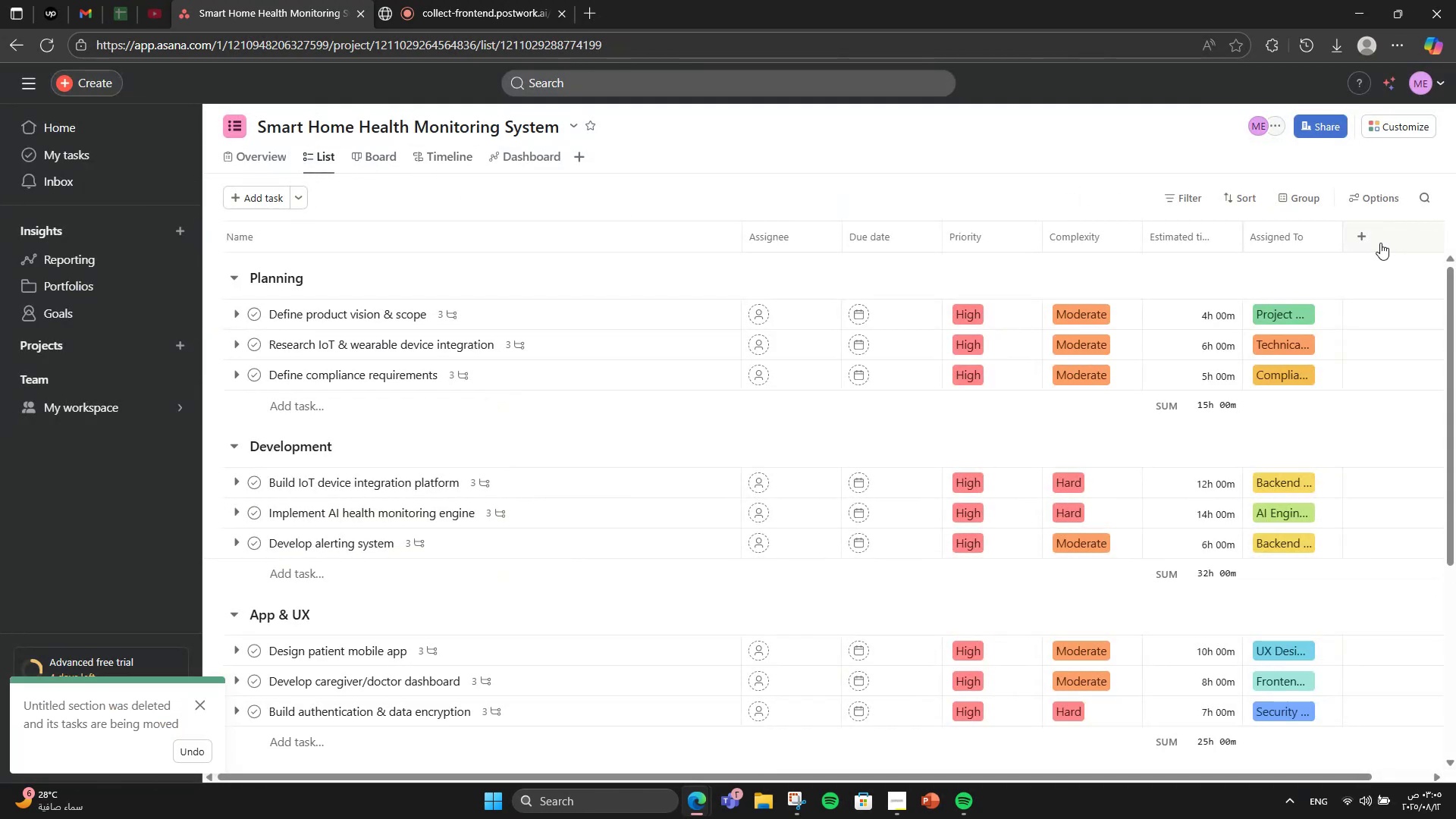 
left_click([1370, 237])
 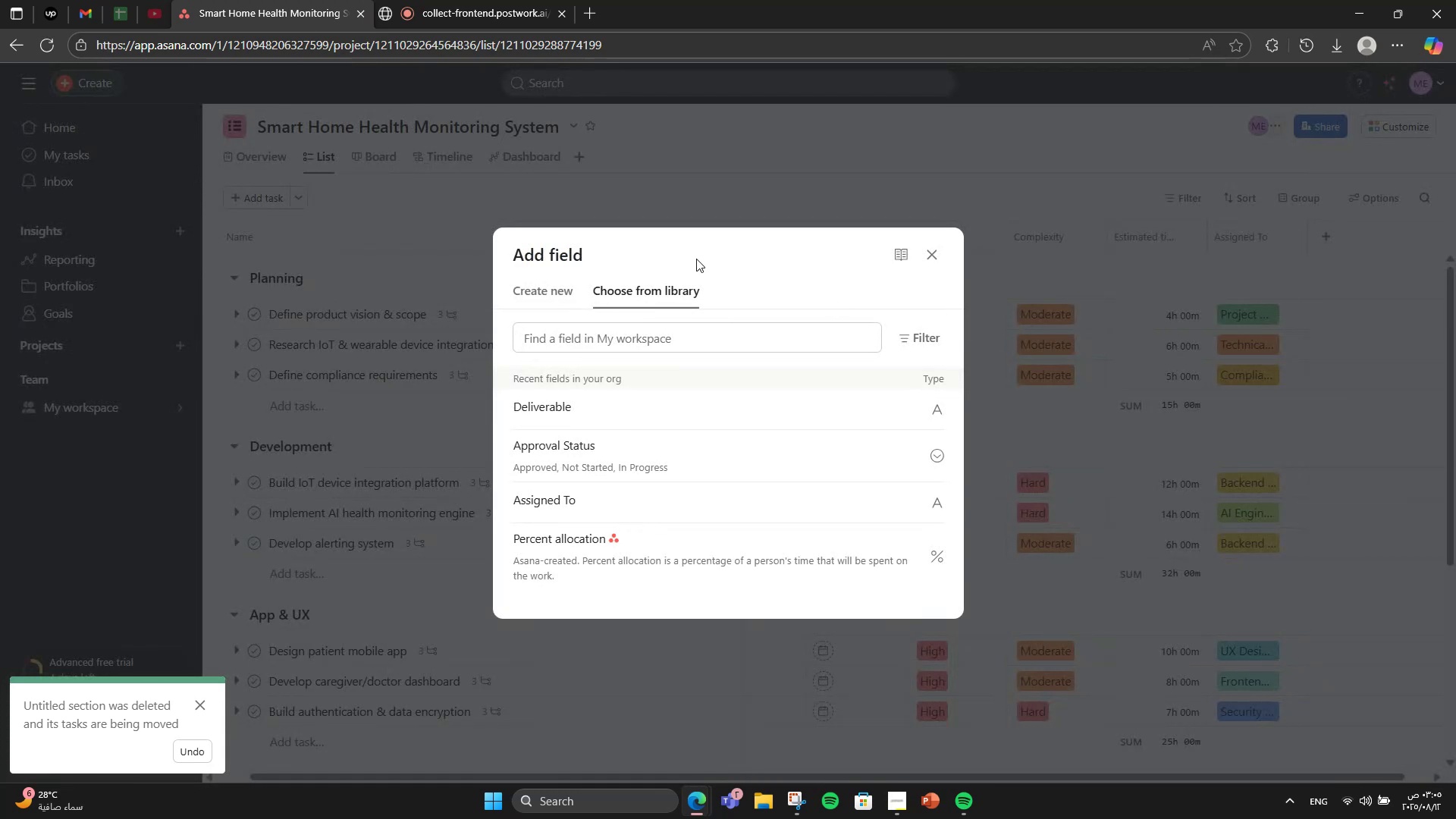 
left_click([567, 403])
 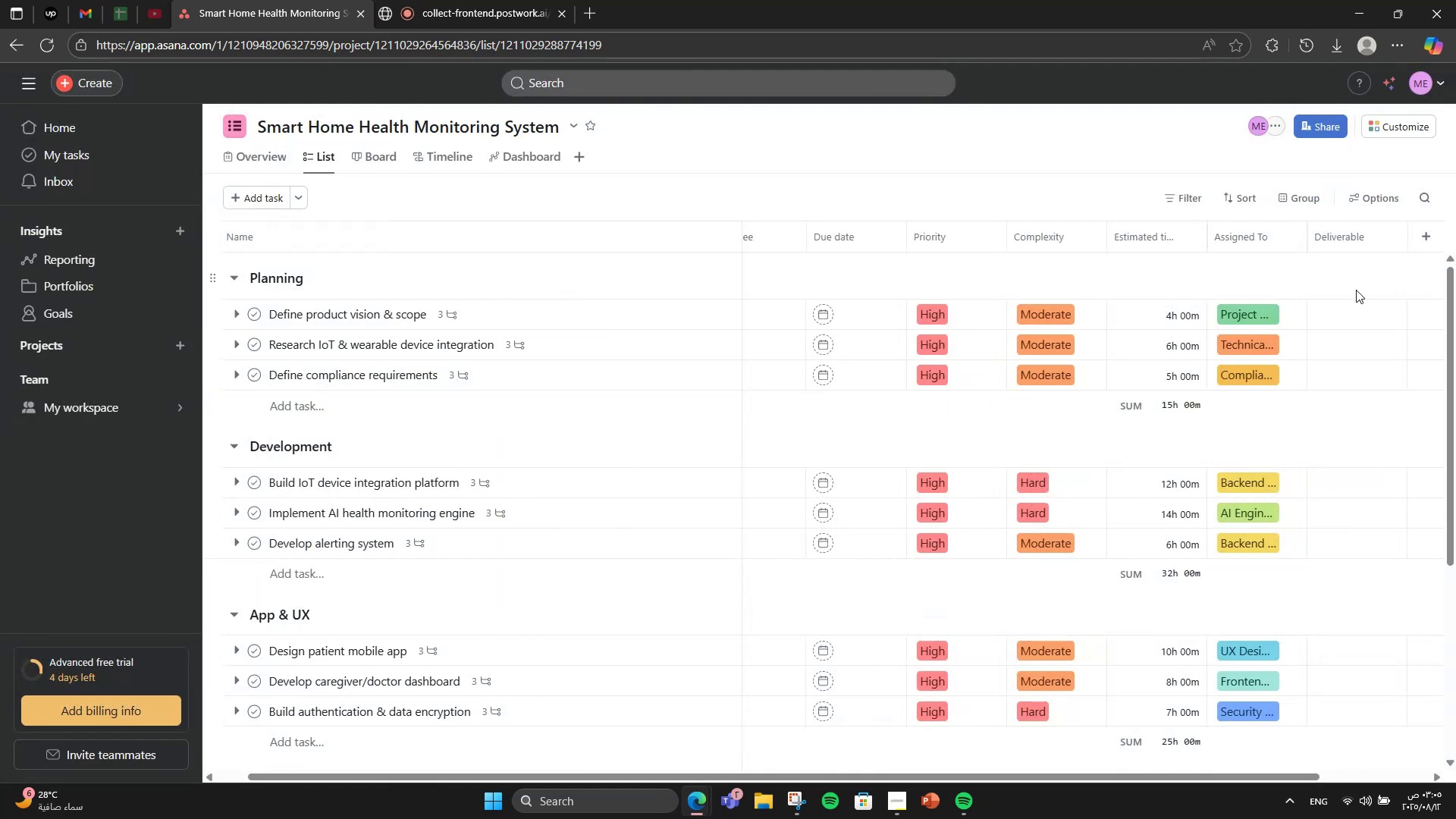 
left_click([1344, 310])
 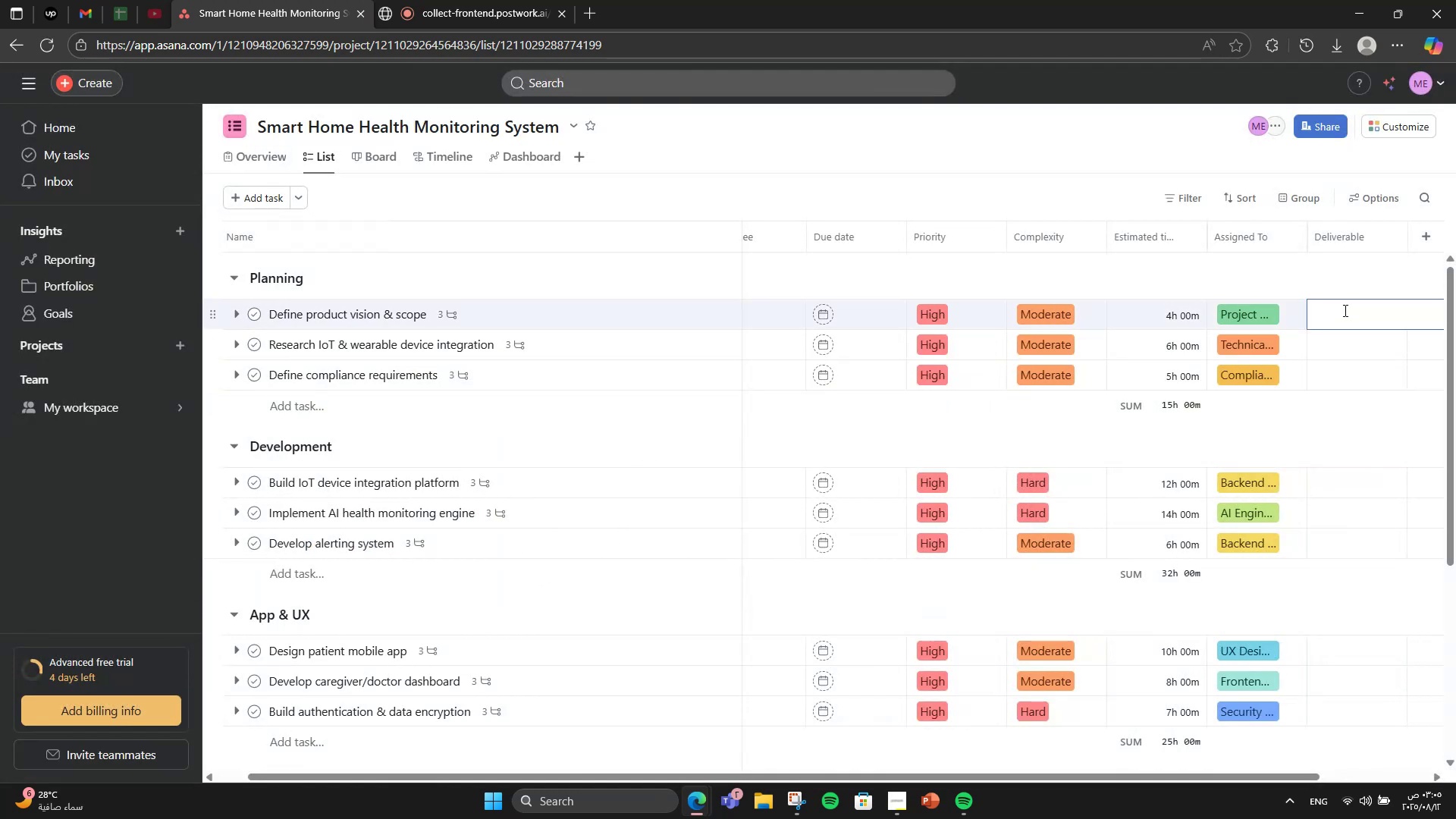 
wait(6.34)
 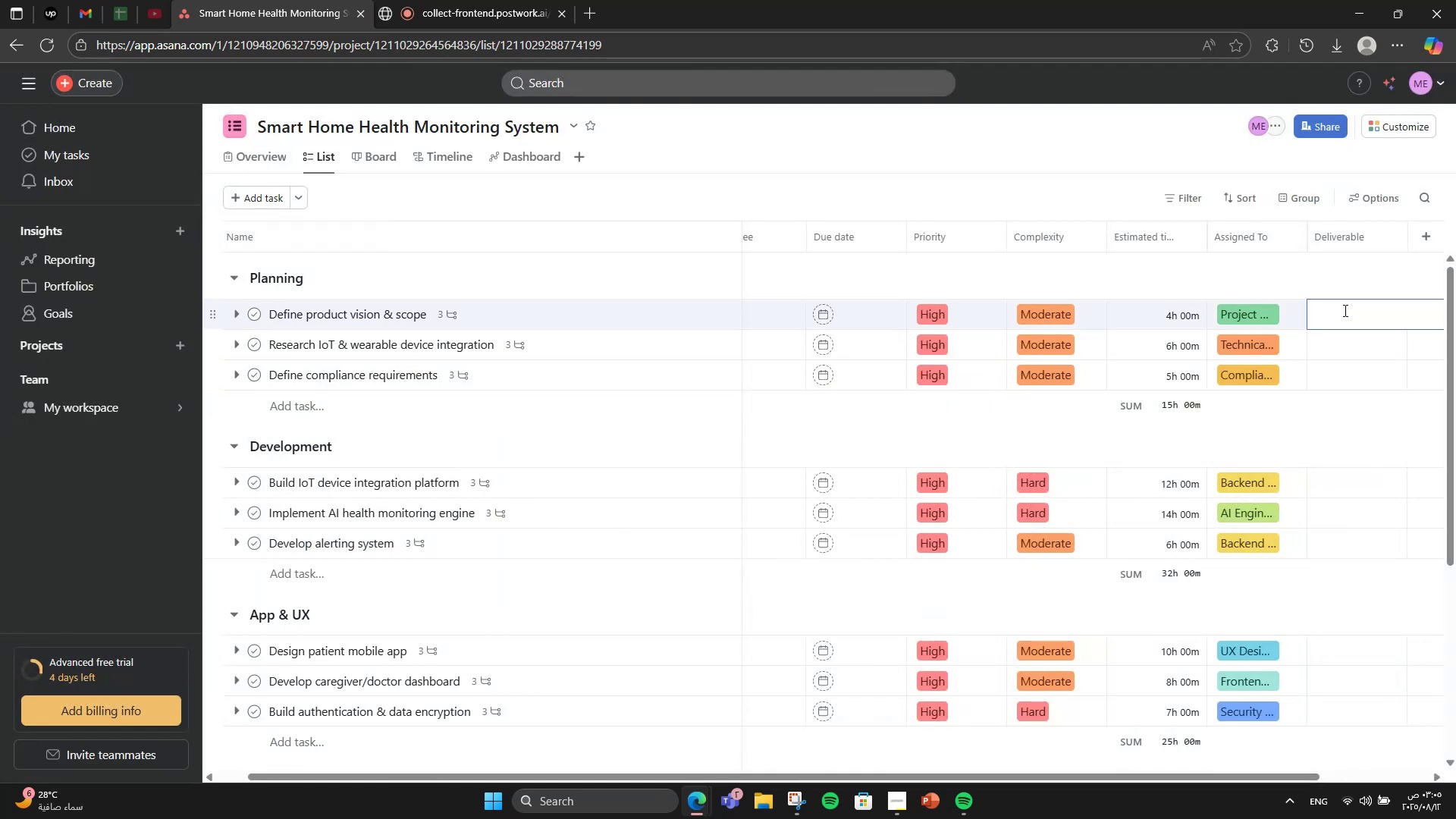 
type(Vision Document)
 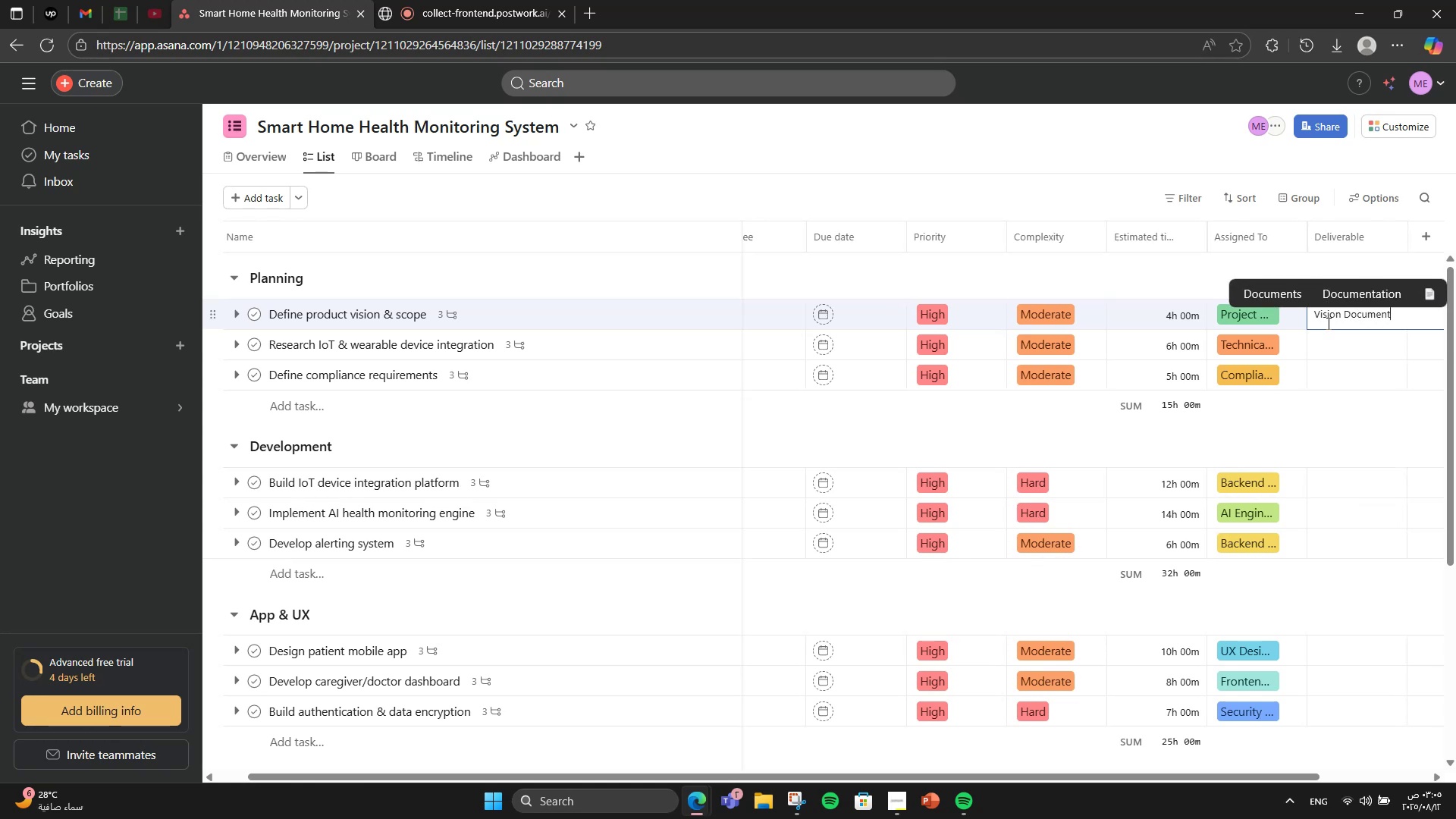 
left_click([1326, 344])
 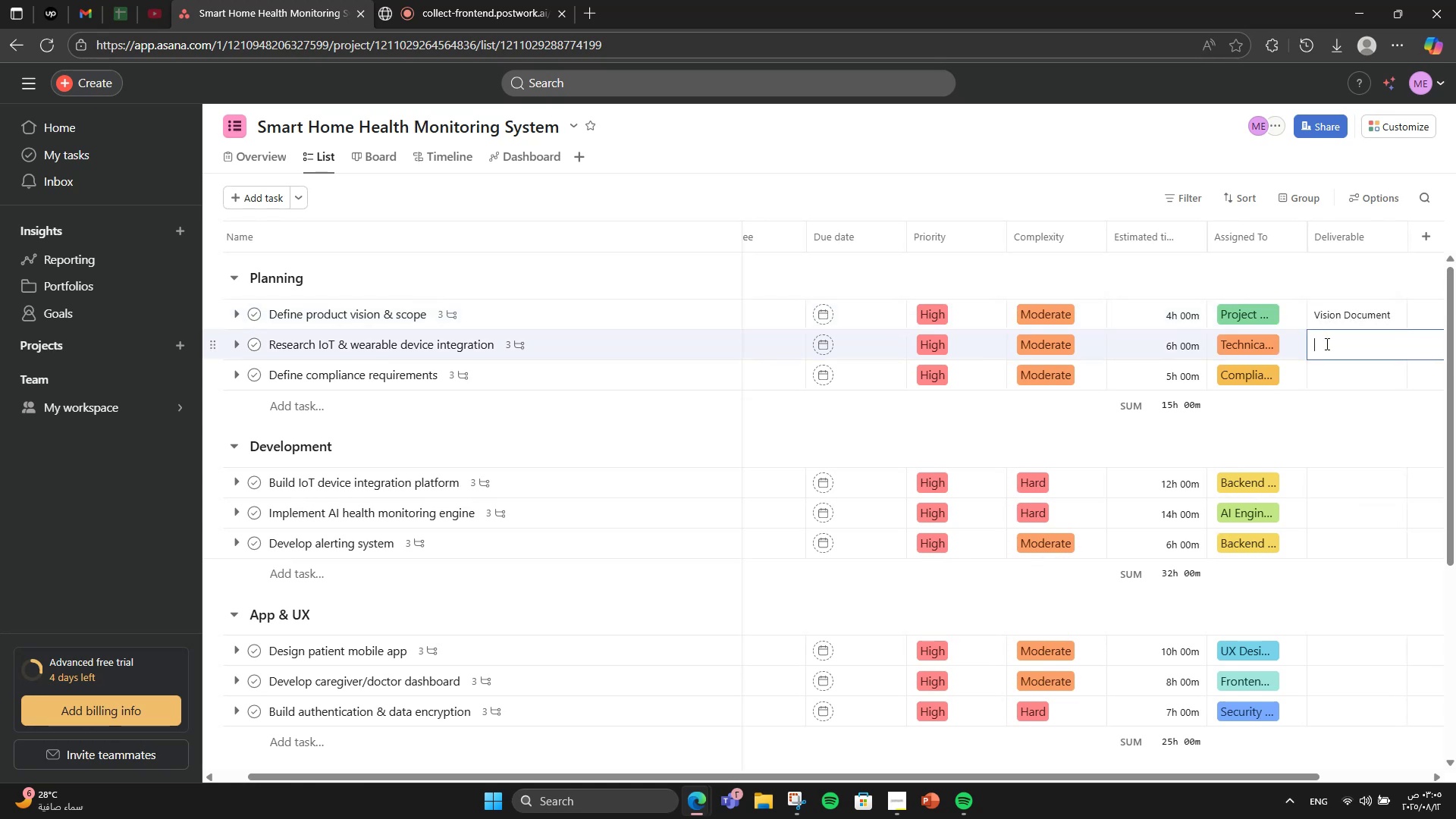 
type(Deviice )
key(Backspace)
key(Backspace)
key(Backspace)
key(Backspace)
type(ce Integration Reo)
key(Backspace)
type(port)
 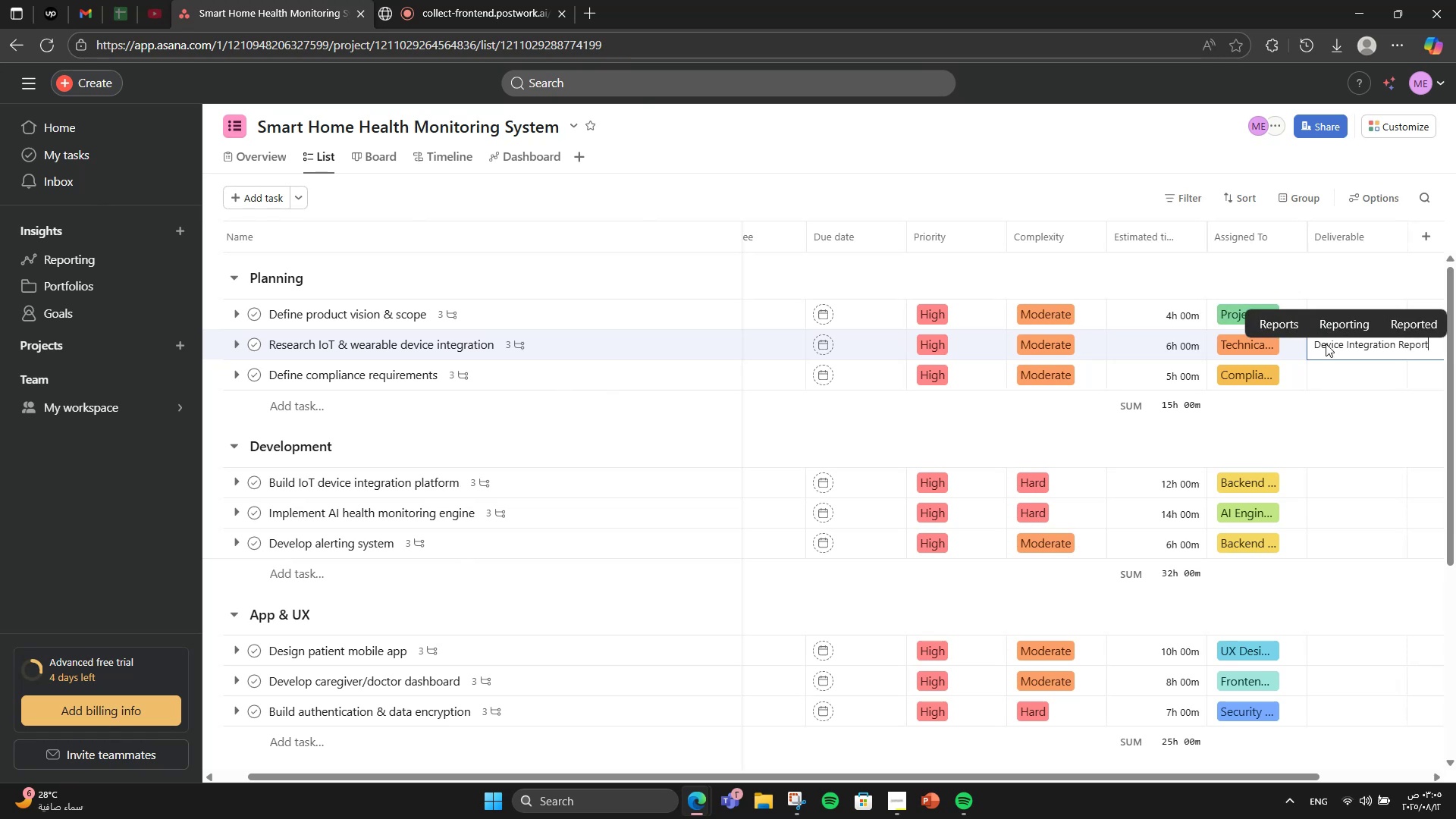 
key(Enter)
 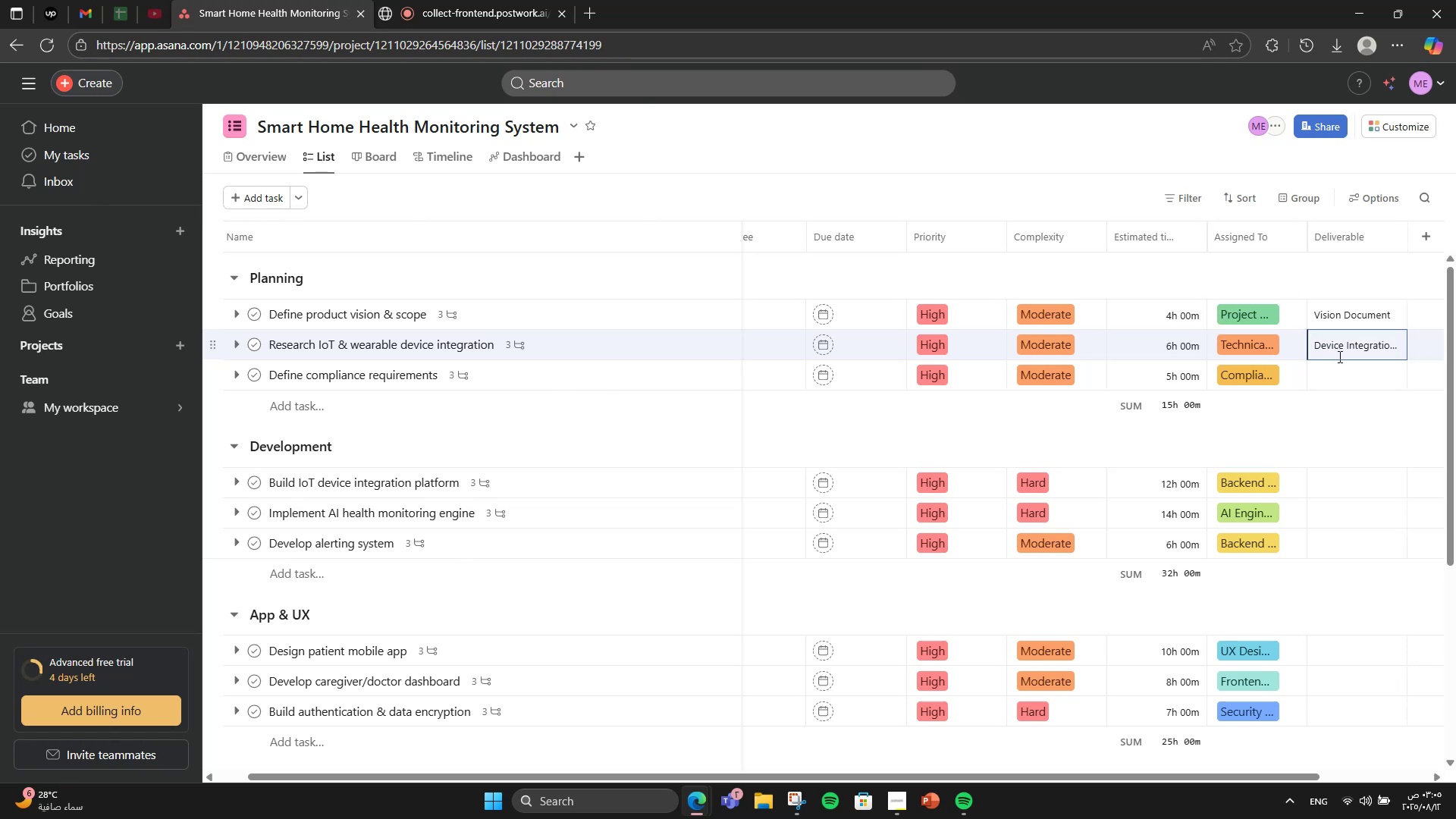 
left_click([1338, 366])
 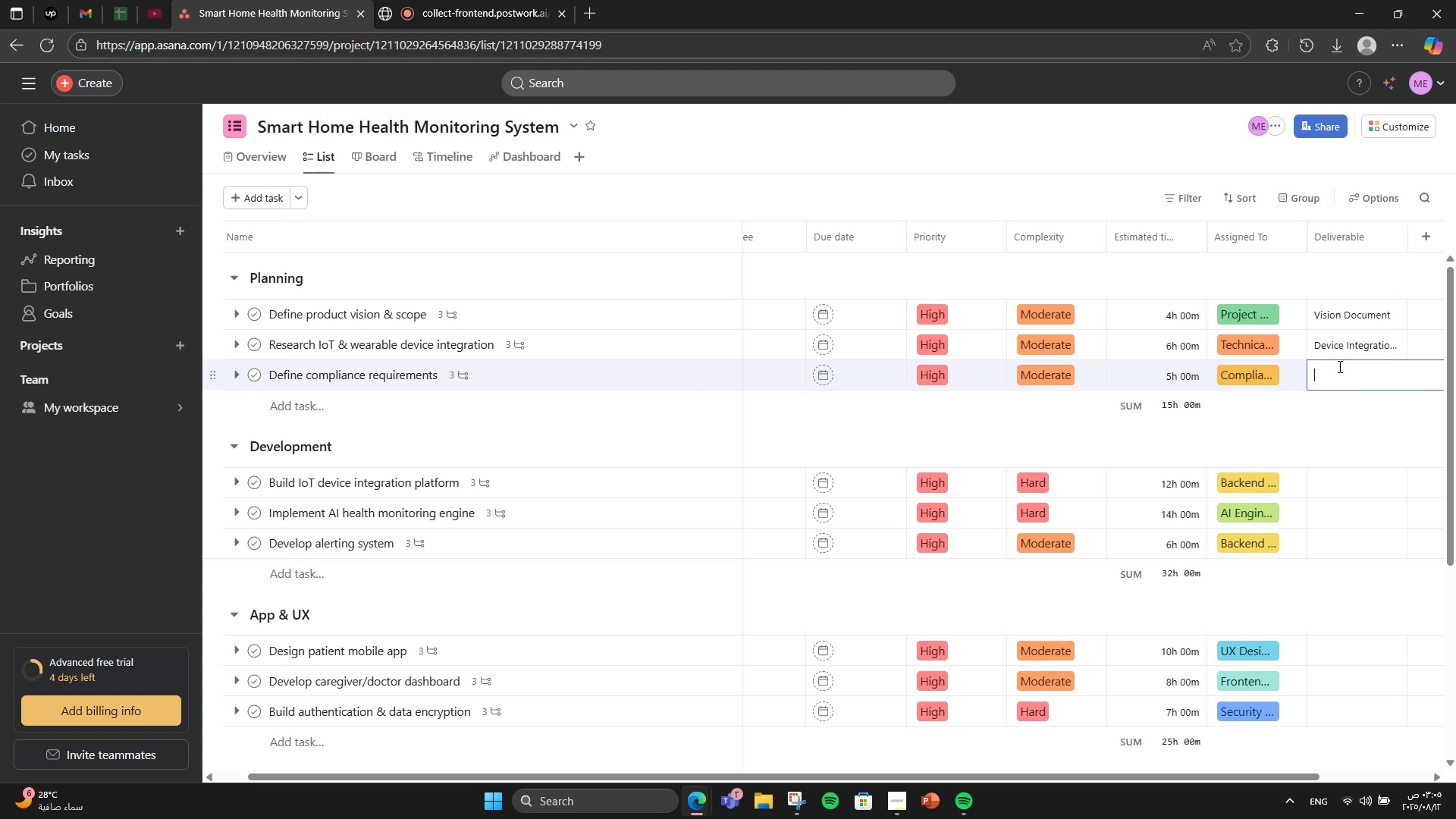 
type(Compliance Checklist)
 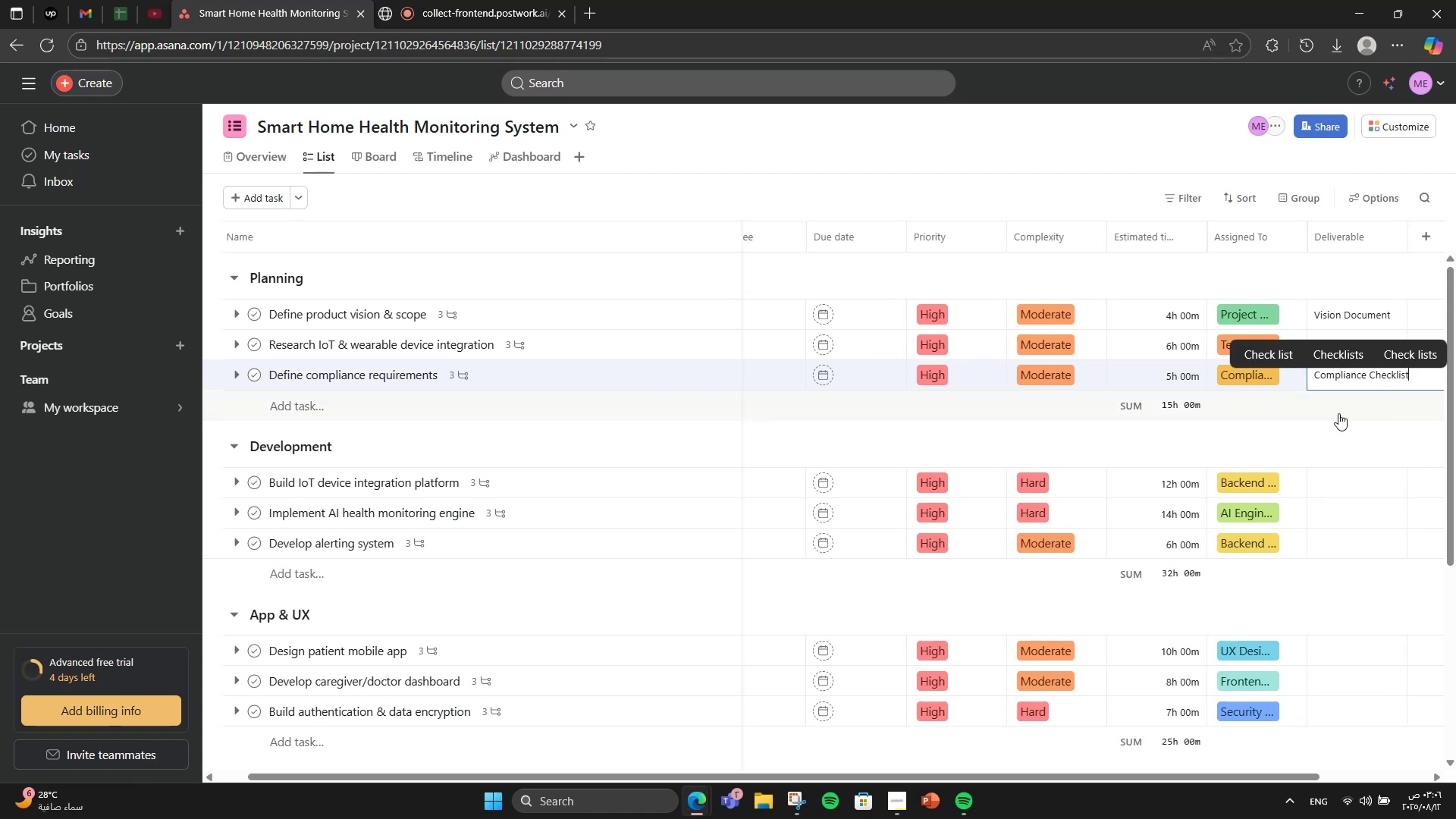 
left_click([1332, 482])
 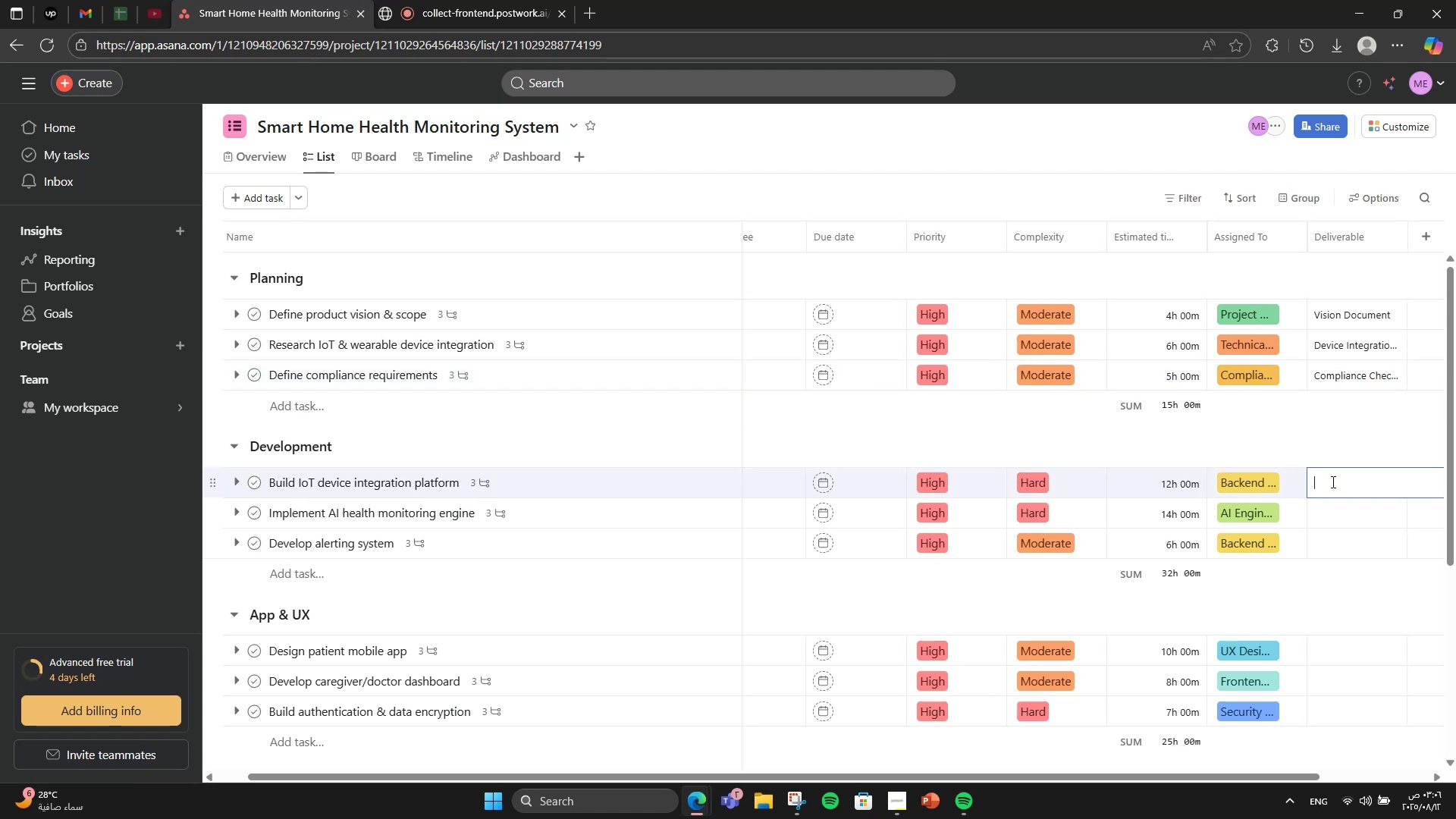 
wait(7.29)
 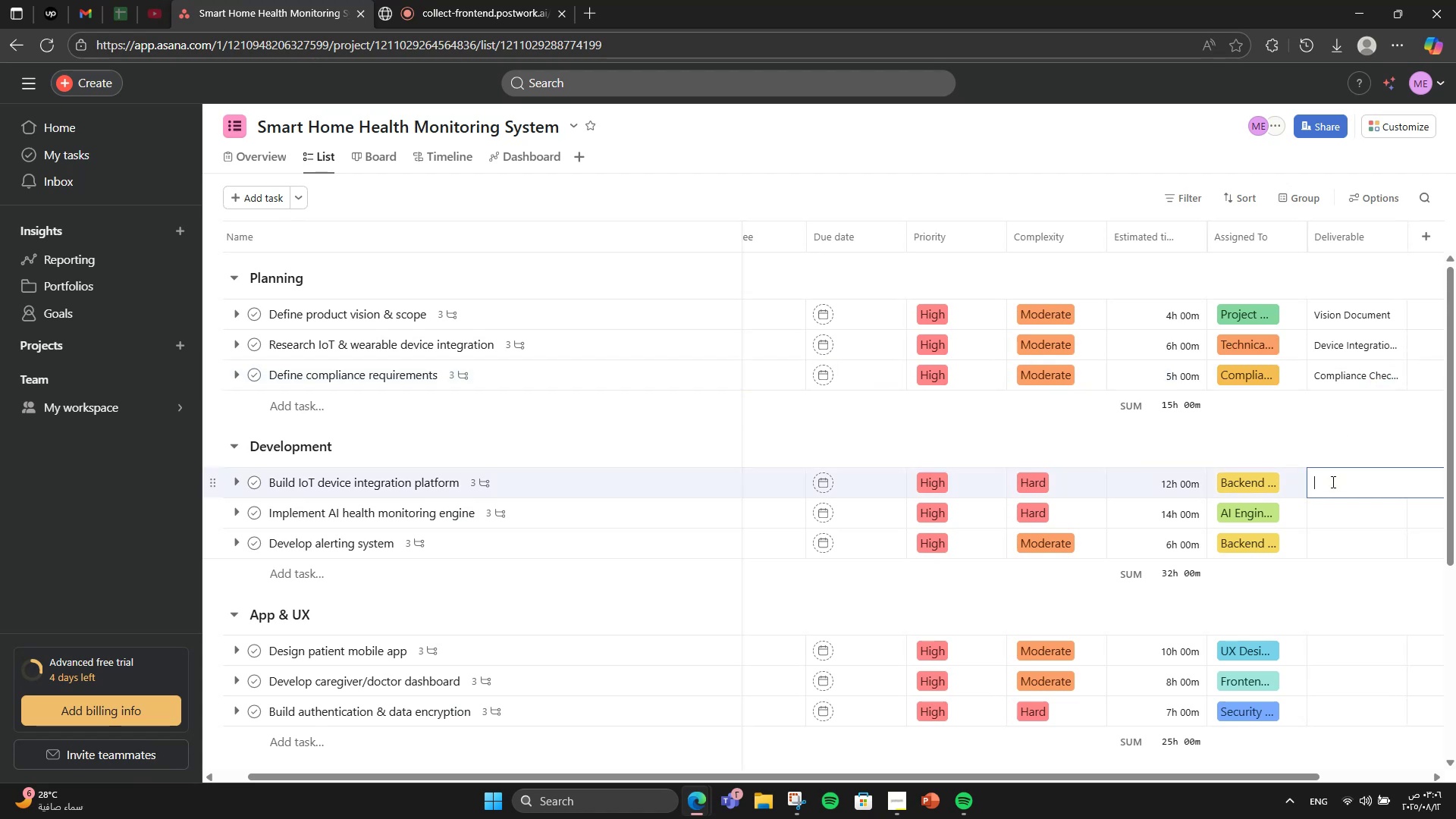 
key(CapsLock)
 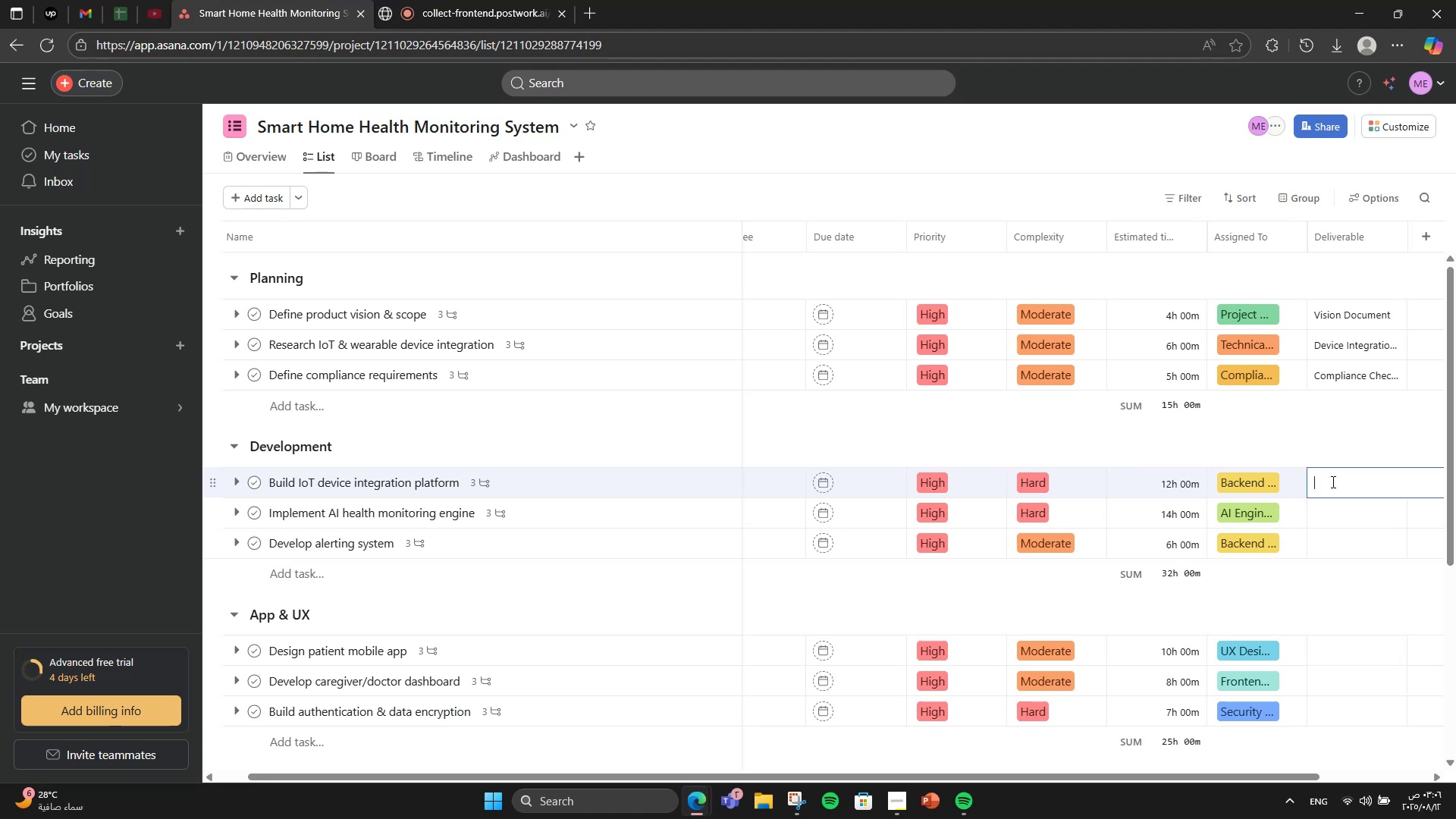 
type(Integration platform)
 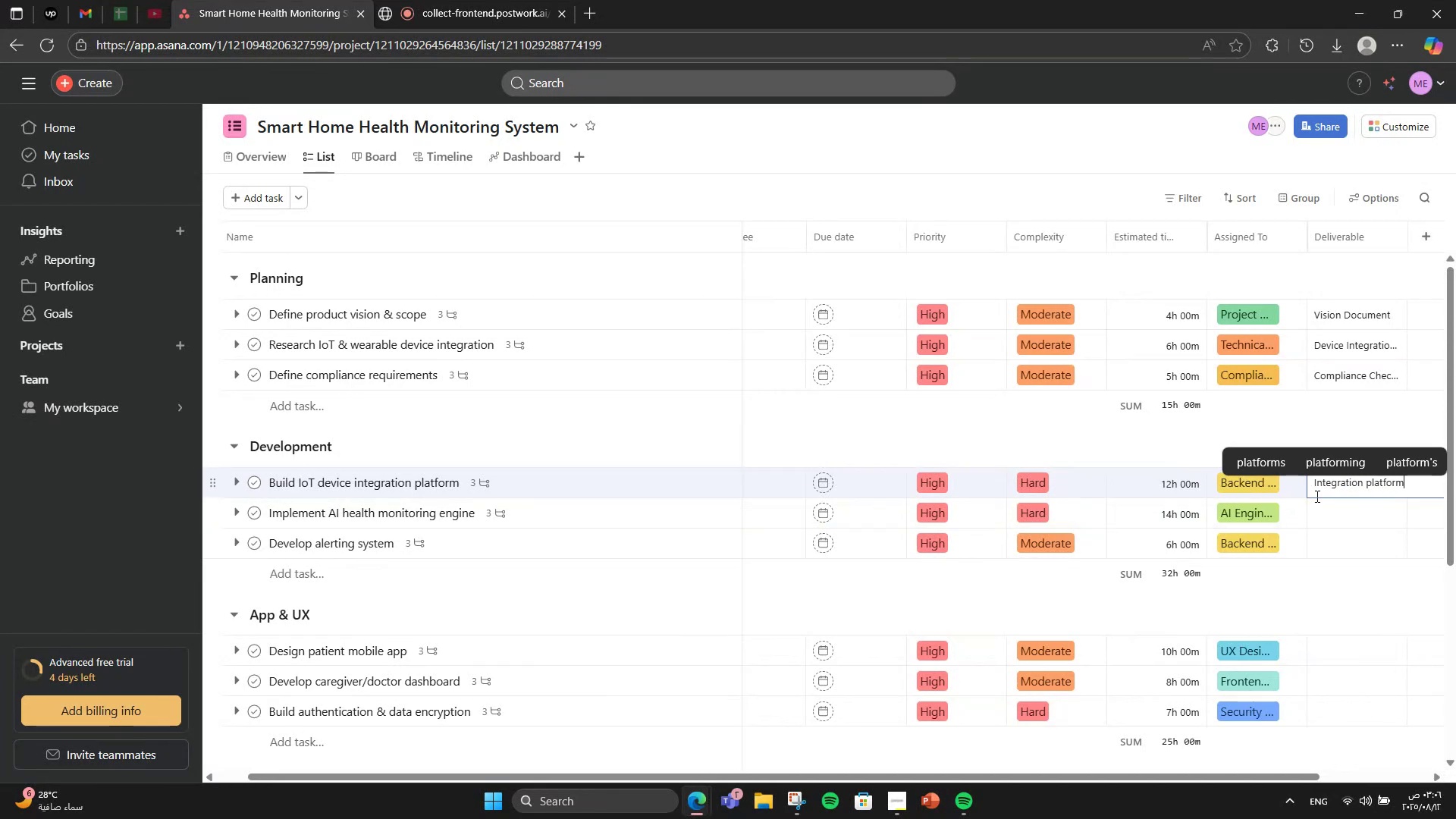 
left_click([1332, 500])
 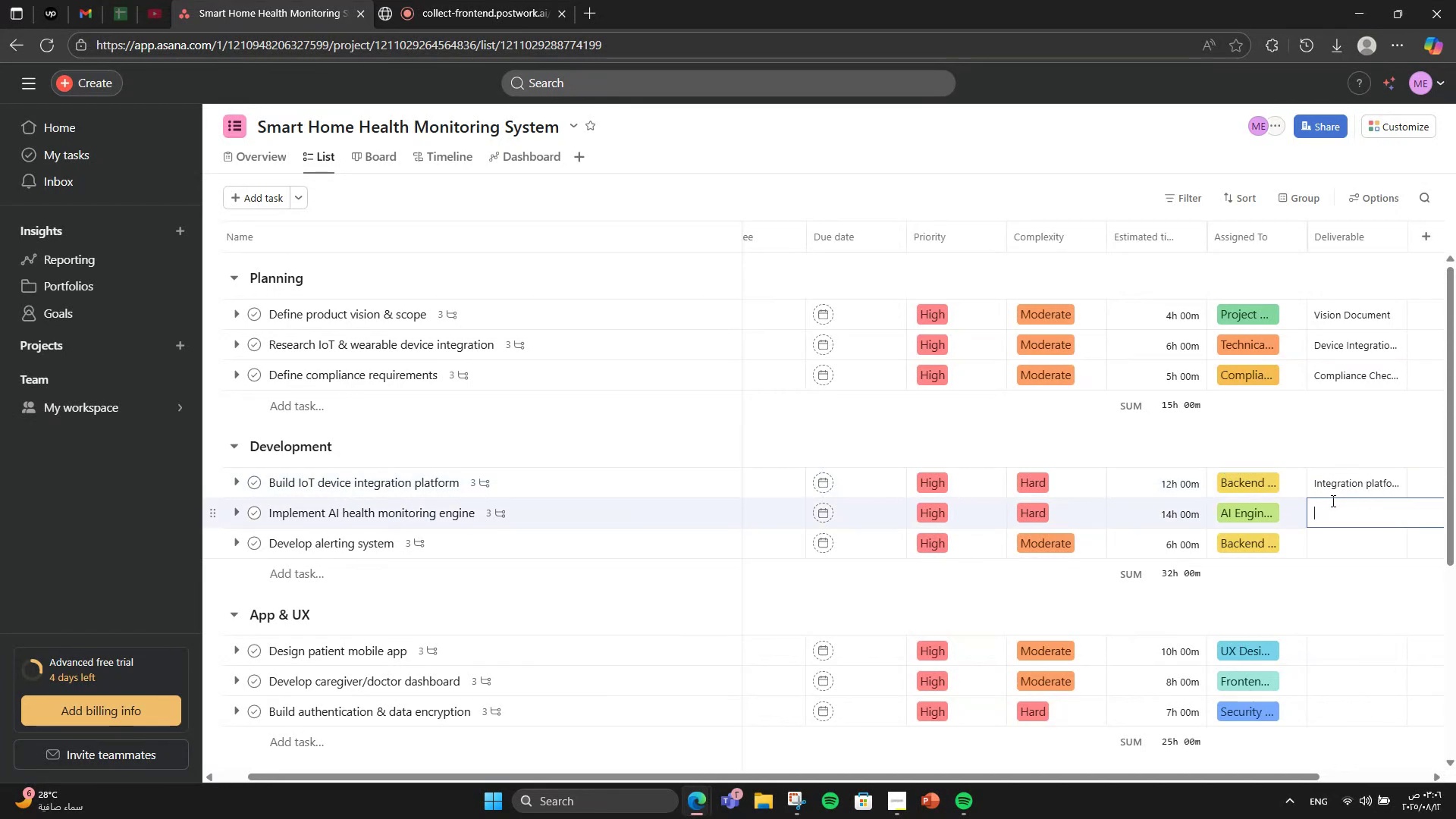 
type(AI Mom)
key(Backspace)
type(nitoring)
 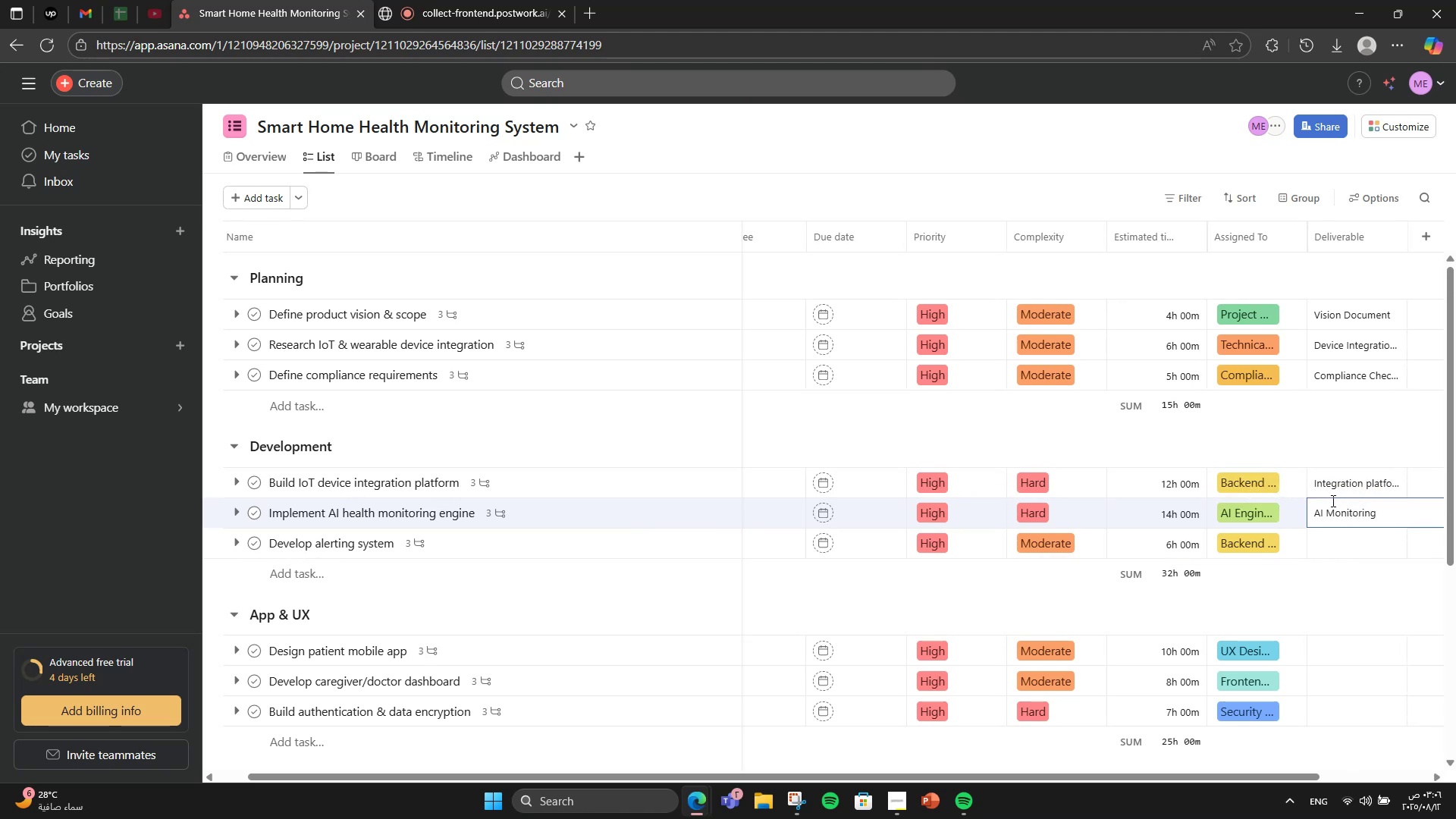 
left_click([1358, 537])
 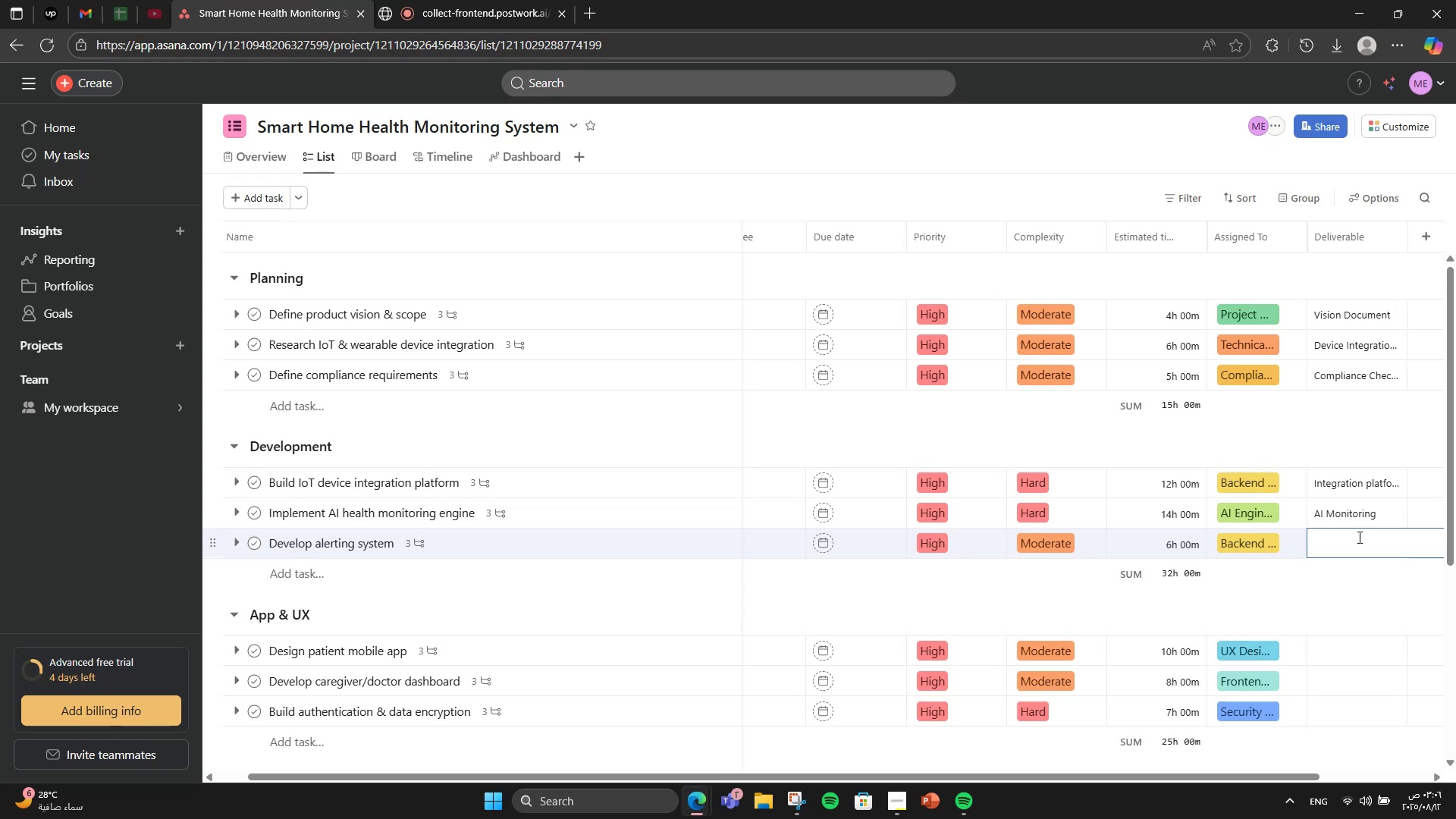 
left_click([1392, 522])
 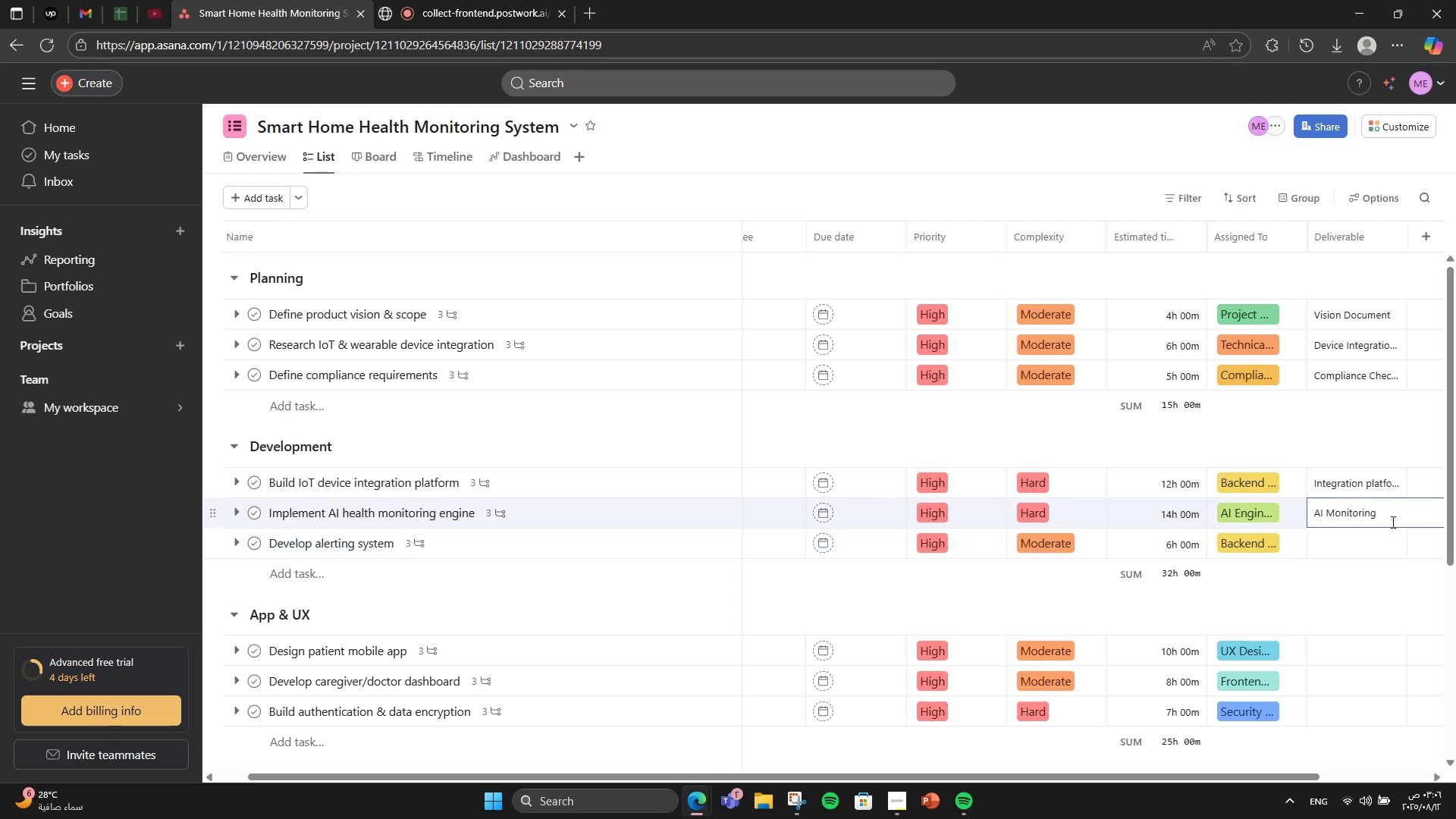 
type( Module)
 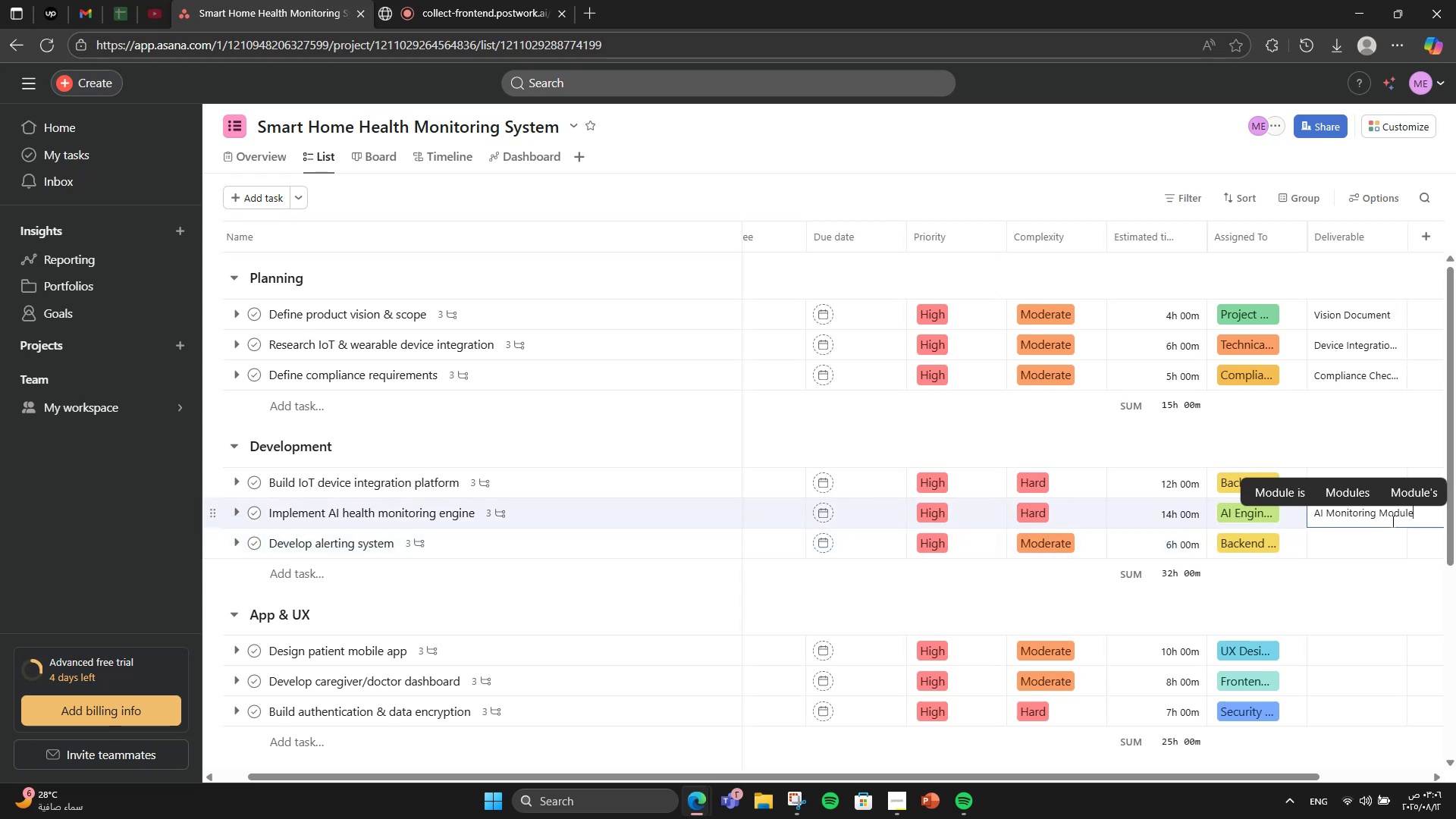 
left_click([1387, 534])
 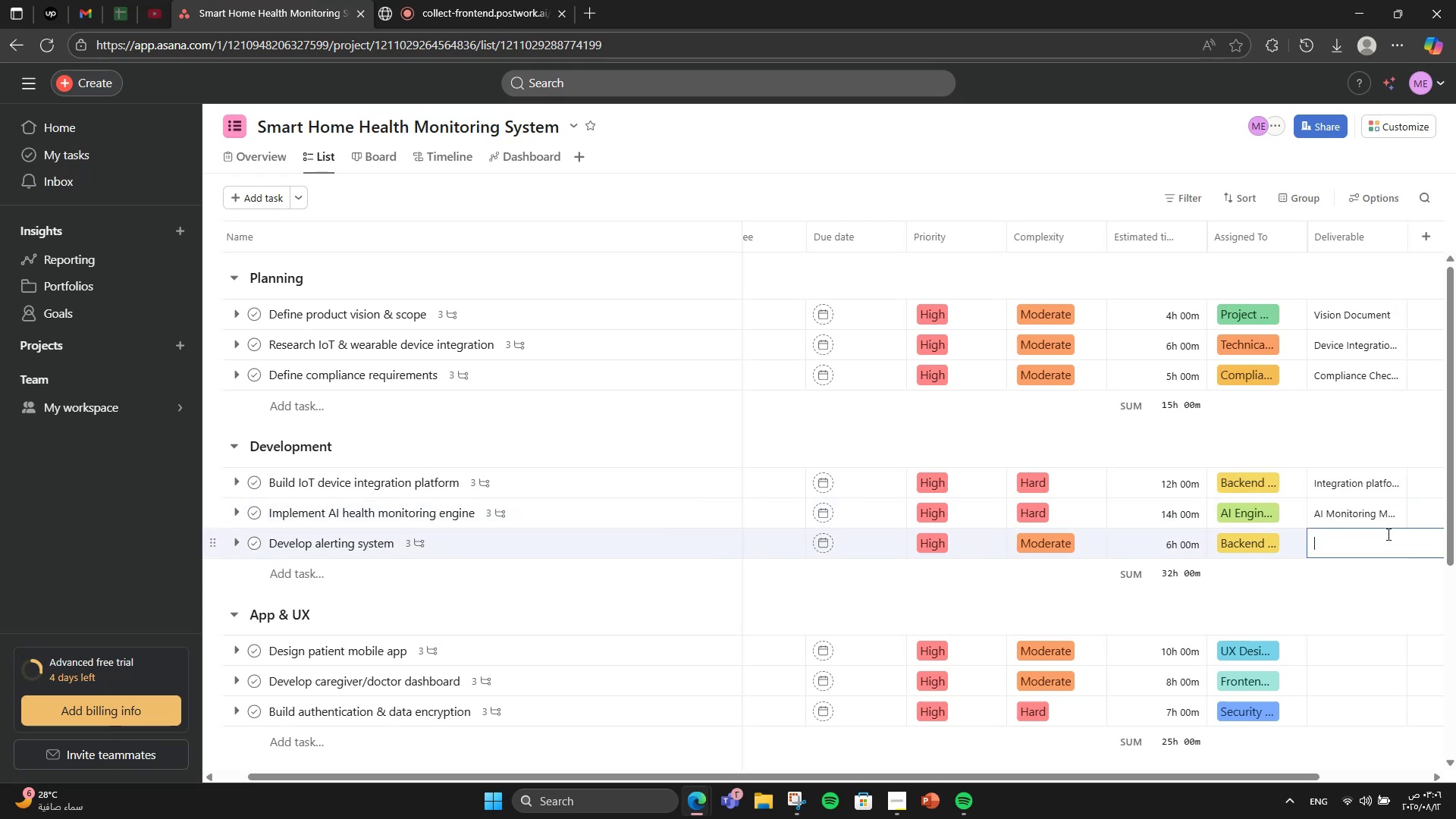 
type(Alert System)
 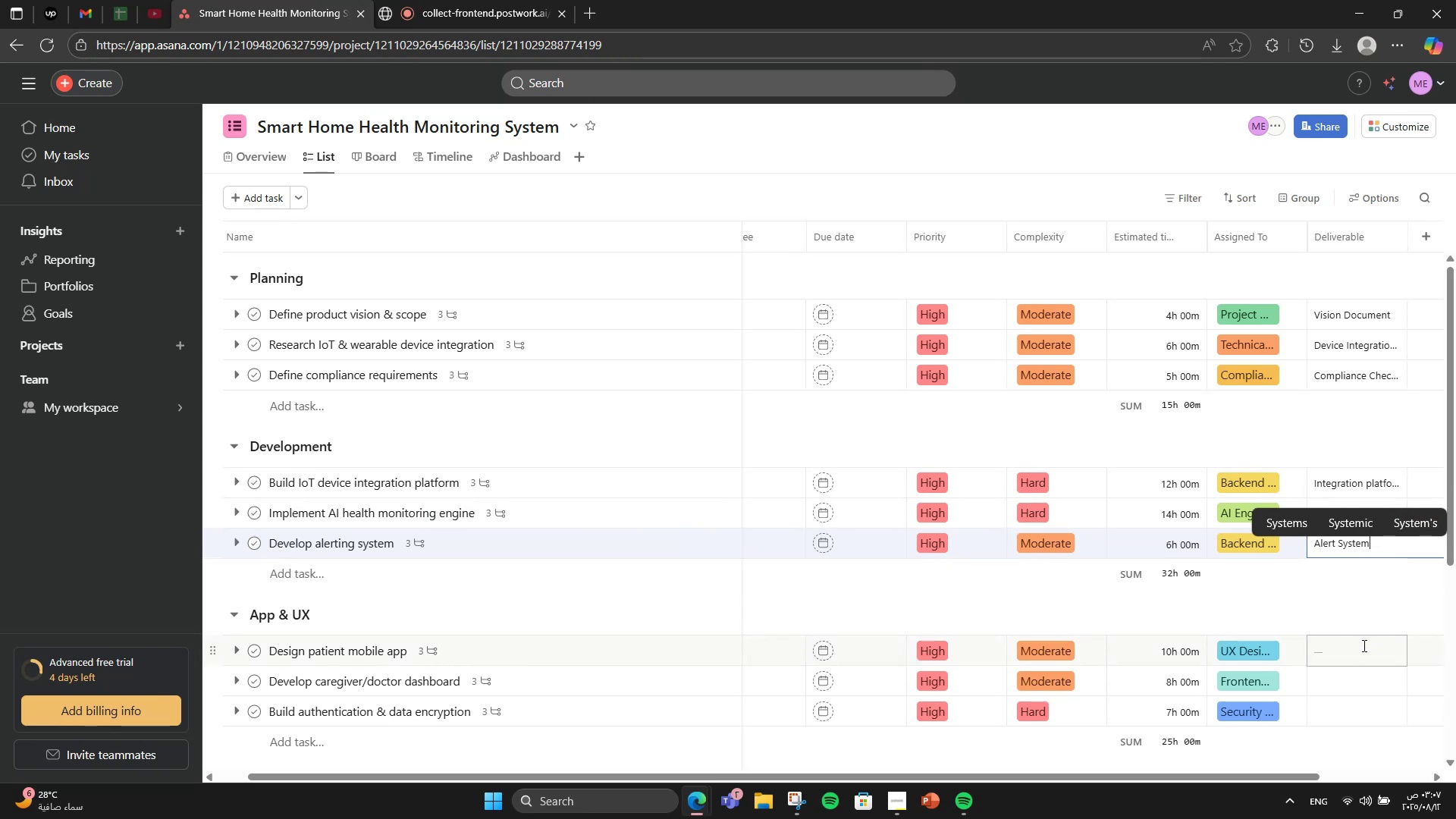 
left_click([1363, 645])
 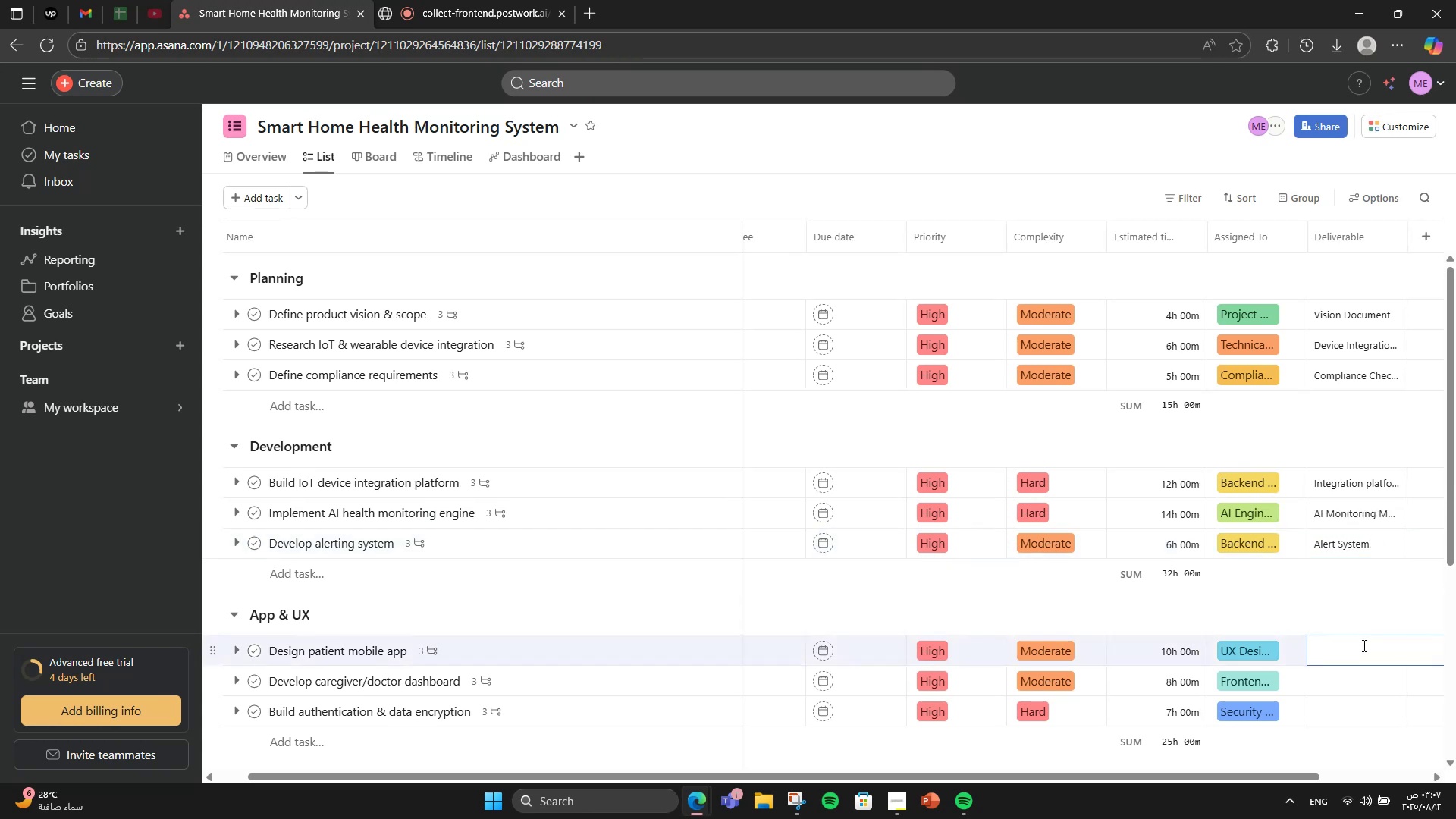 
type(App UI Prototypr)
key(Backspace)
type(e)
 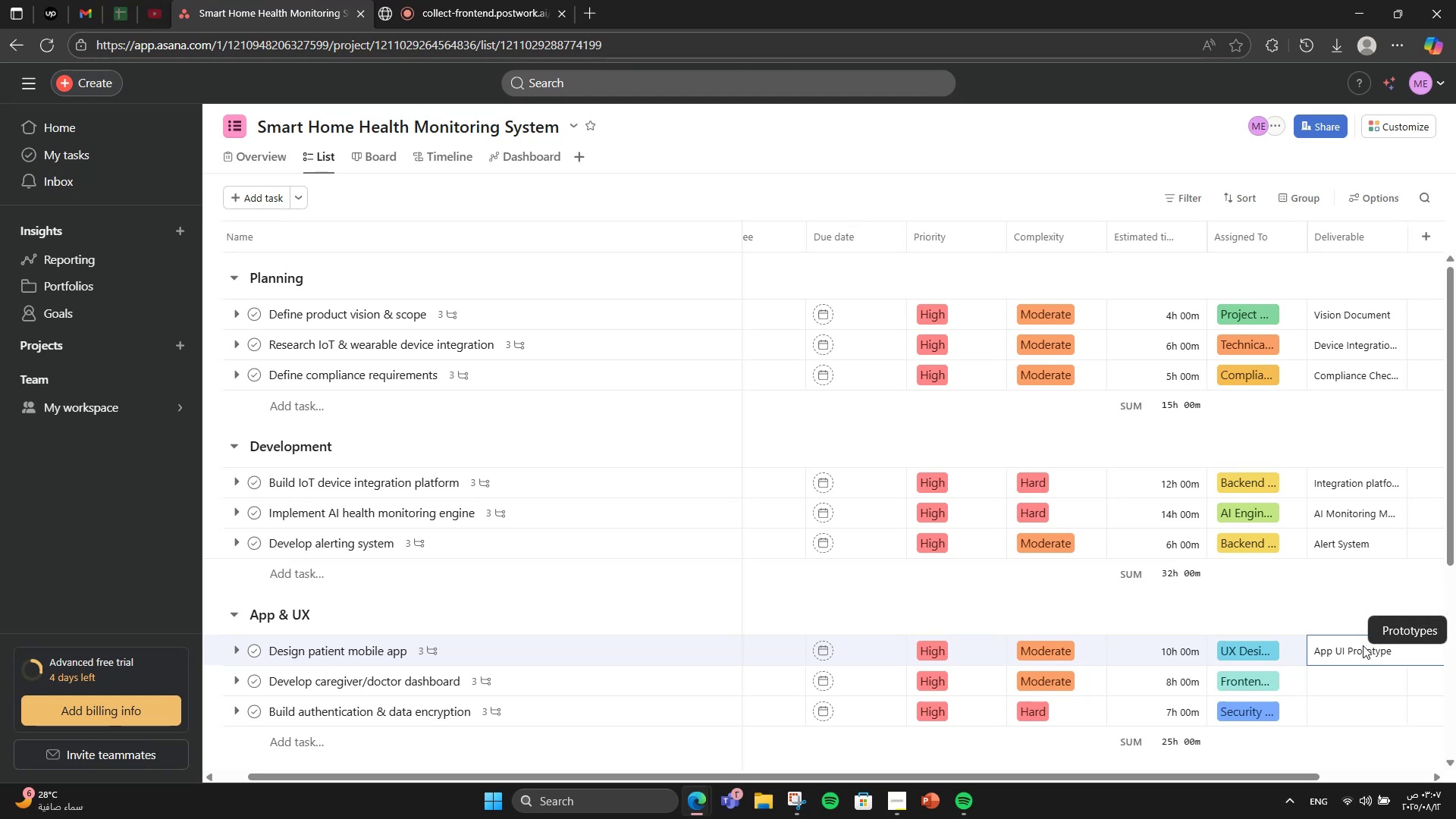 
left_click([1366, 671])
 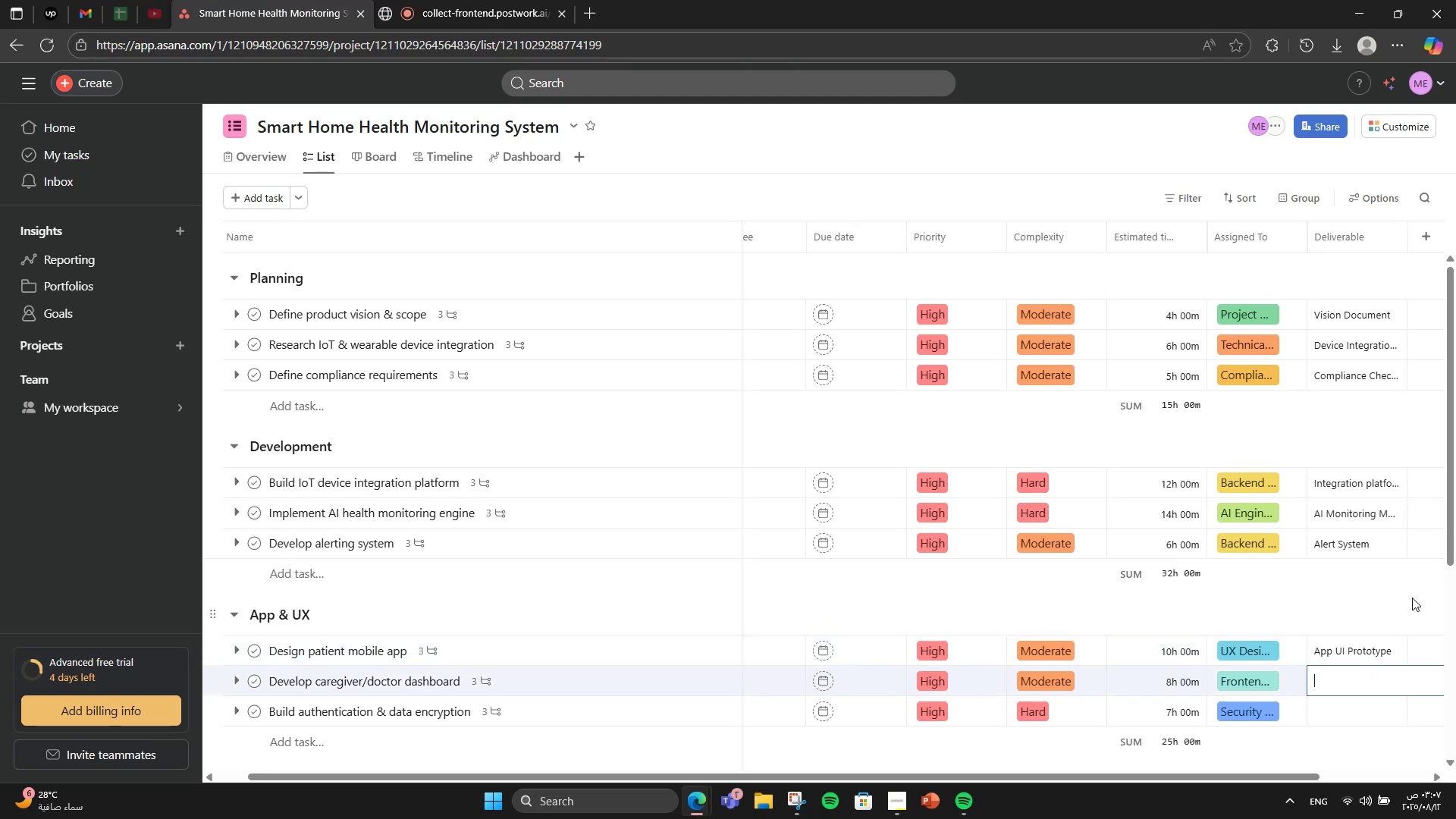 
type(Dashboard MVP)
 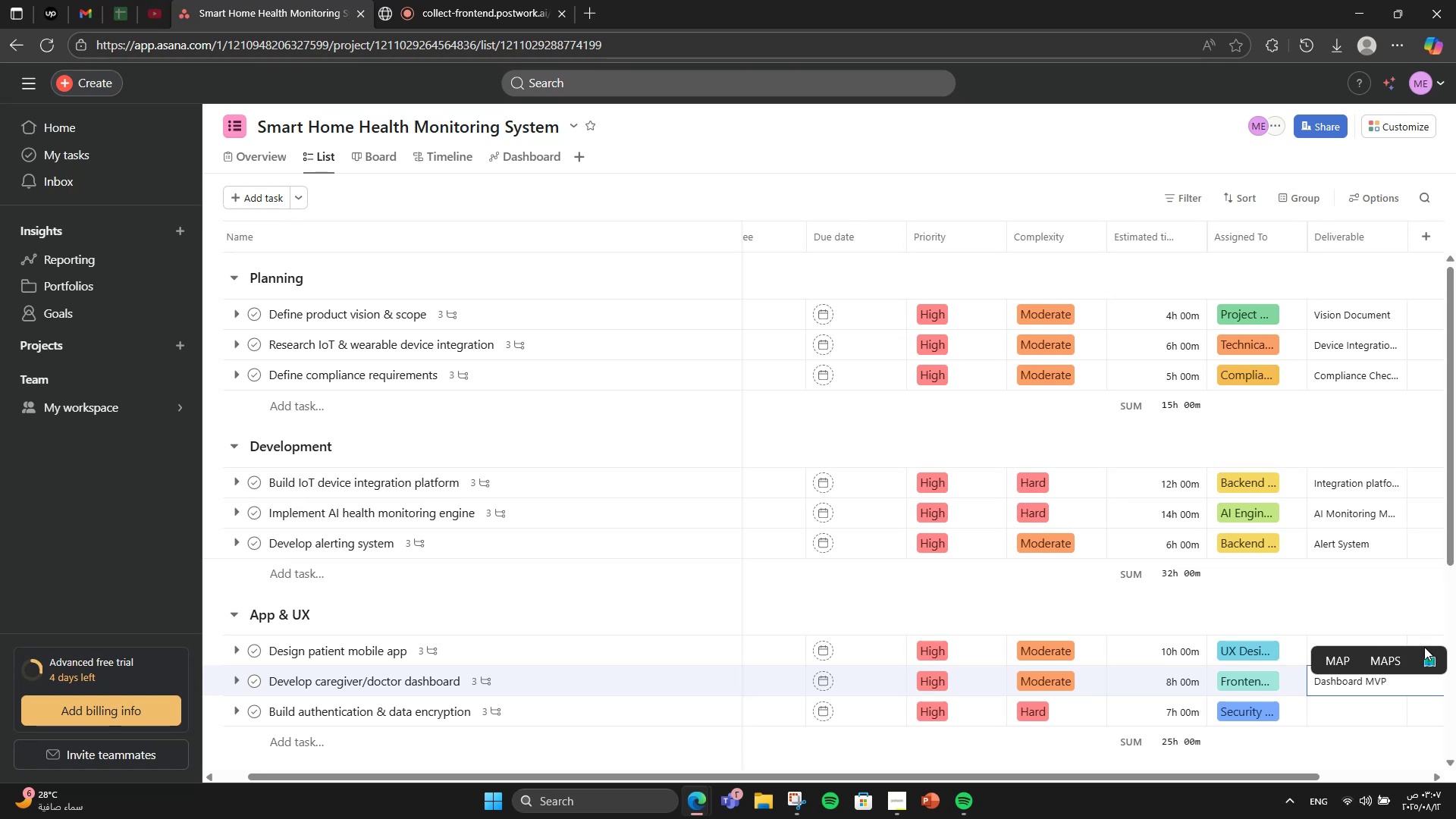 
left_click([1405, 717])
 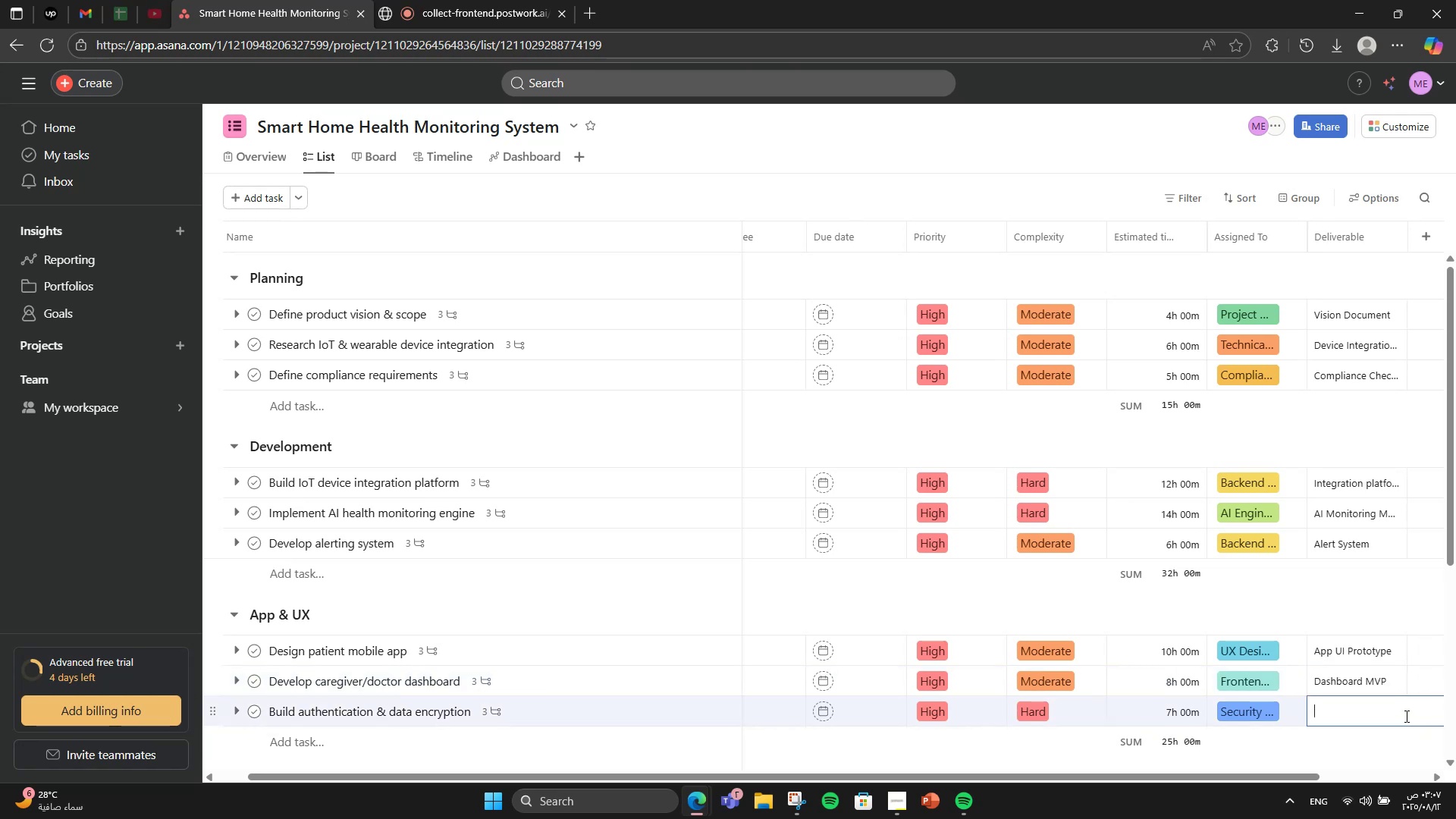 
type(Secure Auth System)
 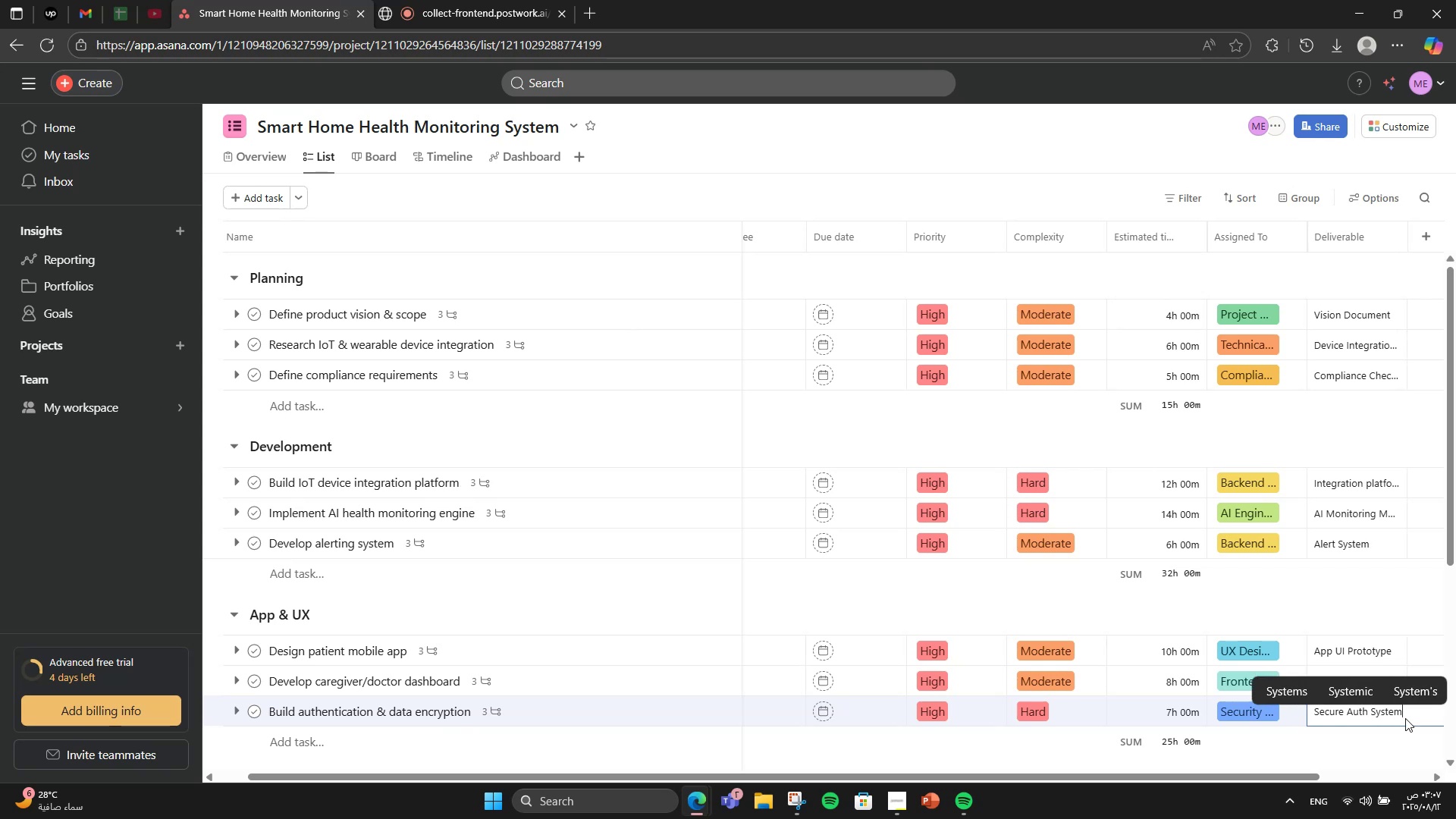 
left_click([1404, 738])
 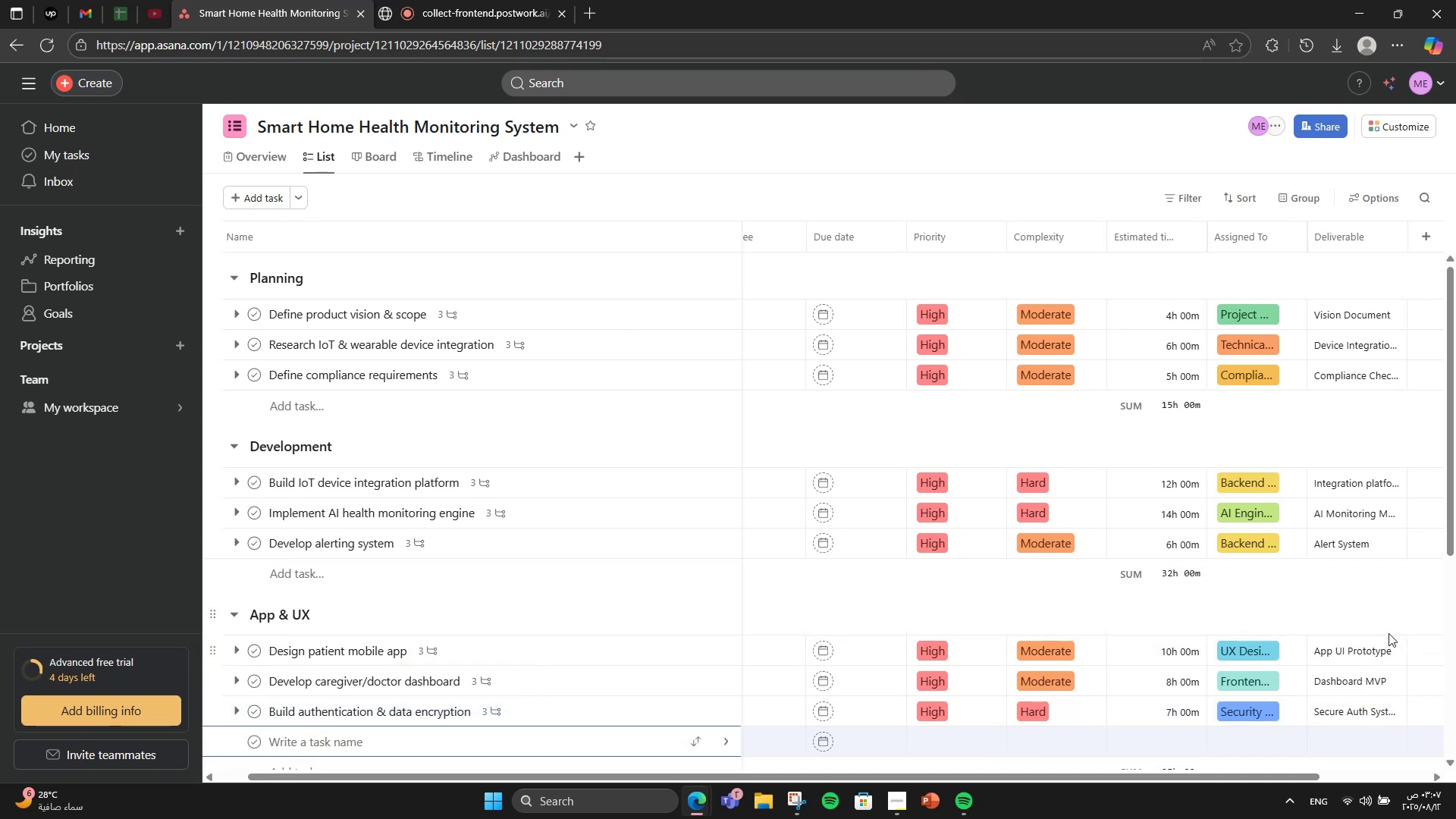 
left_click([1377, 625])
 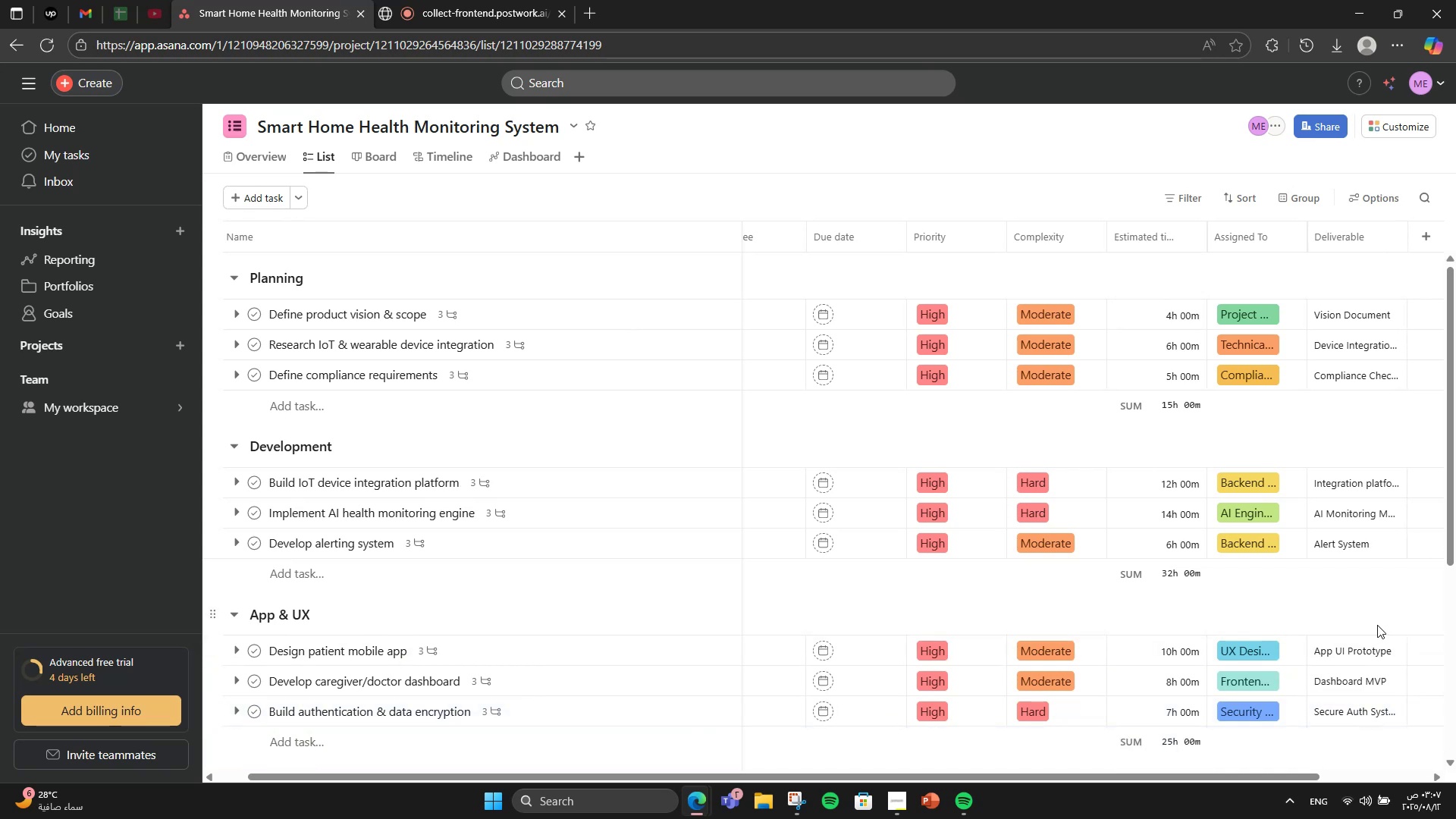 
scroll: coordinate [1377, 625], scroll_direction: down, amount: 3.0
 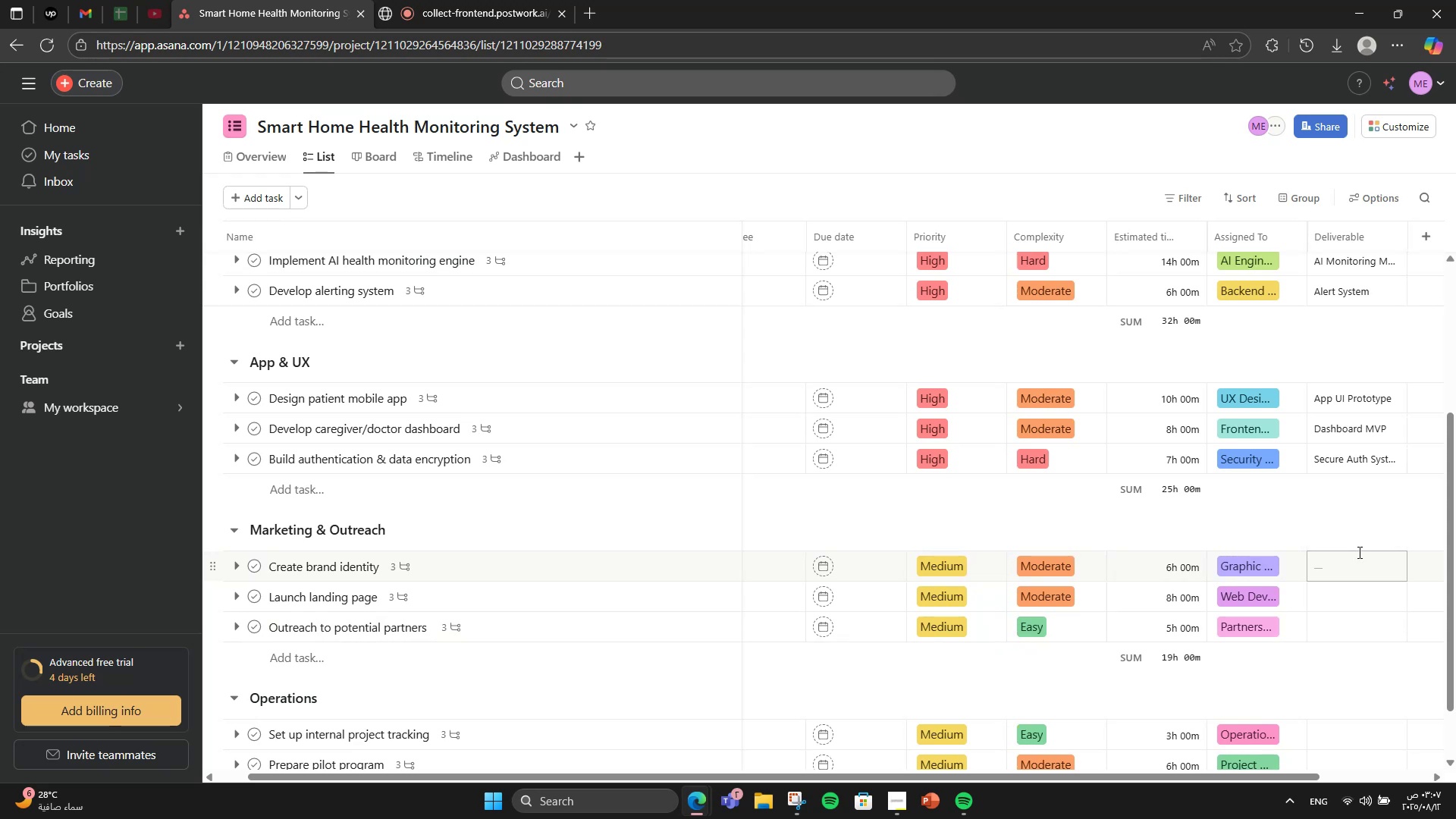 
wait(12.28)
 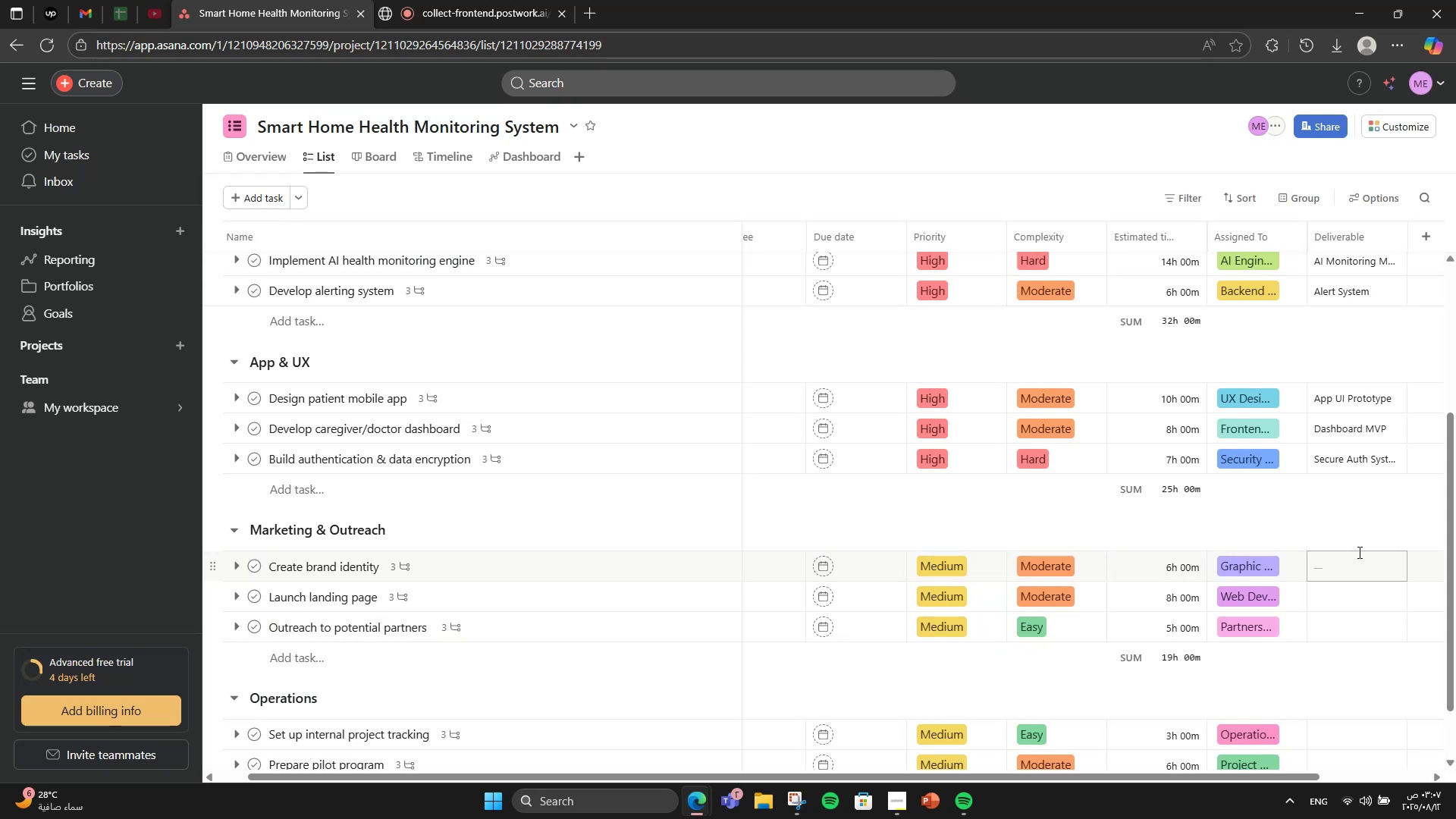 
key(CapsLock)
 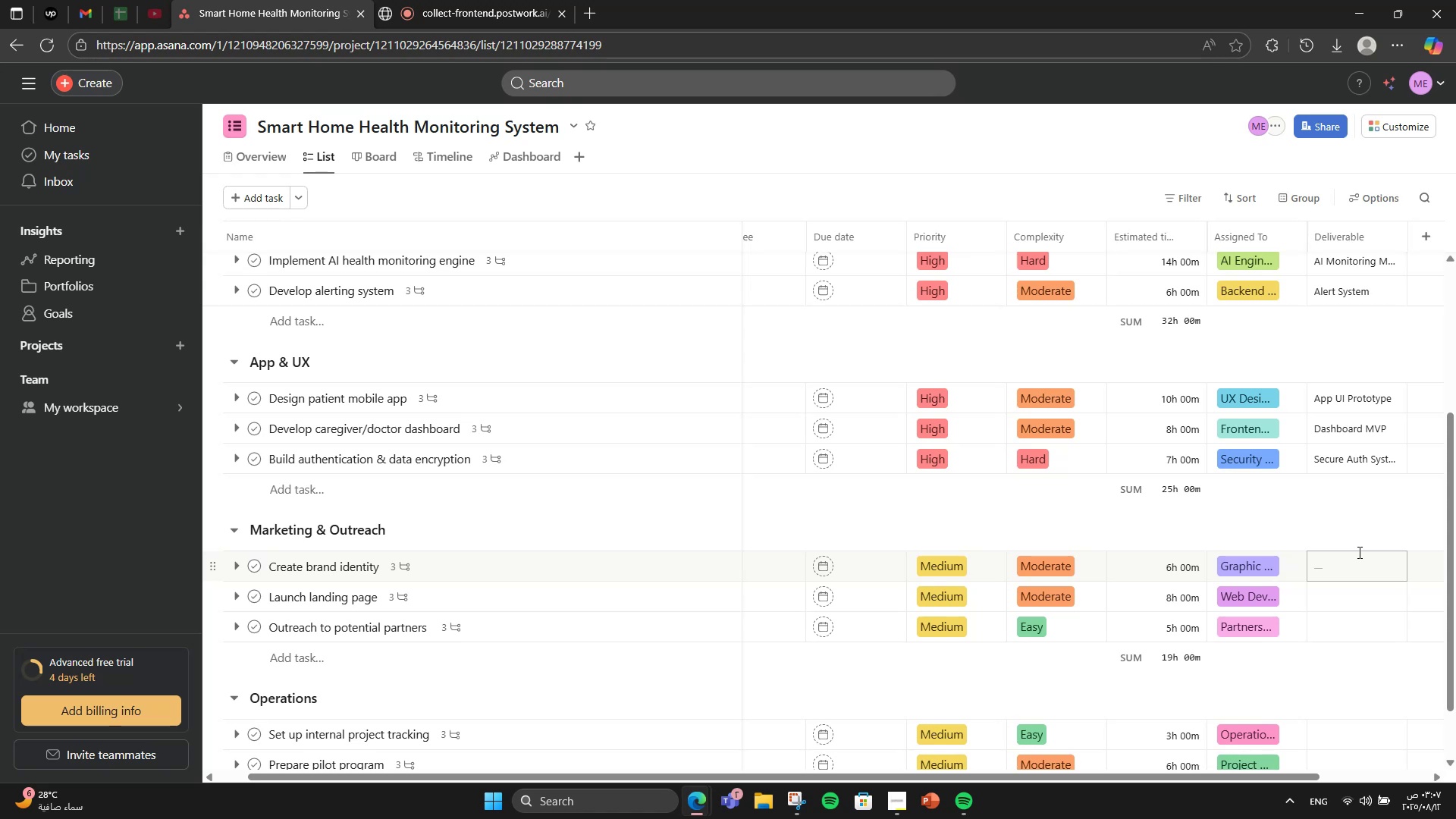 
key(B)
 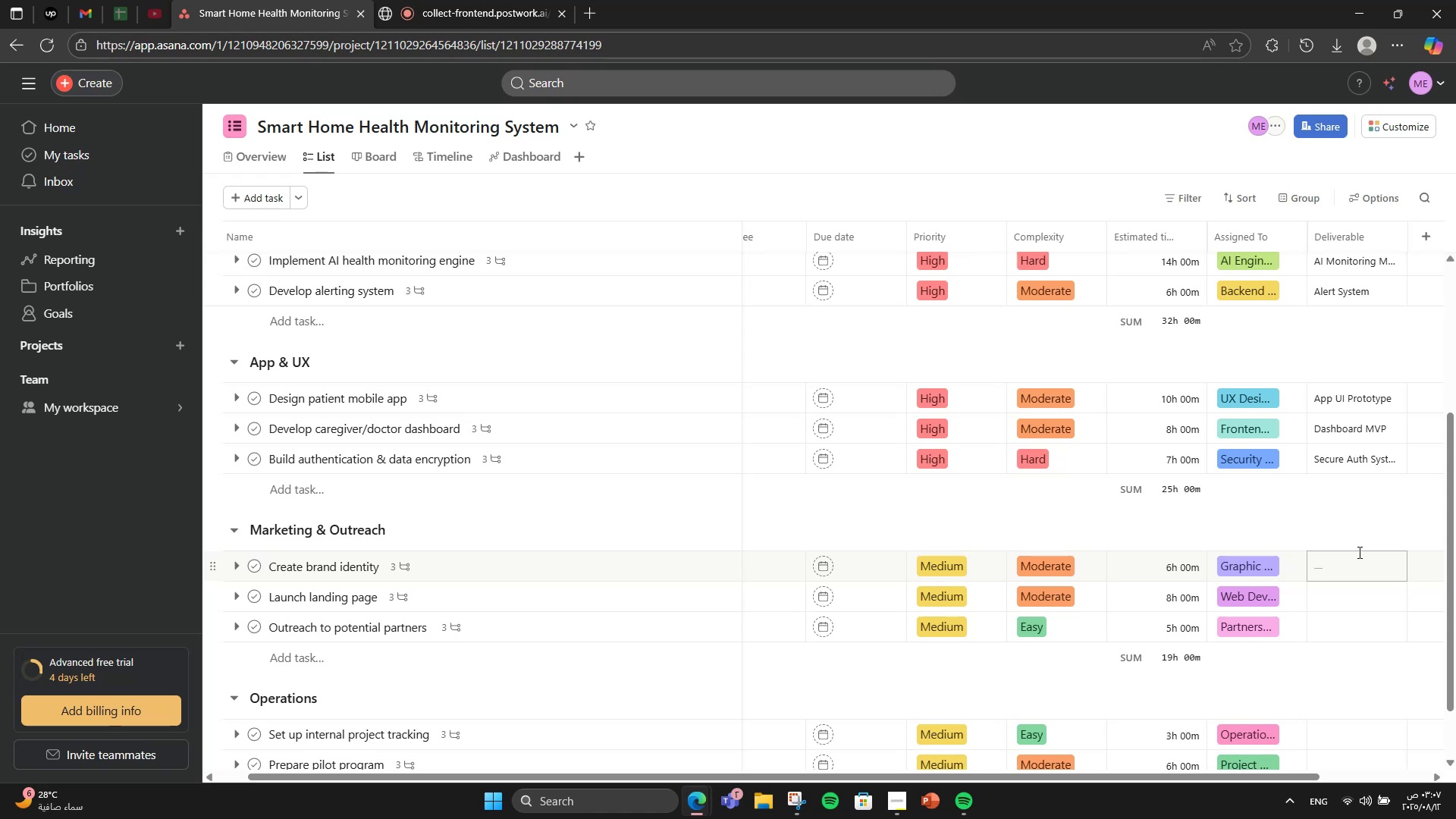 
key(CapsLock)
 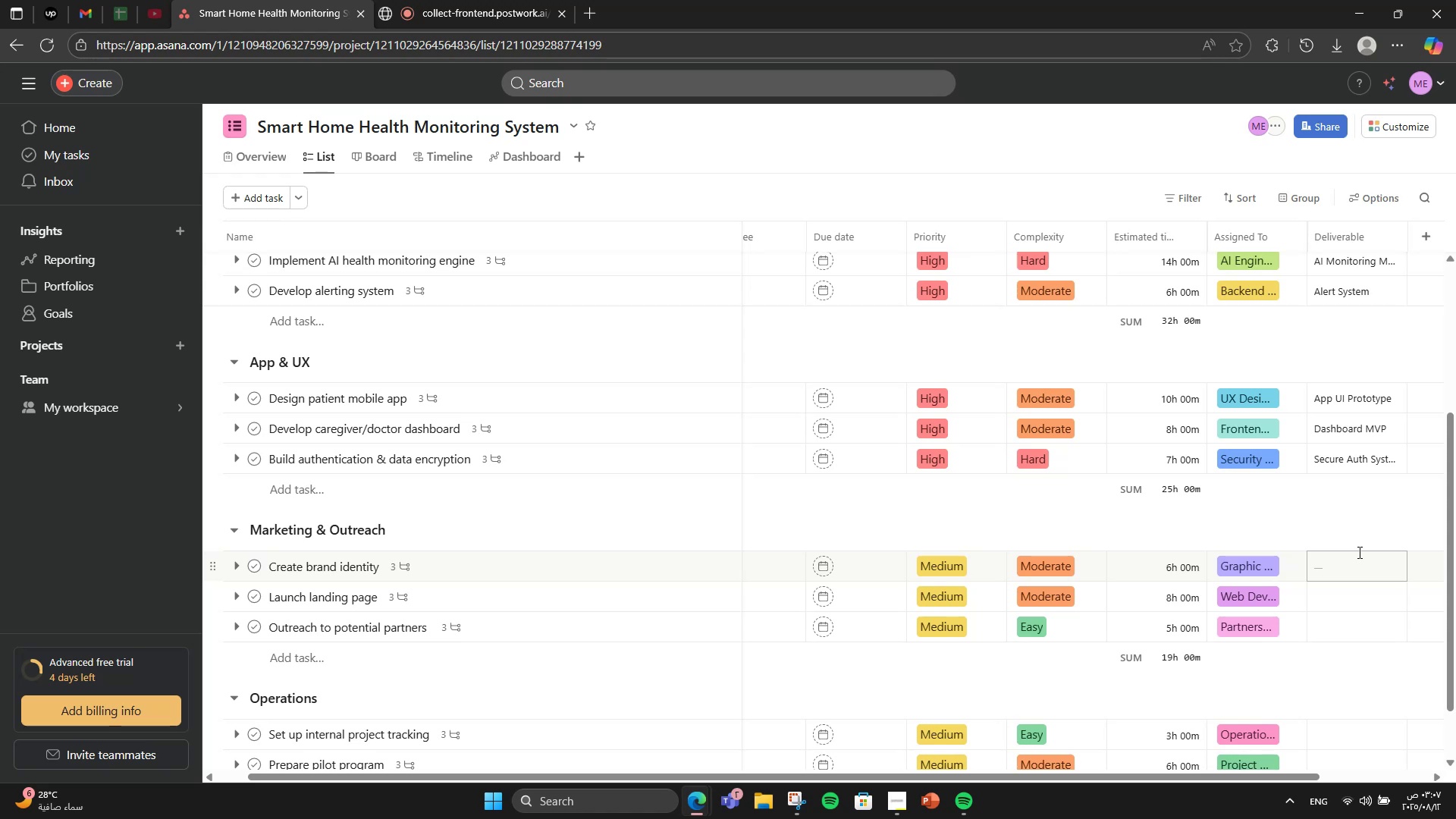 
key(A)
 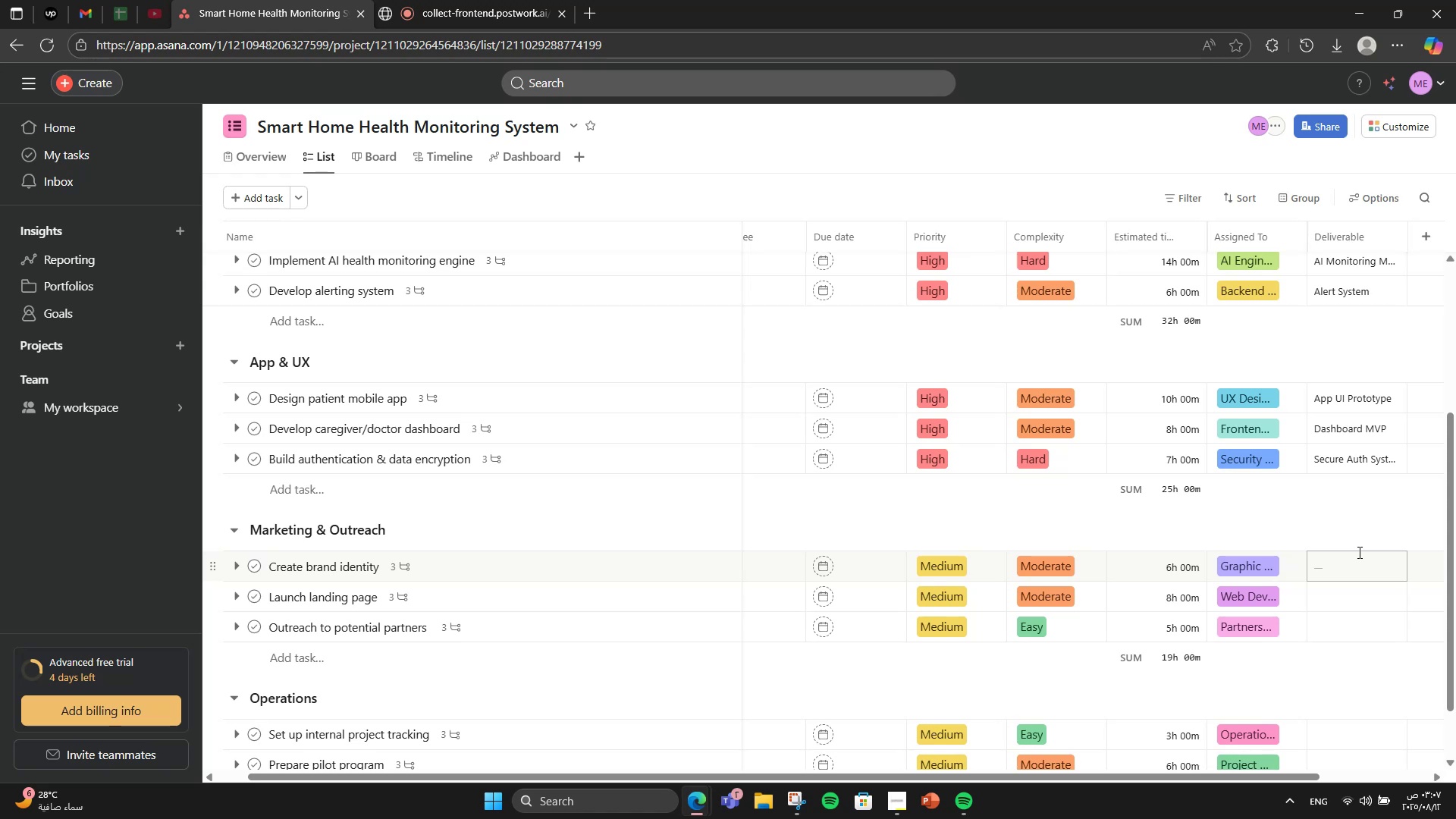 
left_click([1358, 552])
 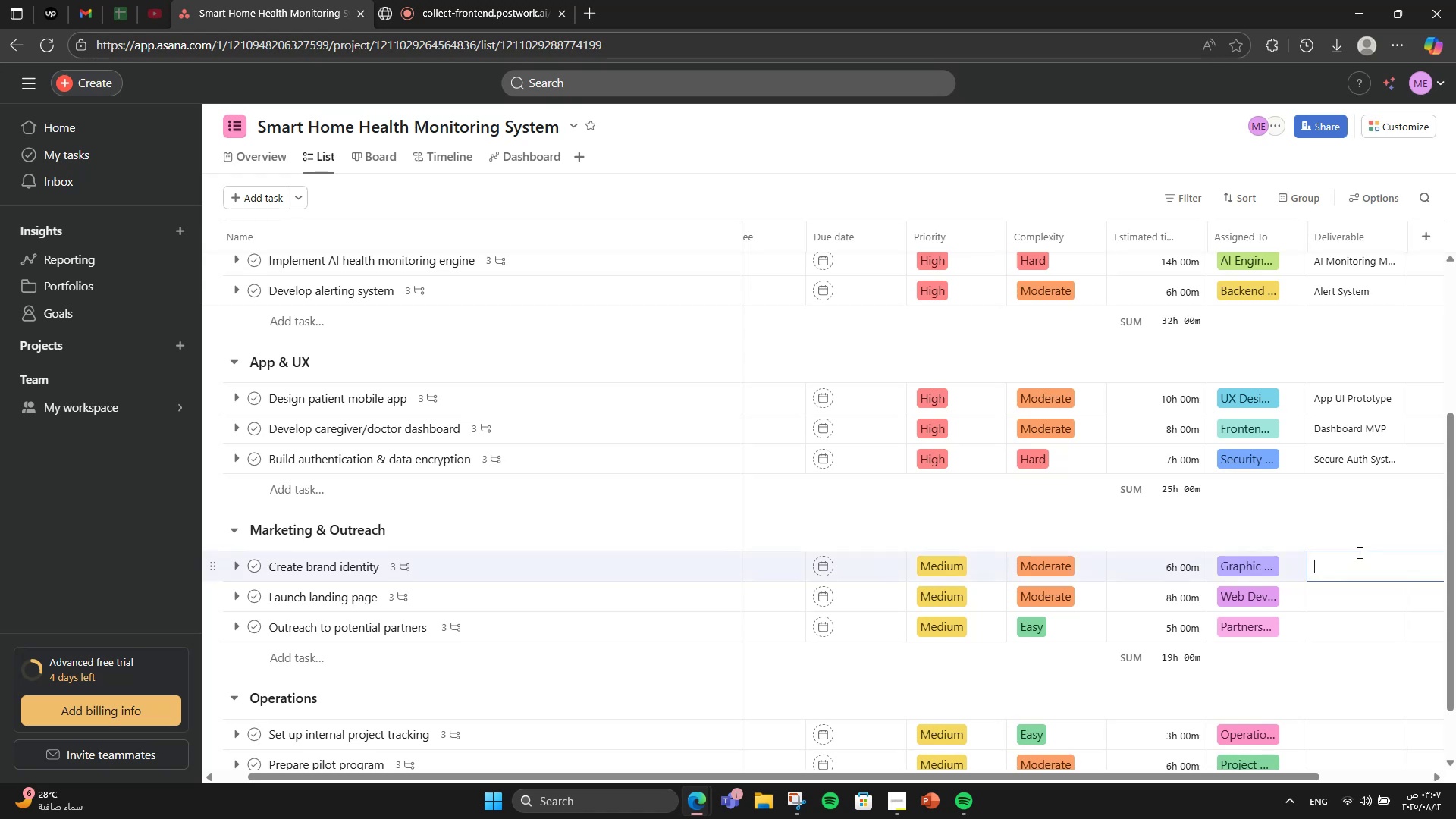 
type(Bar)
key(Backspace)
key(Backspace)
type(rand Kit)
 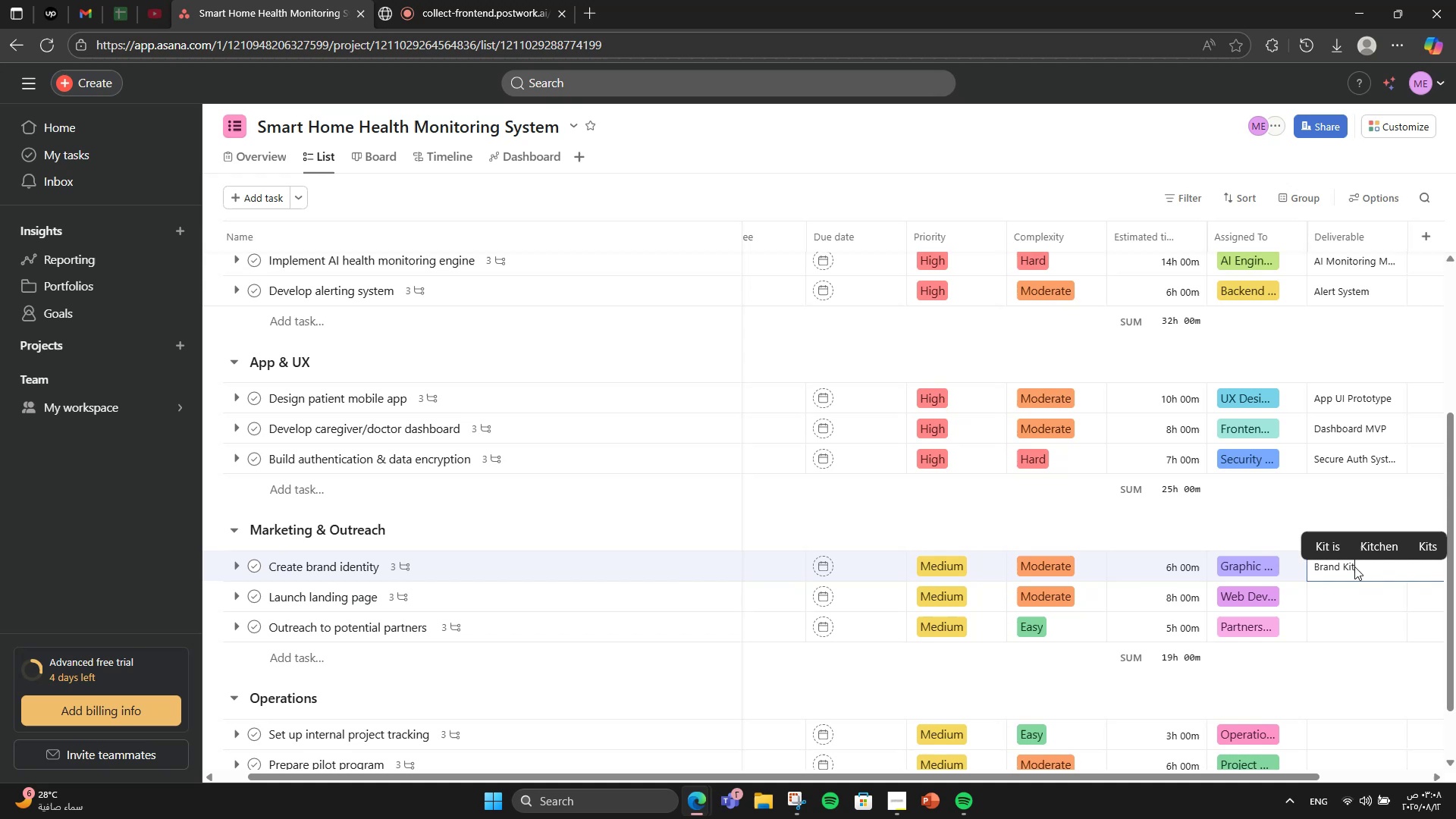 
left_click([1348, 588])
 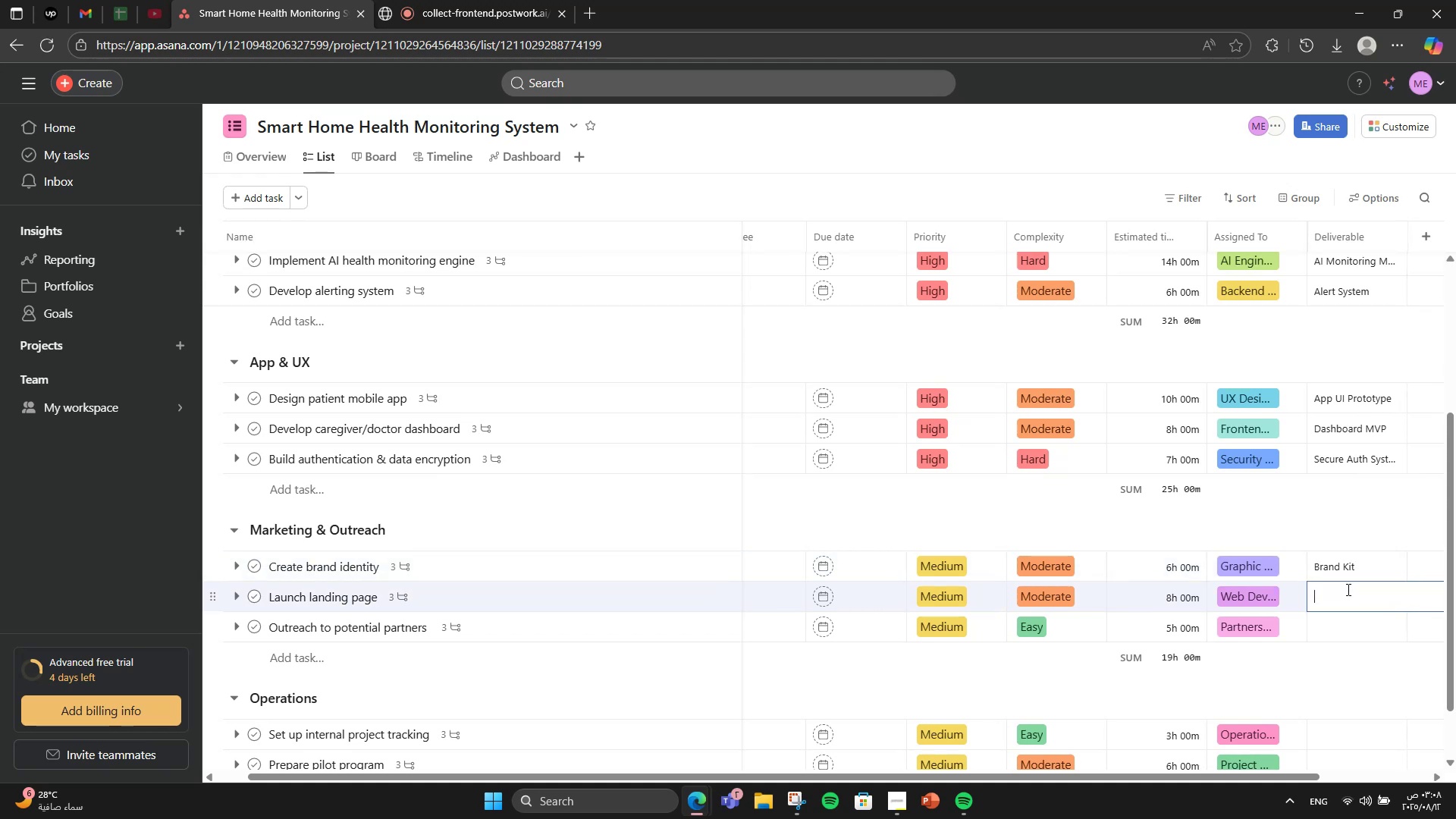 
type(Live Landing)
 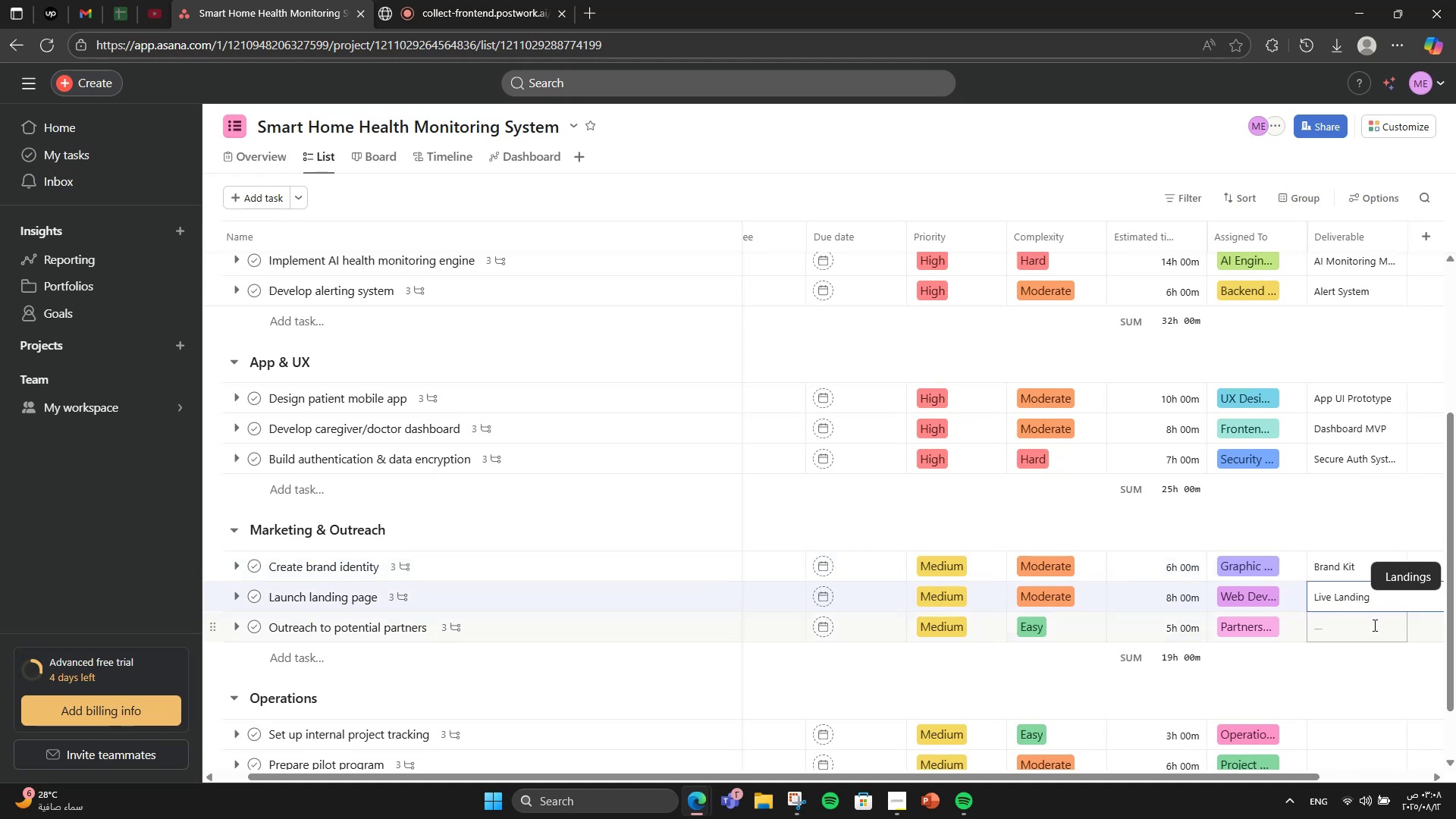 
type( Page)
 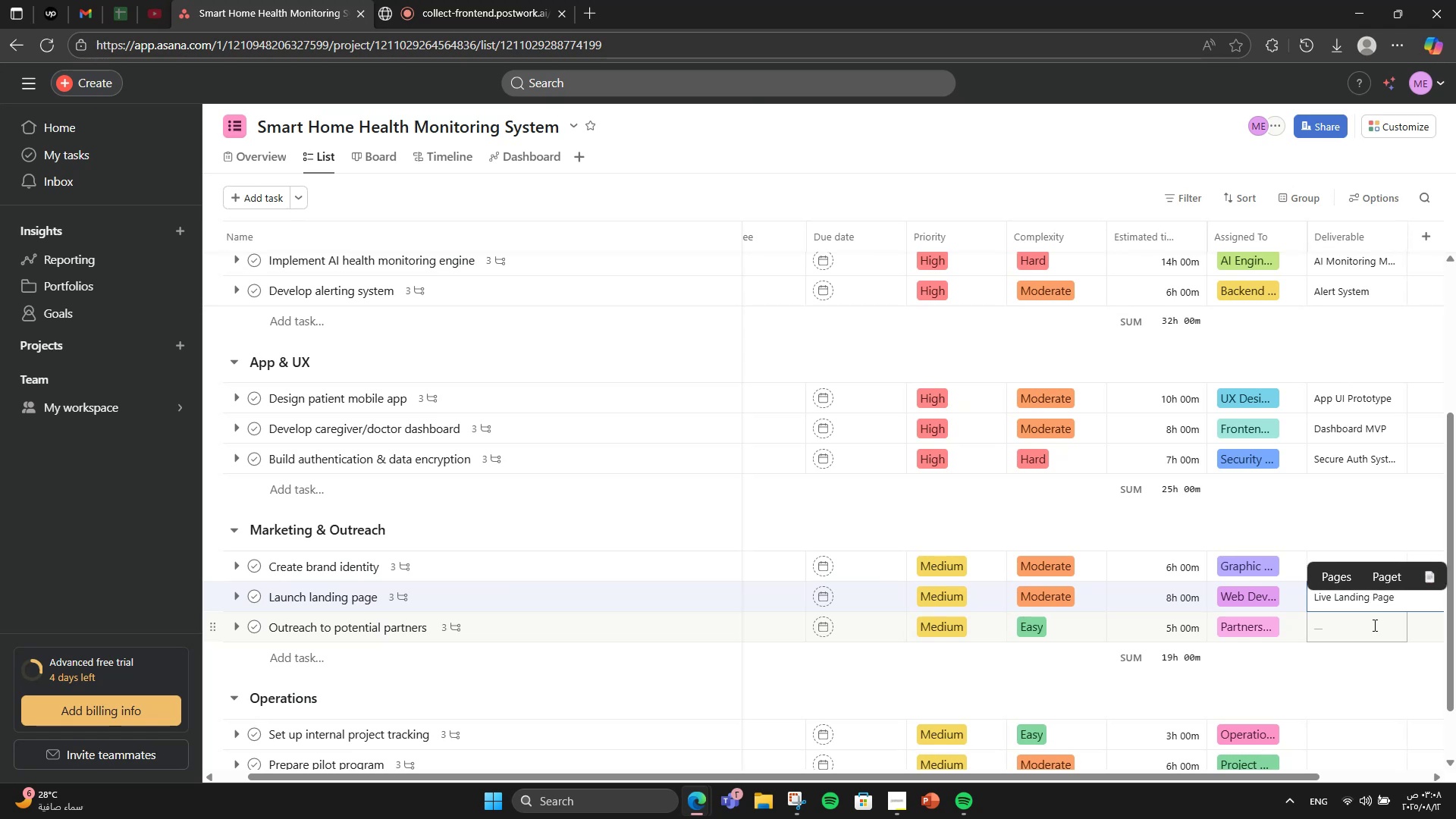 
left_click([1373, 625])
 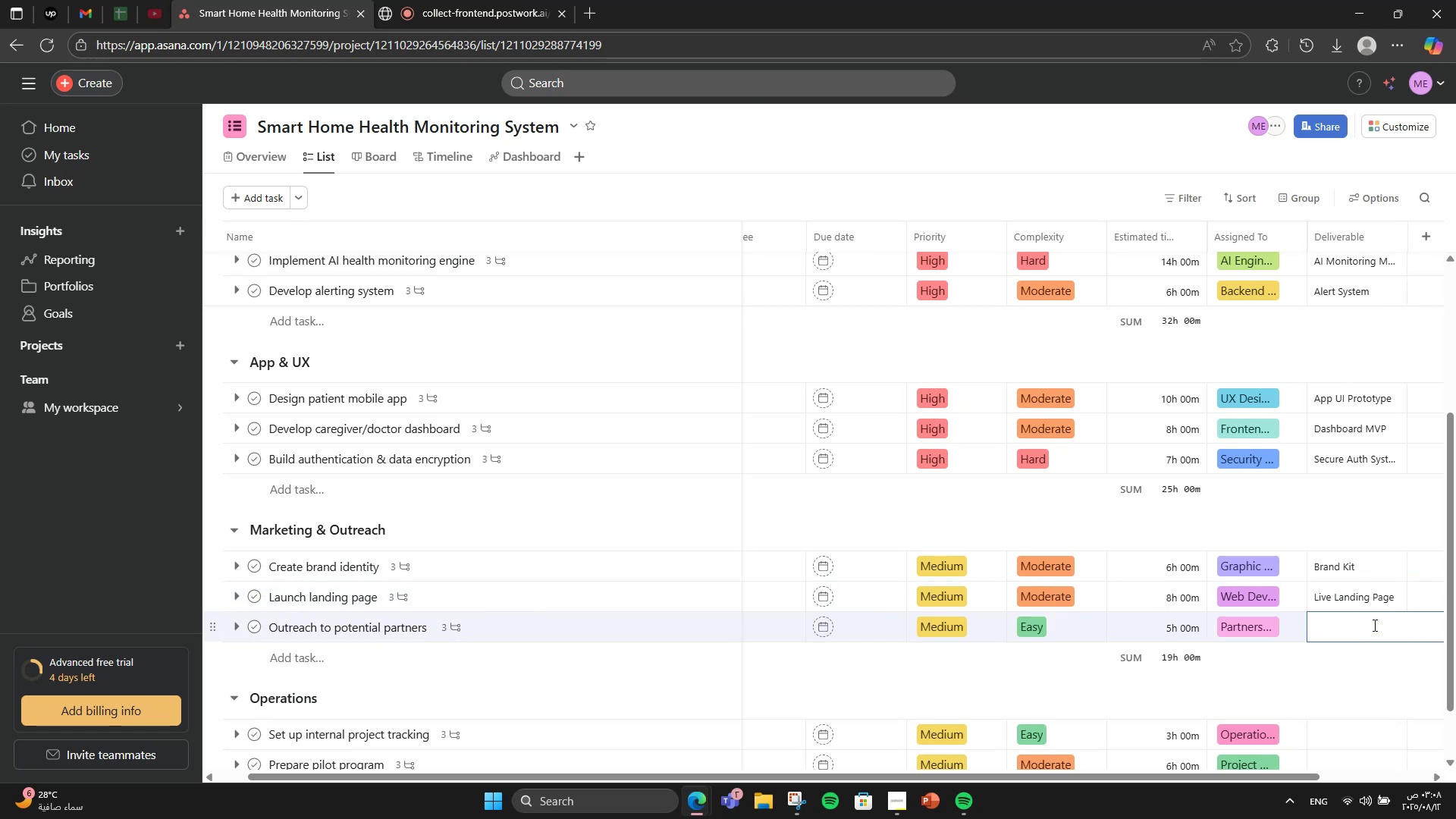 
type(Partner Outreach List)
 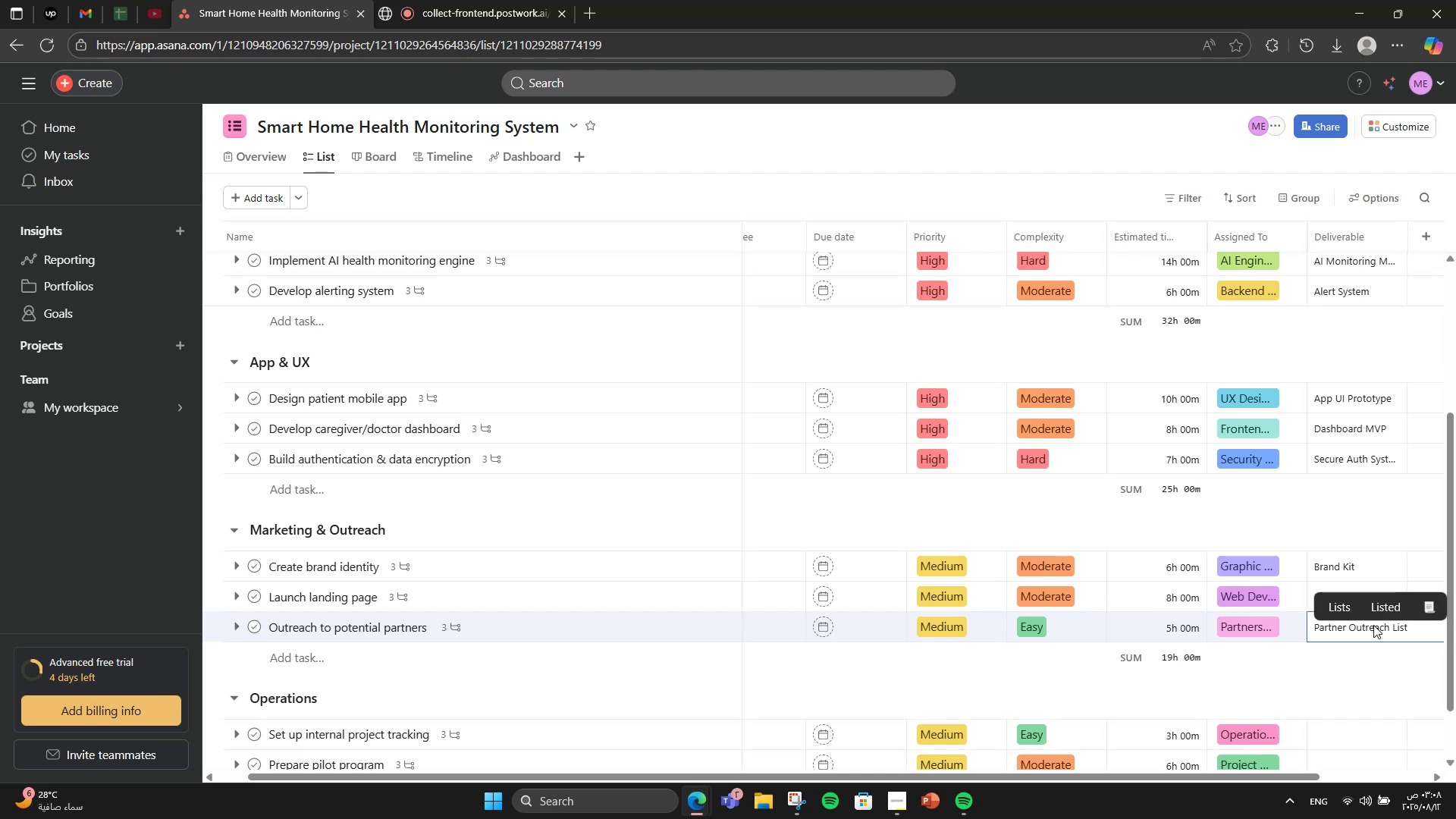 
scroll: coordinate [1400, 649], scroll_direction: down, amount: 3.0
 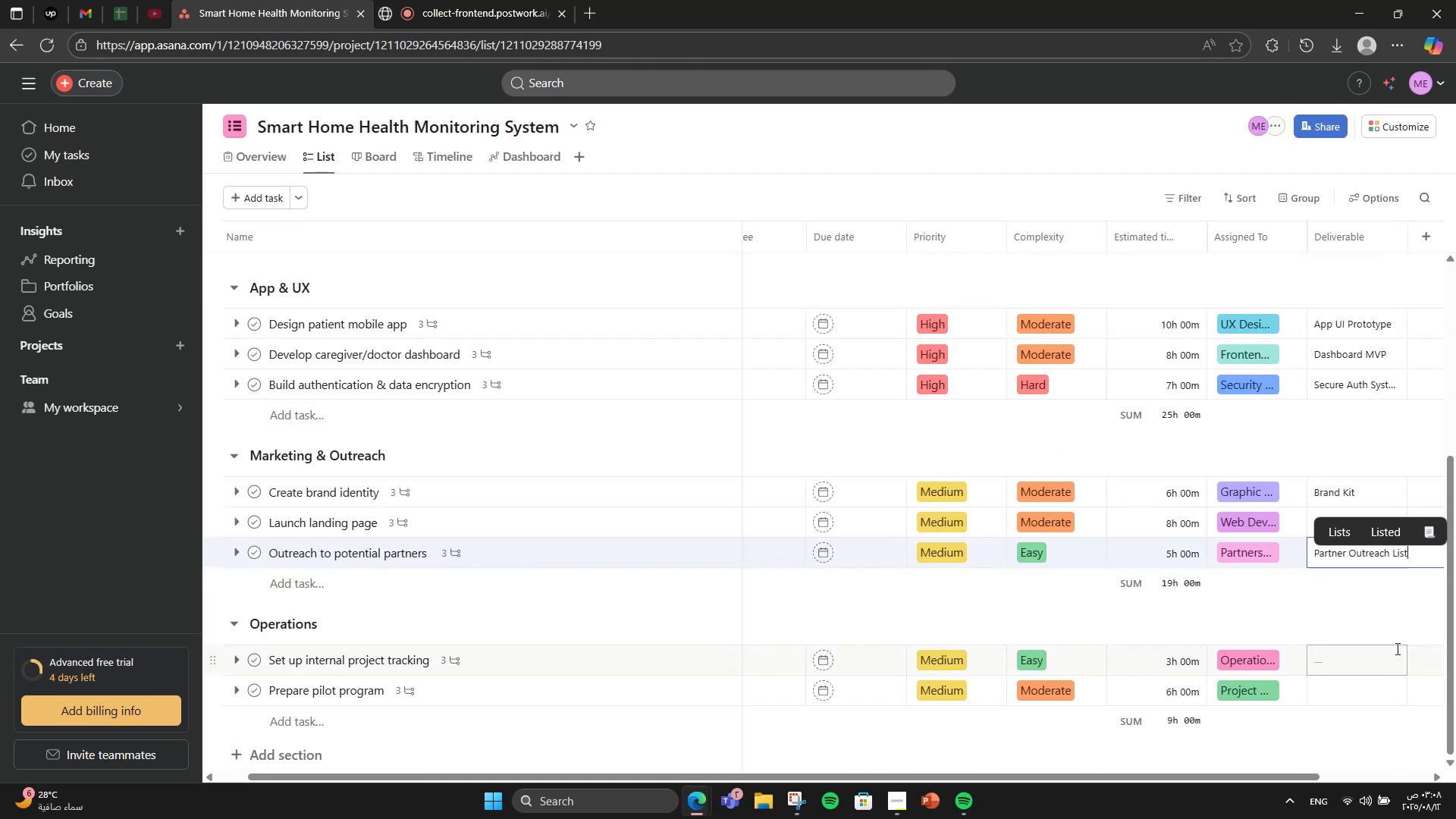 
left_click([1396, 648])
 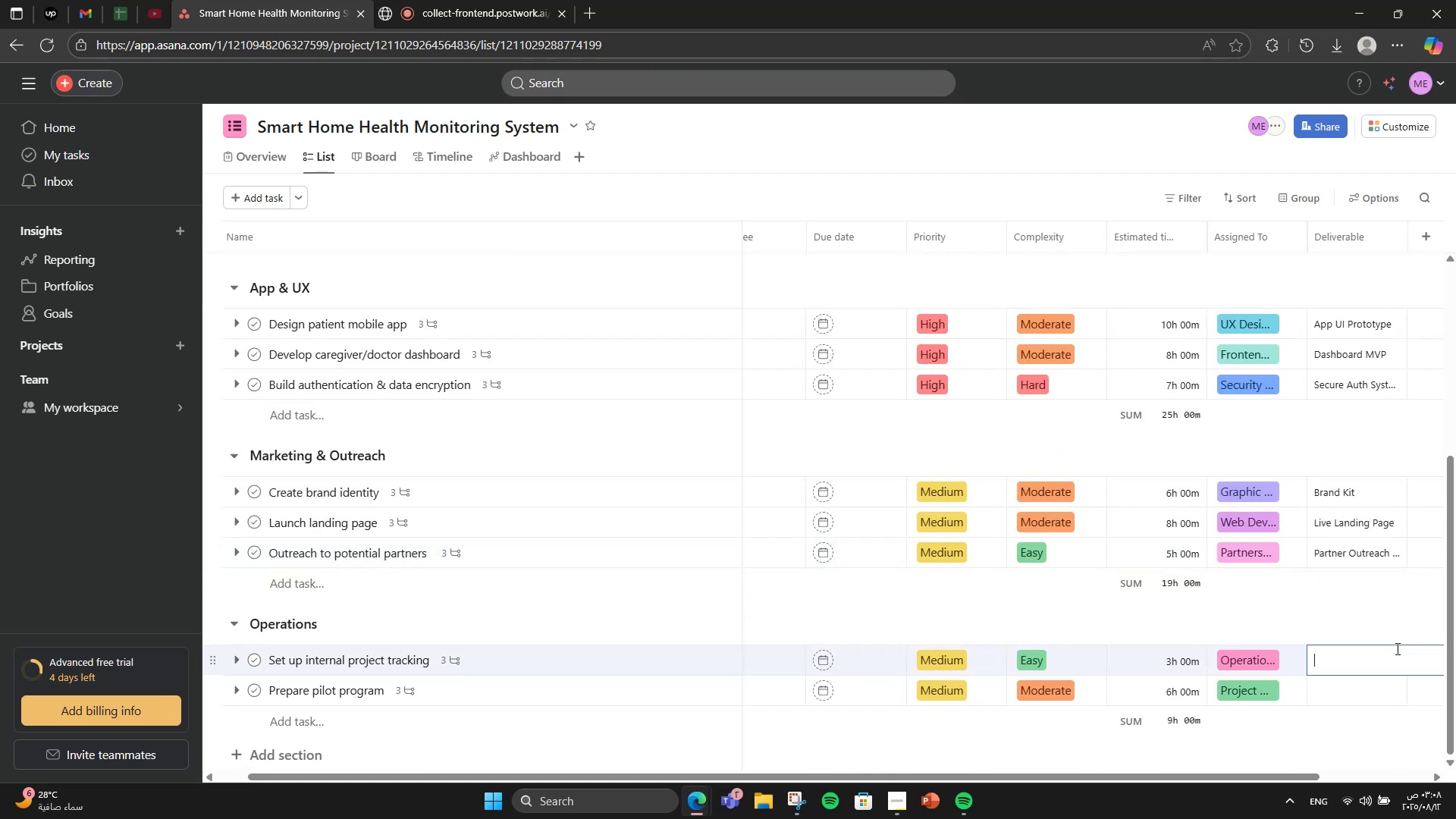 
scroll: coordinate [1396, 648], scroll_direction: down, amount: 1.0
 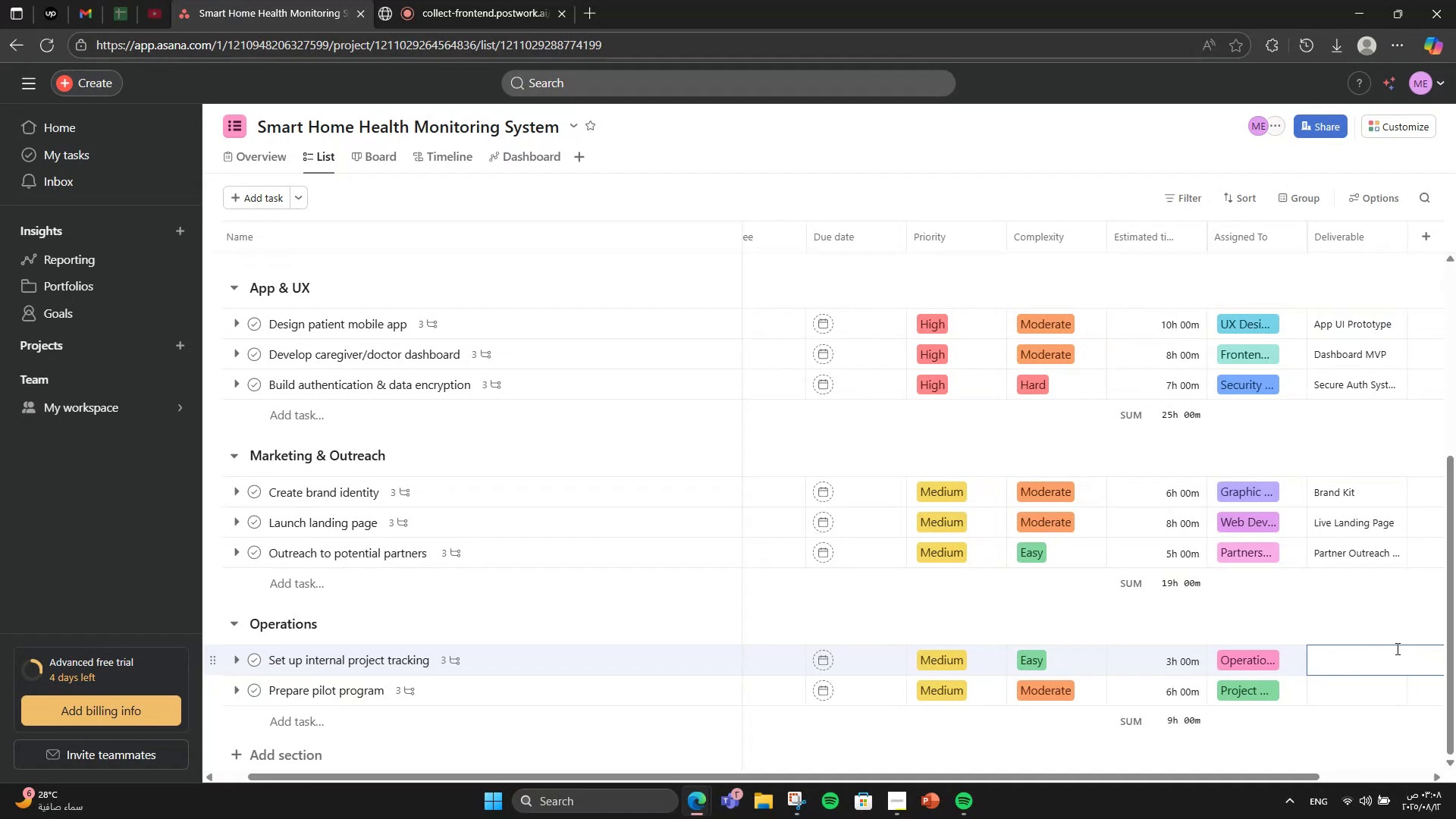 
type(Project Tracking System)
 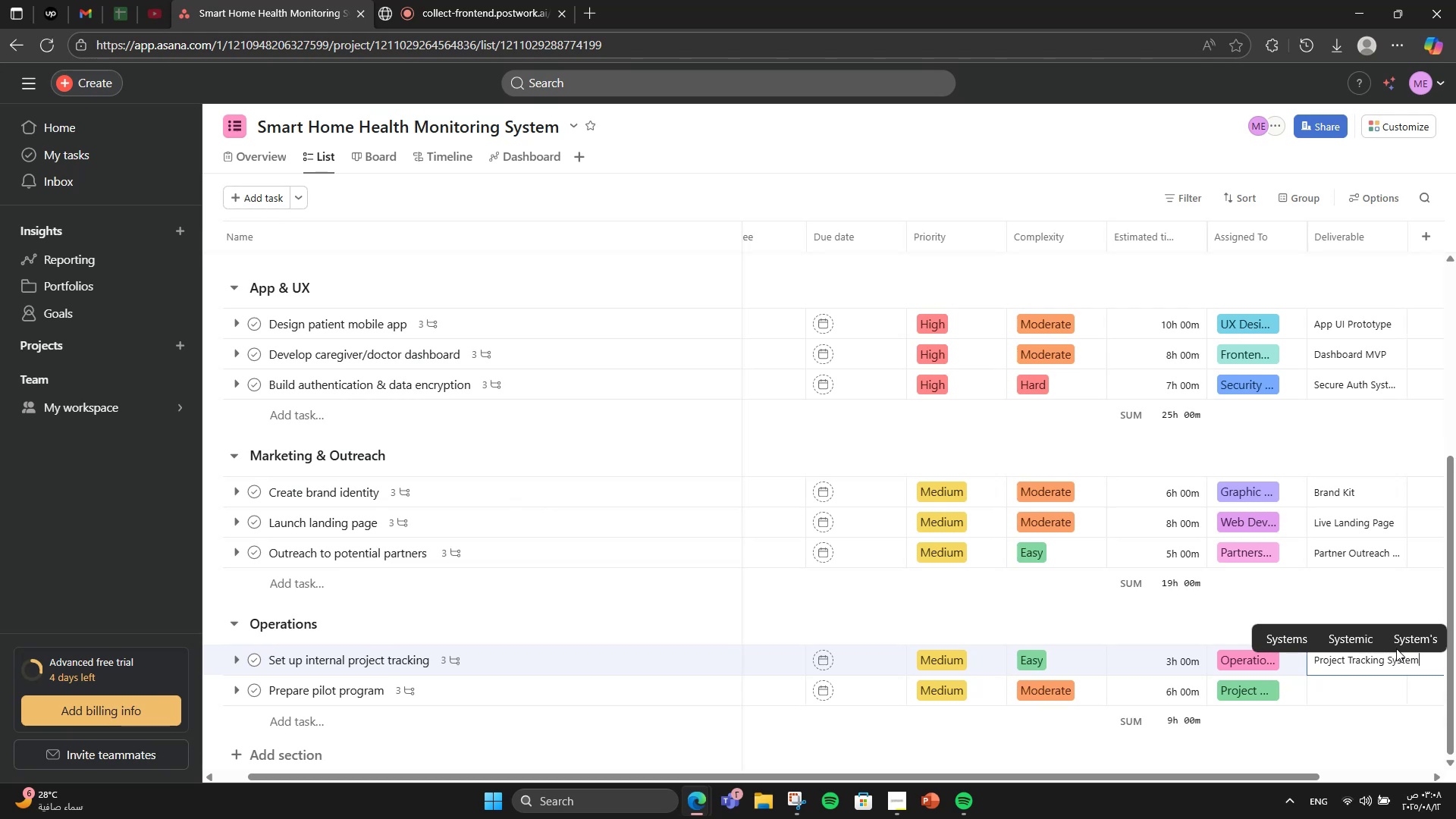 
left_click([1370, 690])
 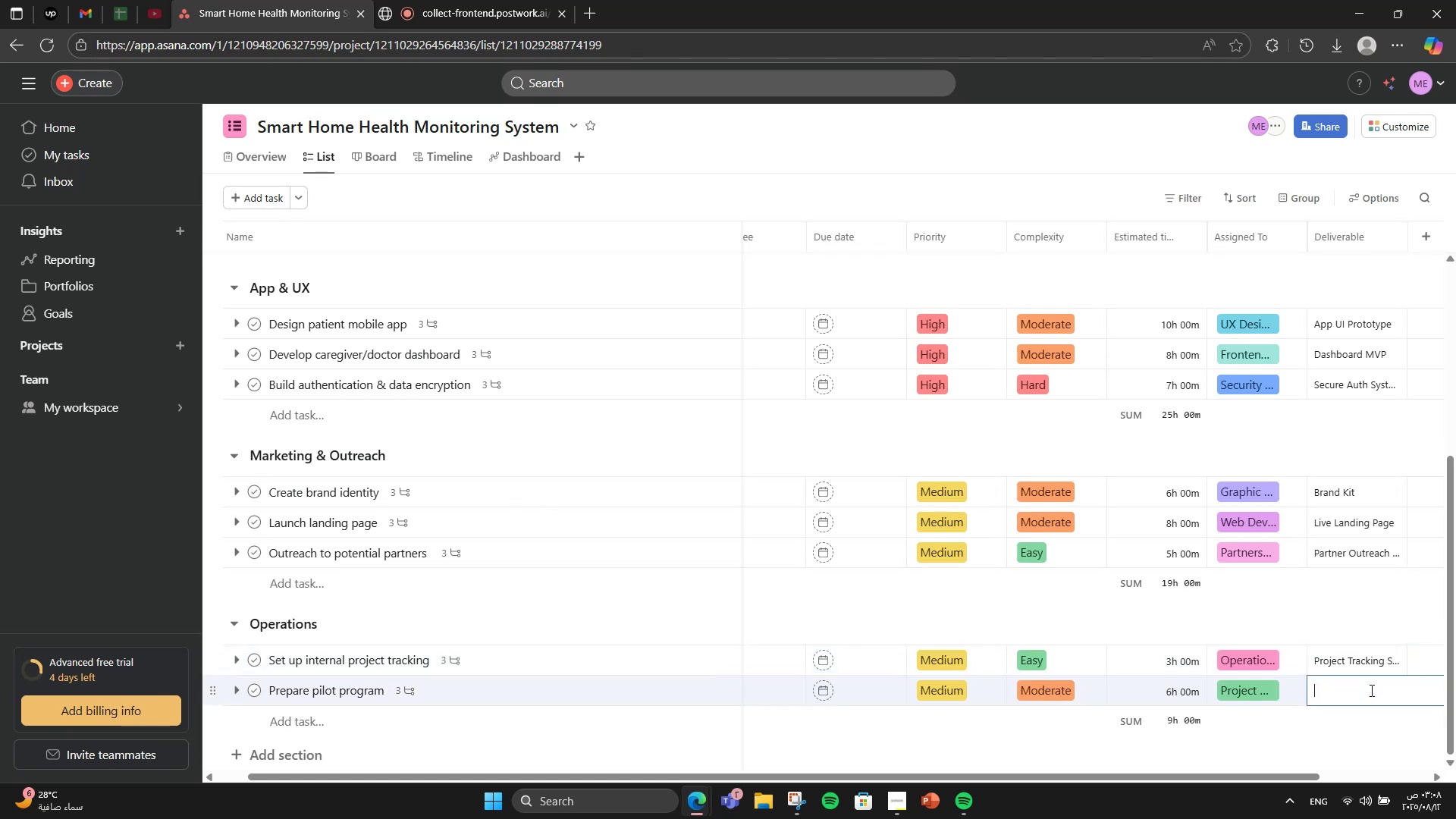 
type(Pilot Testt [NumLock][NumLock])
key(Backspace)
key(Backspace)
type( pLA)
key(Backspace)
key(Backspace)
key(Backspace)
type(pLA)
key(Backspace)
key(Backspace)
key(Backspace)
type(Plan)
 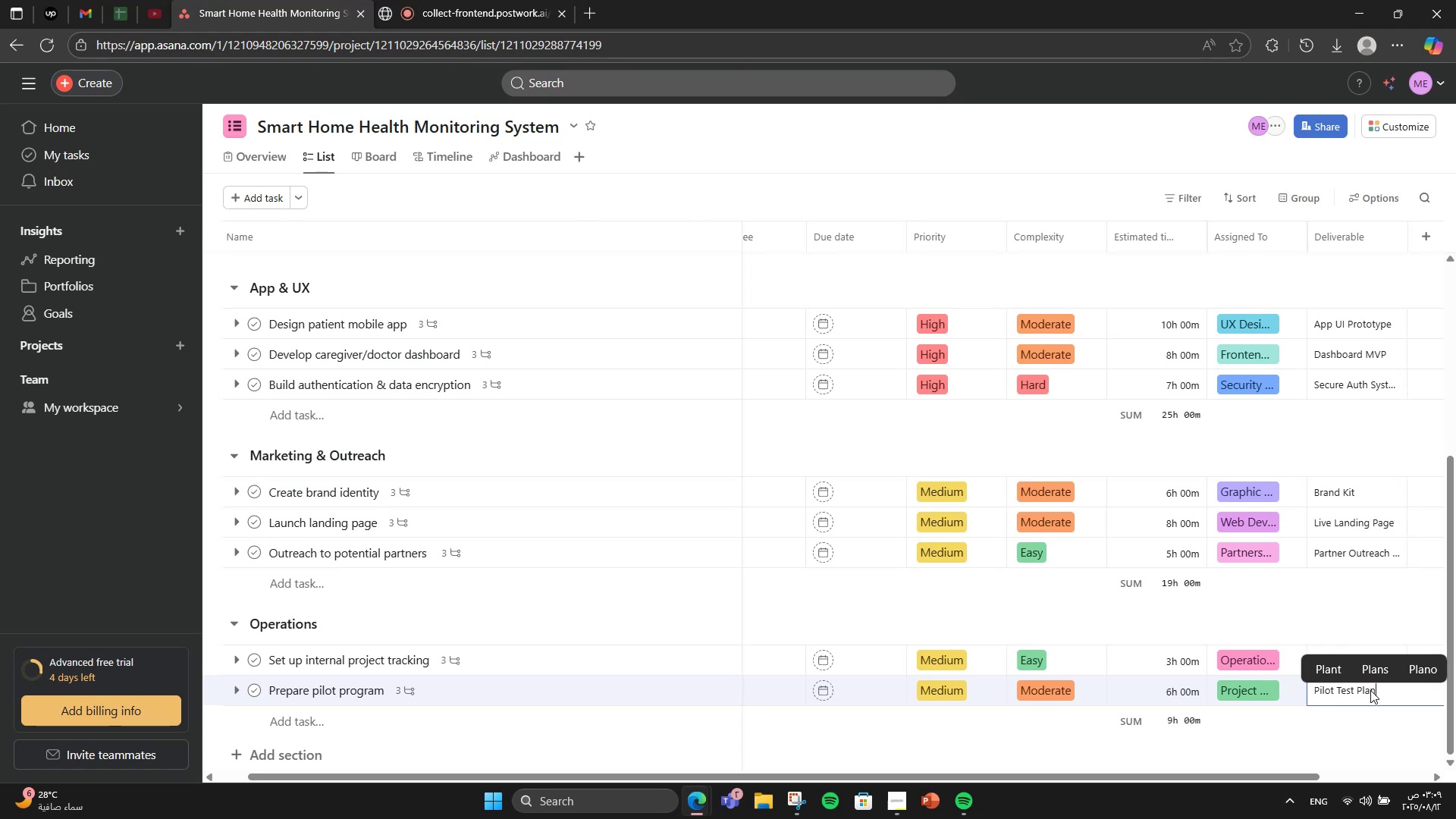 
wait(9.43)
 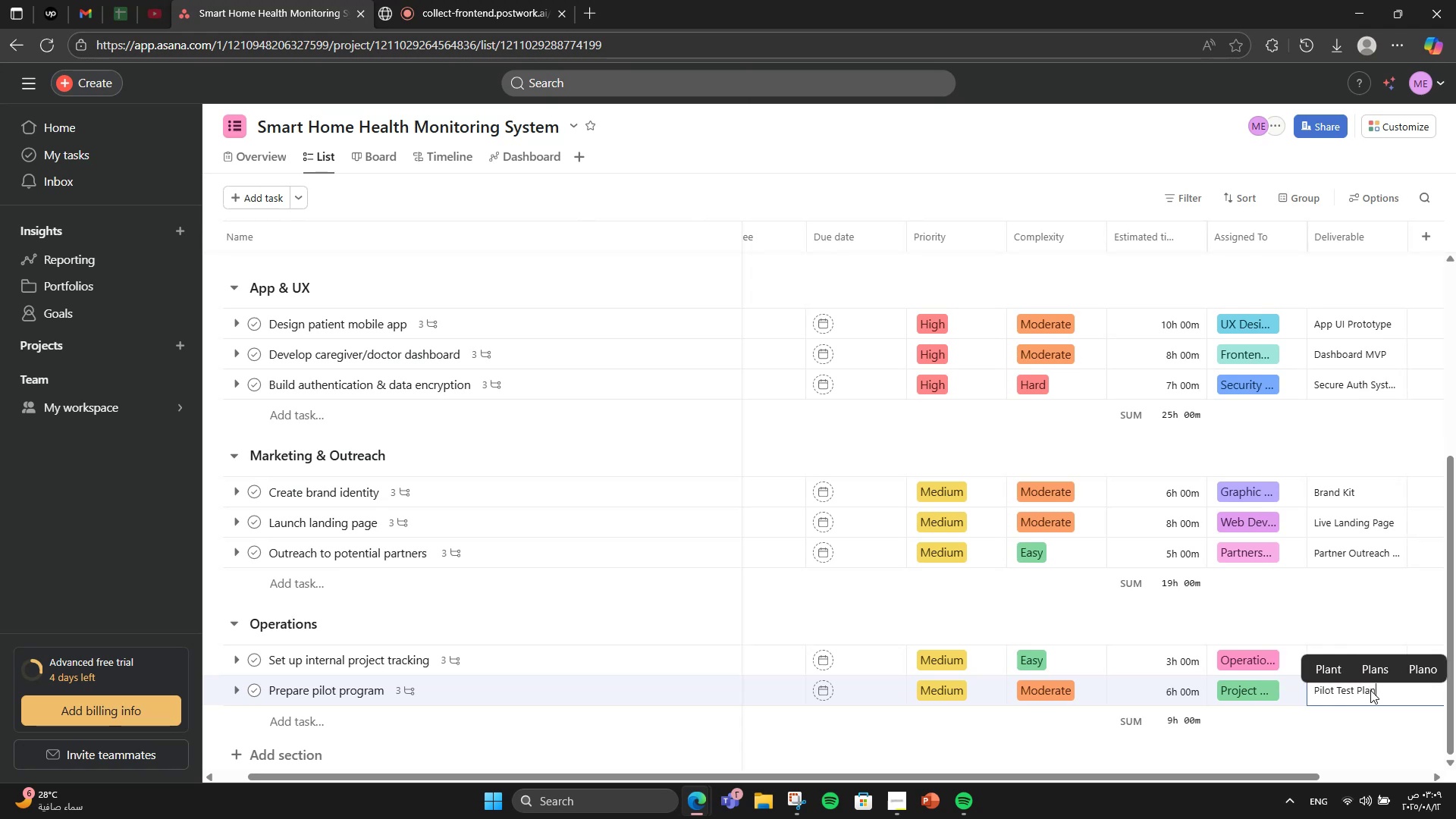 
left_click([1365, 627])
 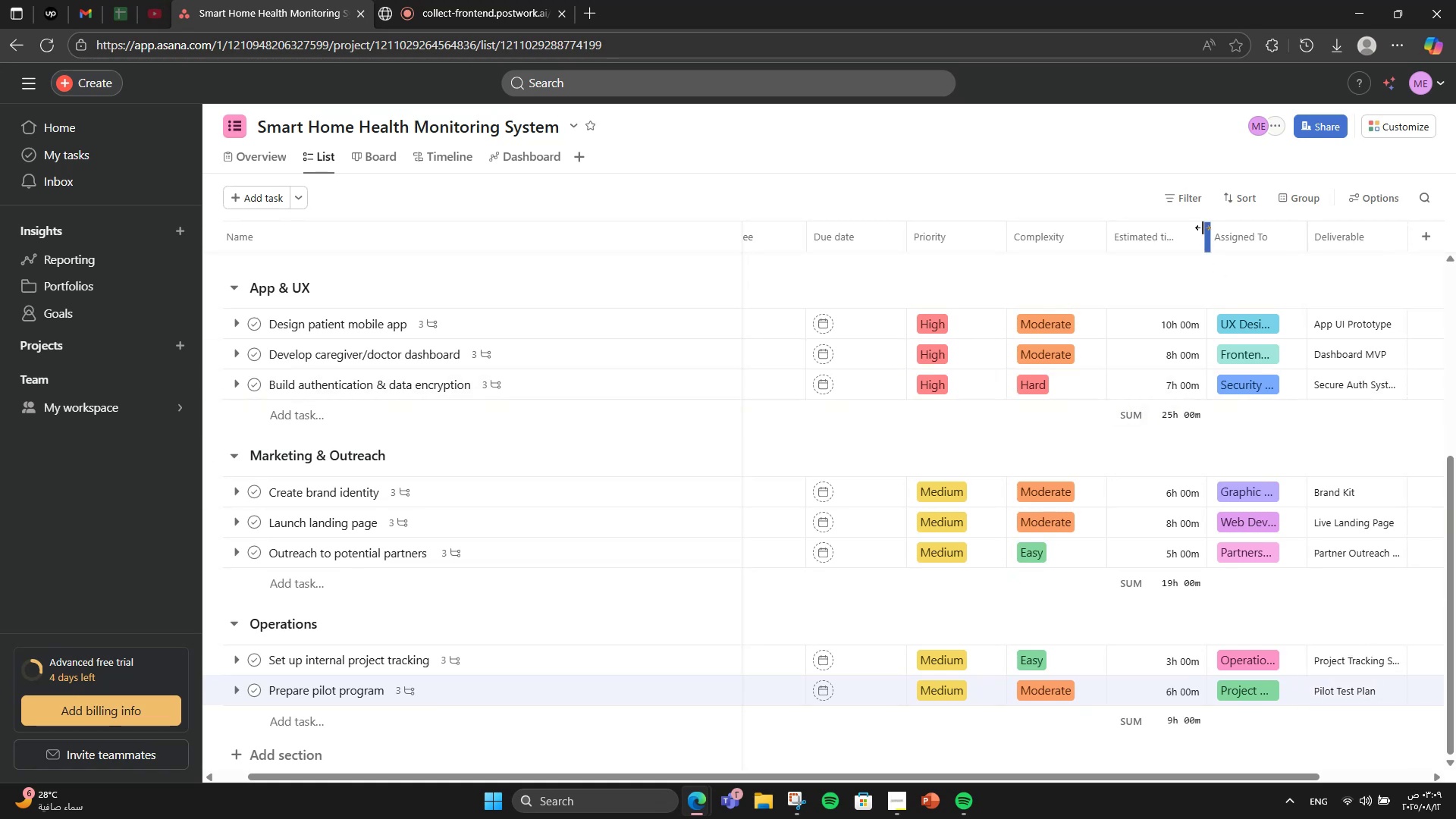 
left_click([1194, 240])
 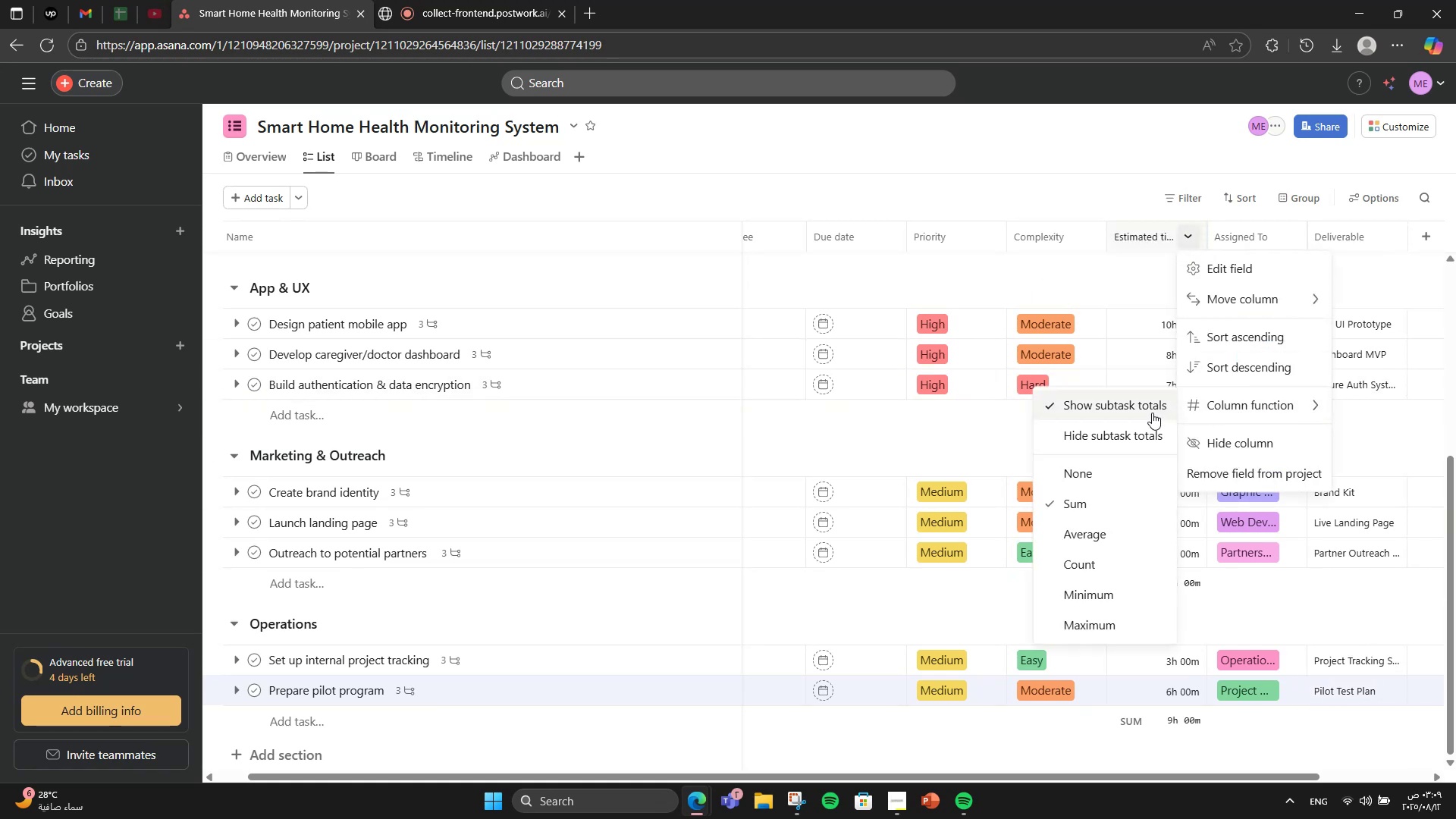 
left_click([1112, 463])
 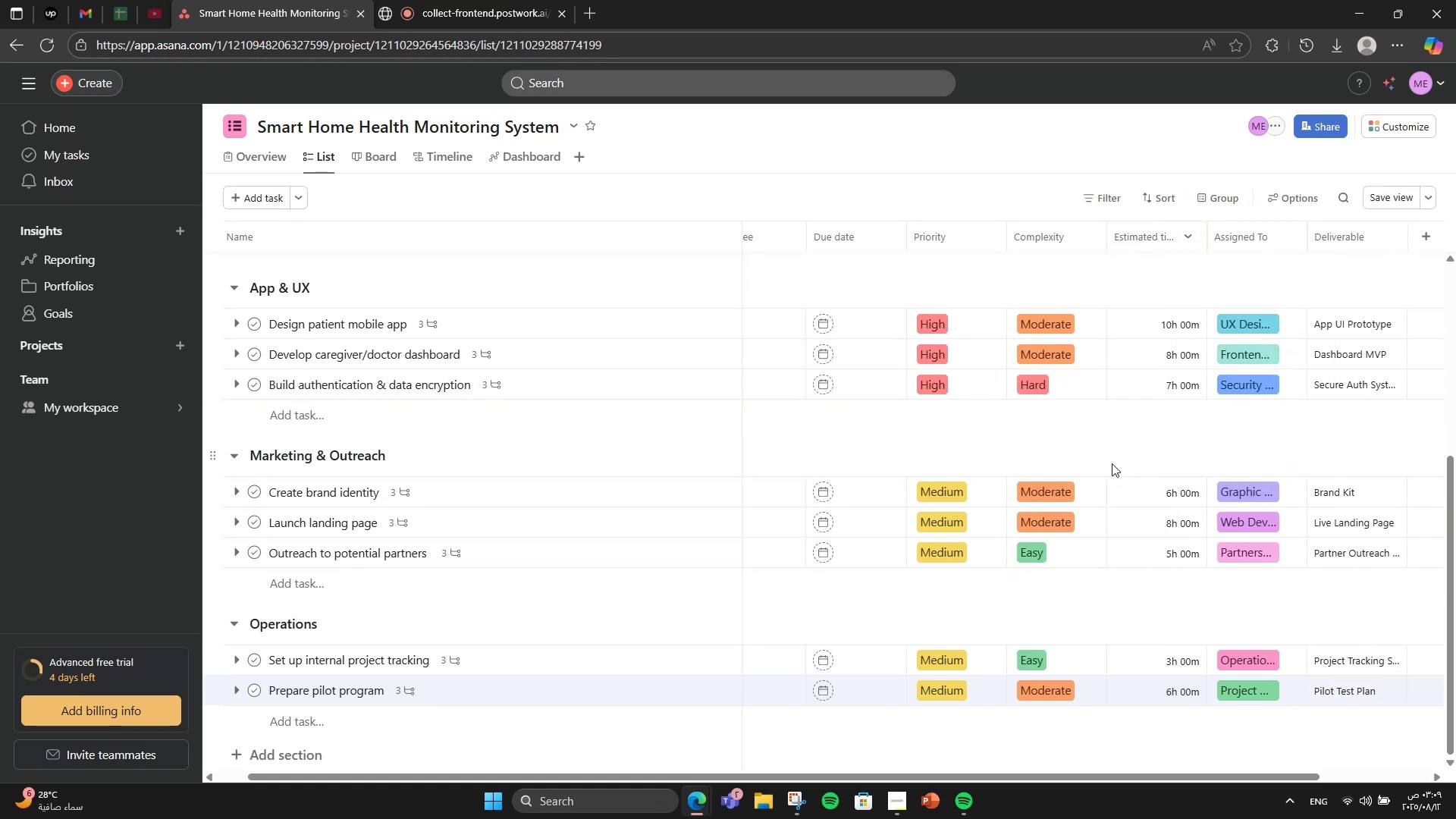 
scroll: coordinate [726, 496], scroll_direction: down, amount: 3.0
 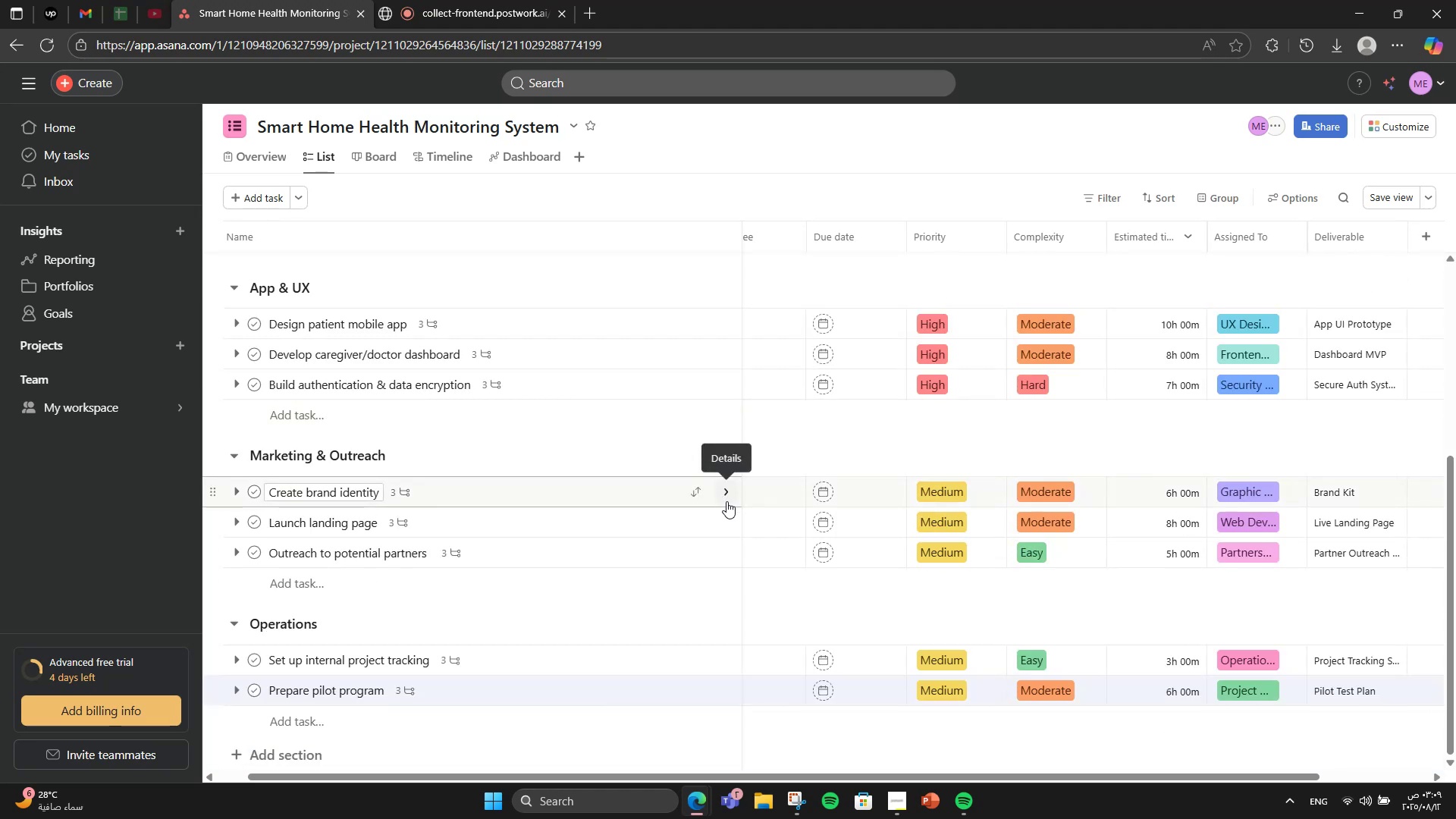 
scroll: coordinate [699, 509], scroll_direction: up, amount: 5.0
 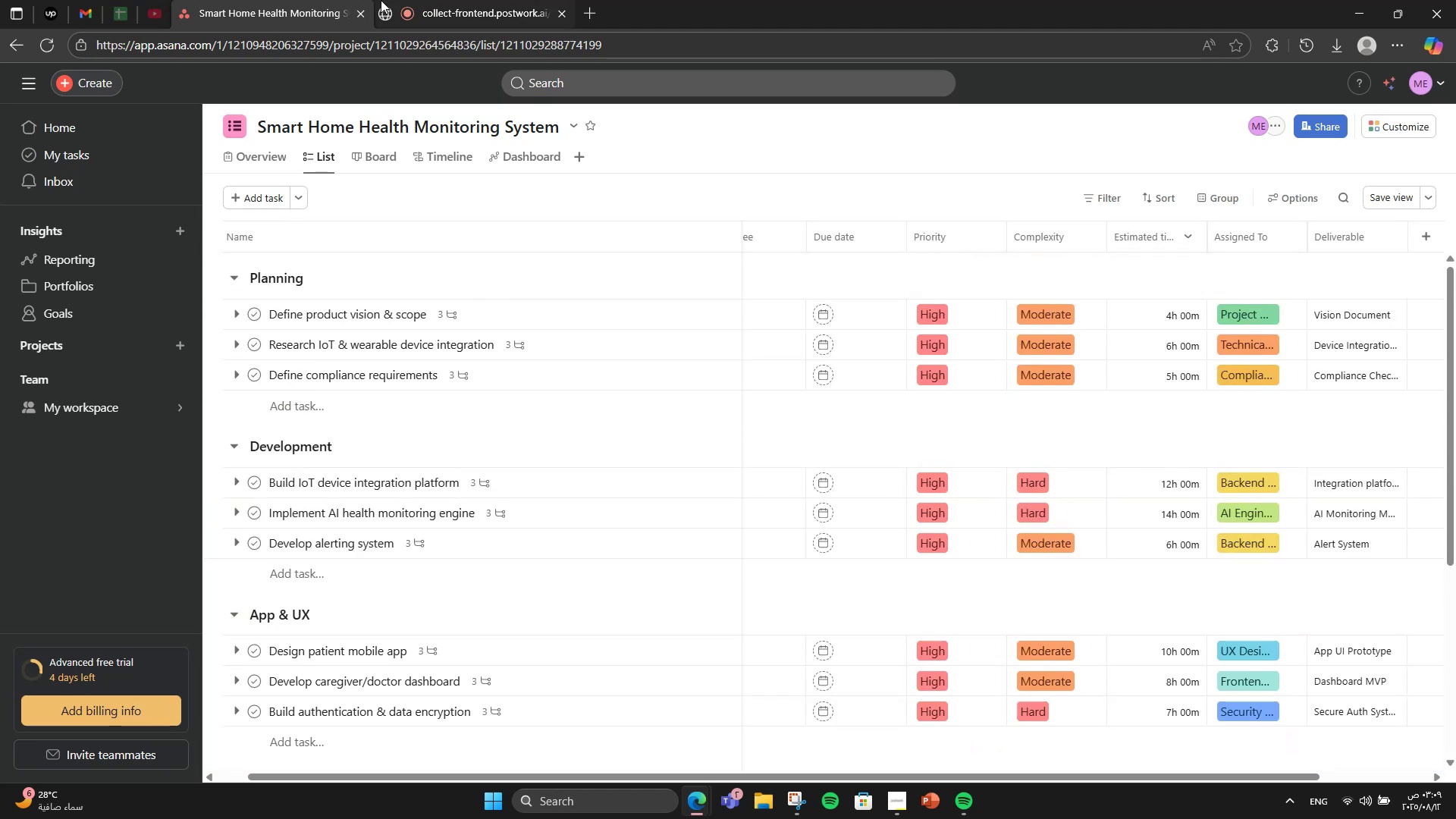 
left_click([455, 0])
 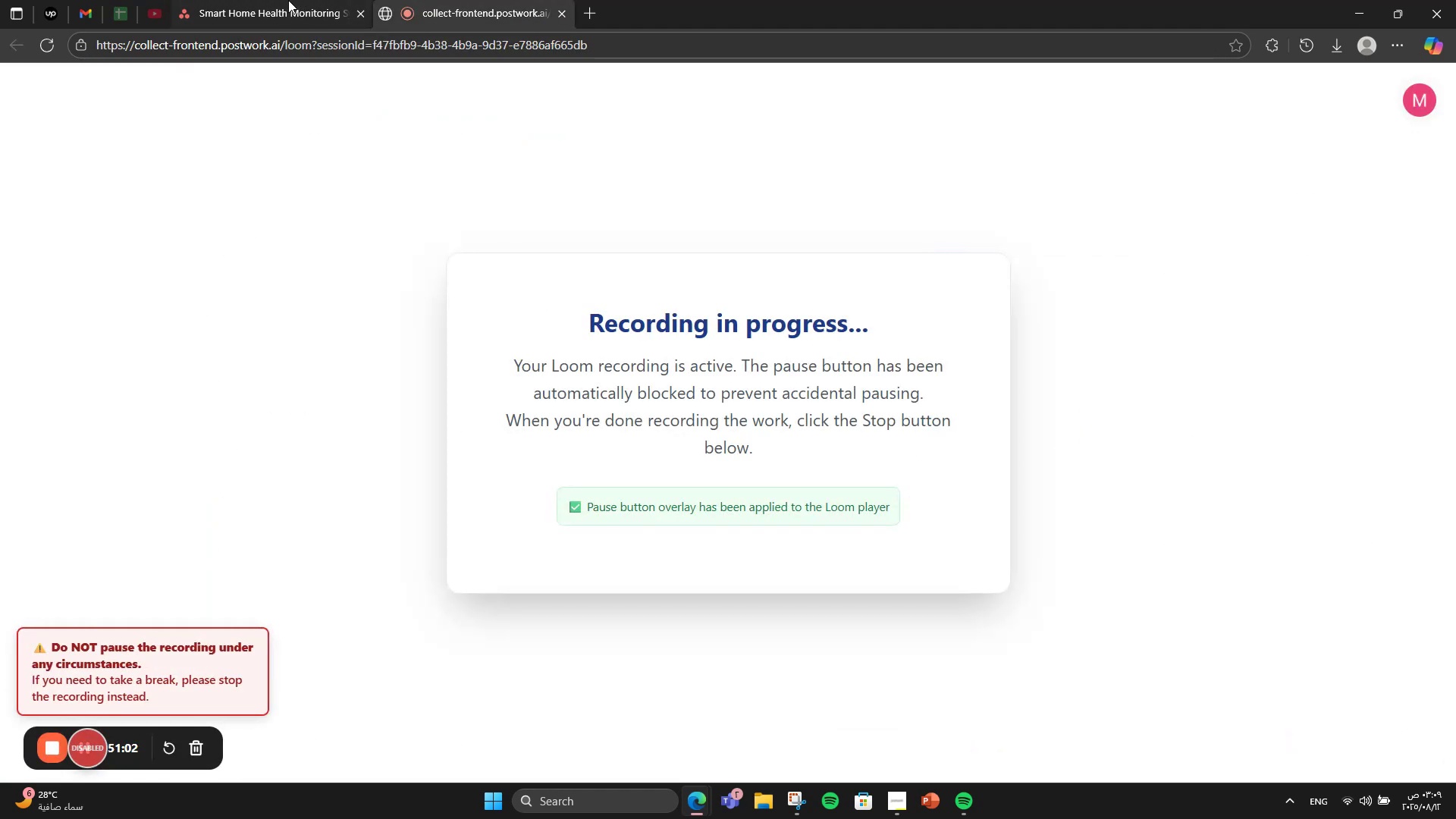 
left_click([284, 1])
 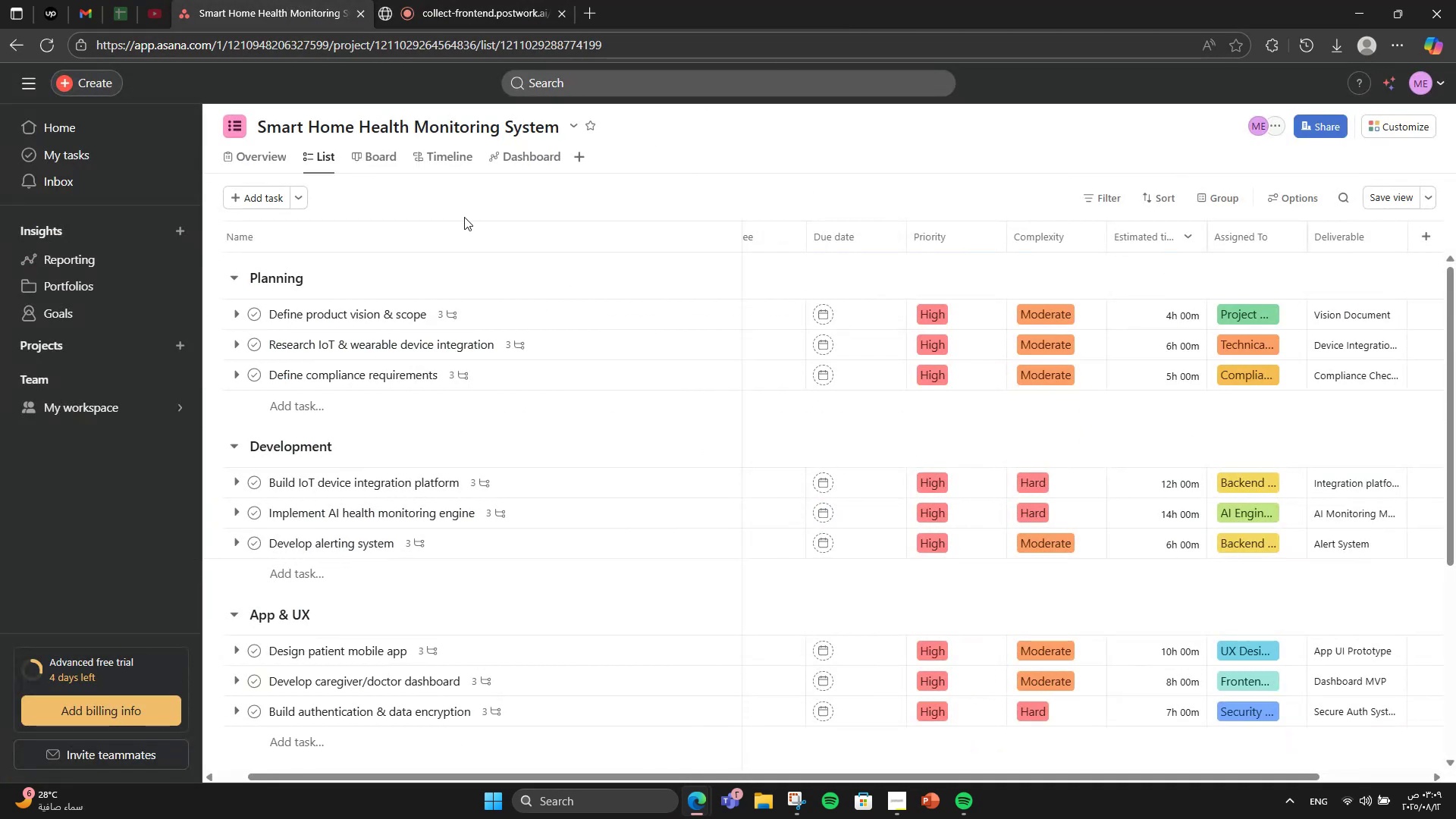 
wait(5.82)
 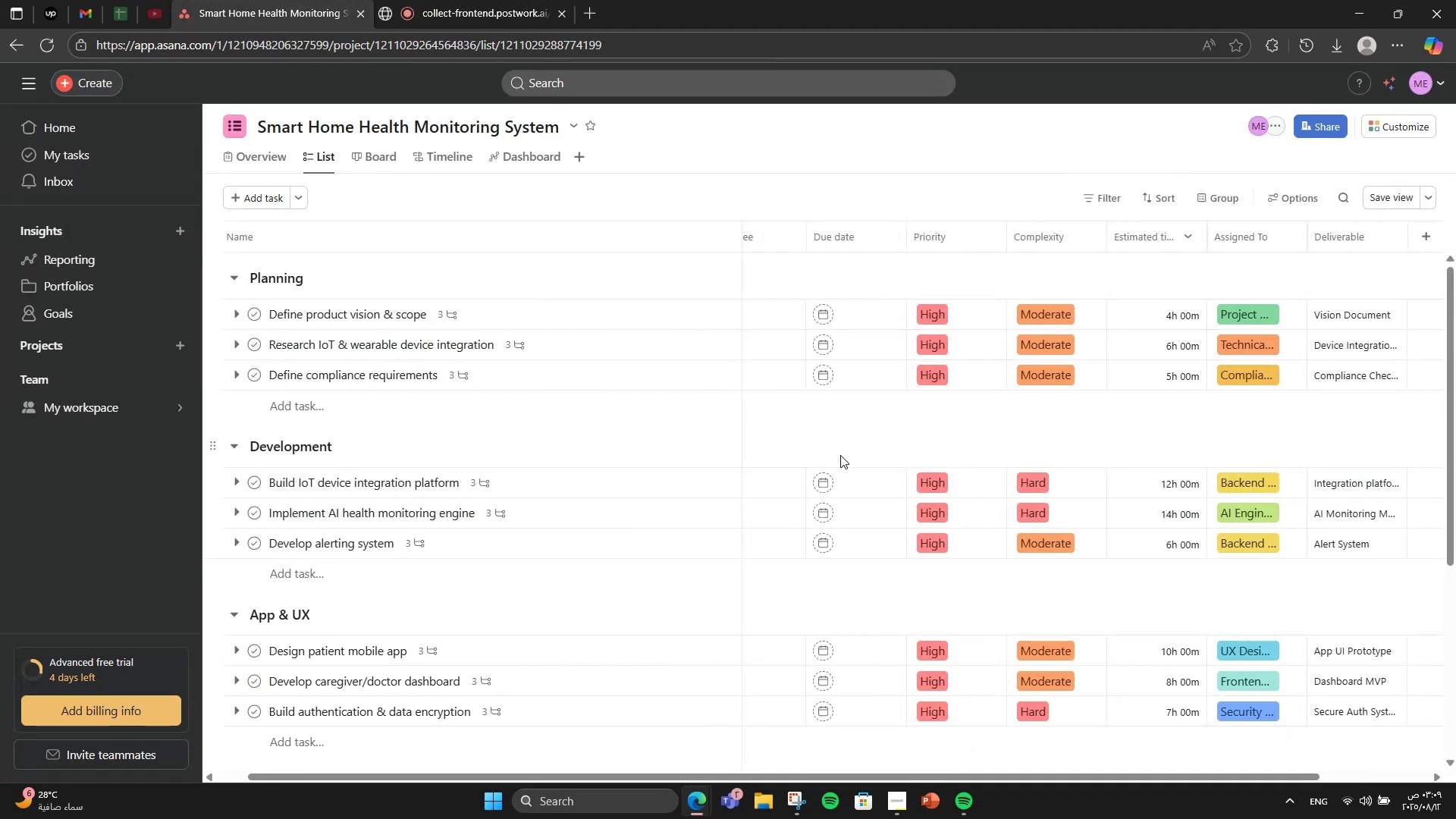 
left_click([396, 165])
 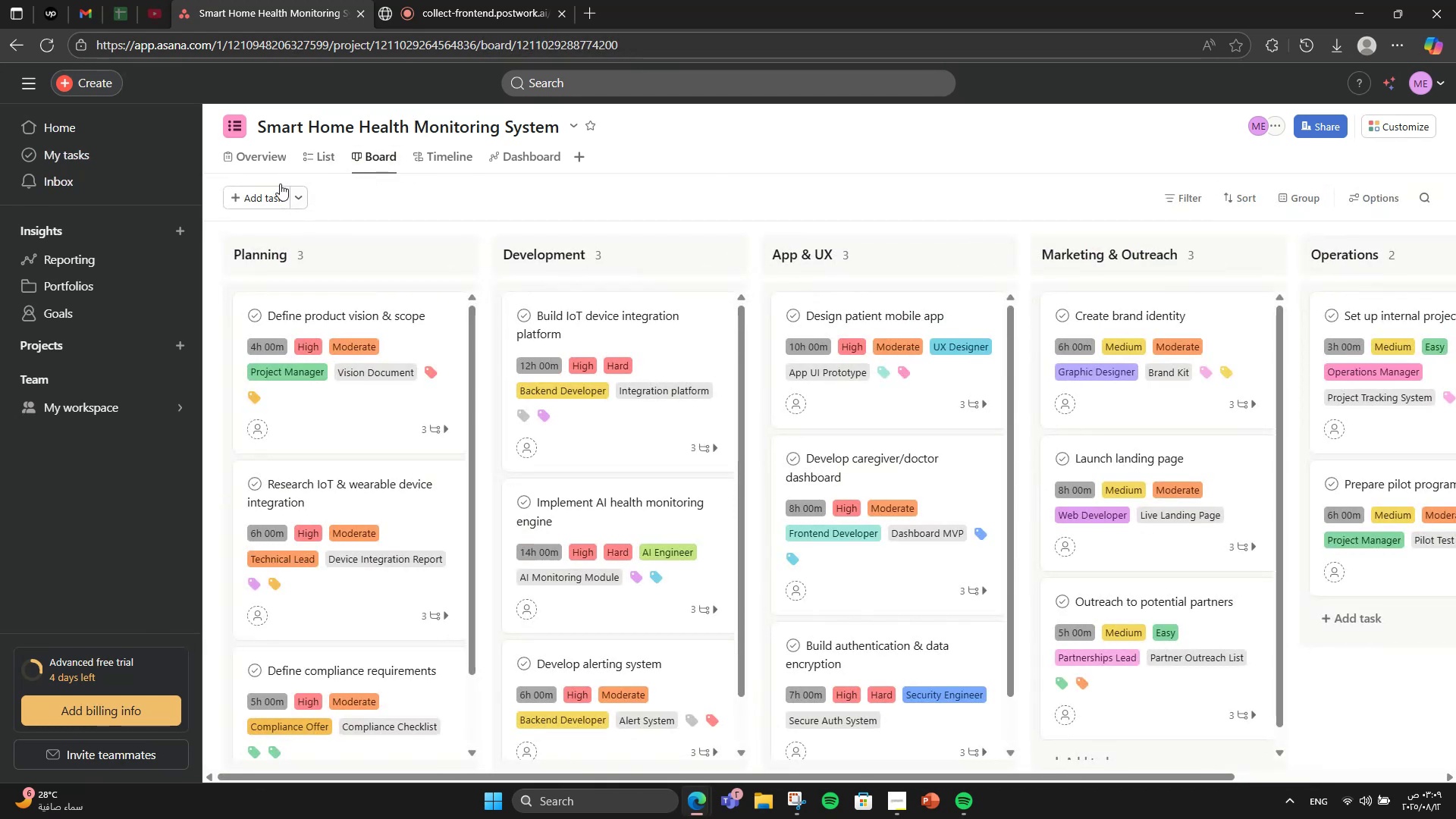 
left_click([235, 156])
 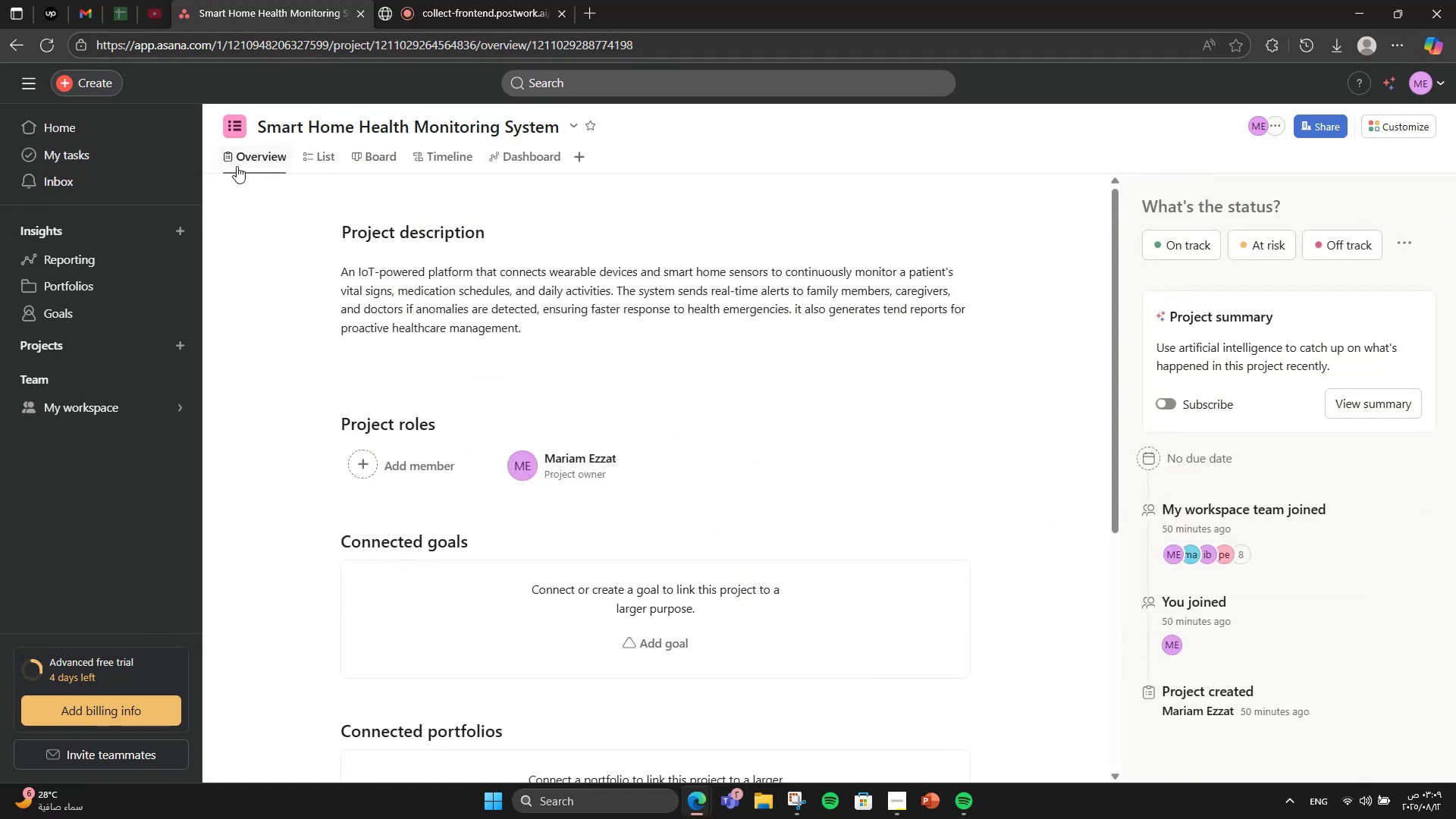 
scroll: coordinate [664, 520], scroll_direction: down, amount: 8.0
 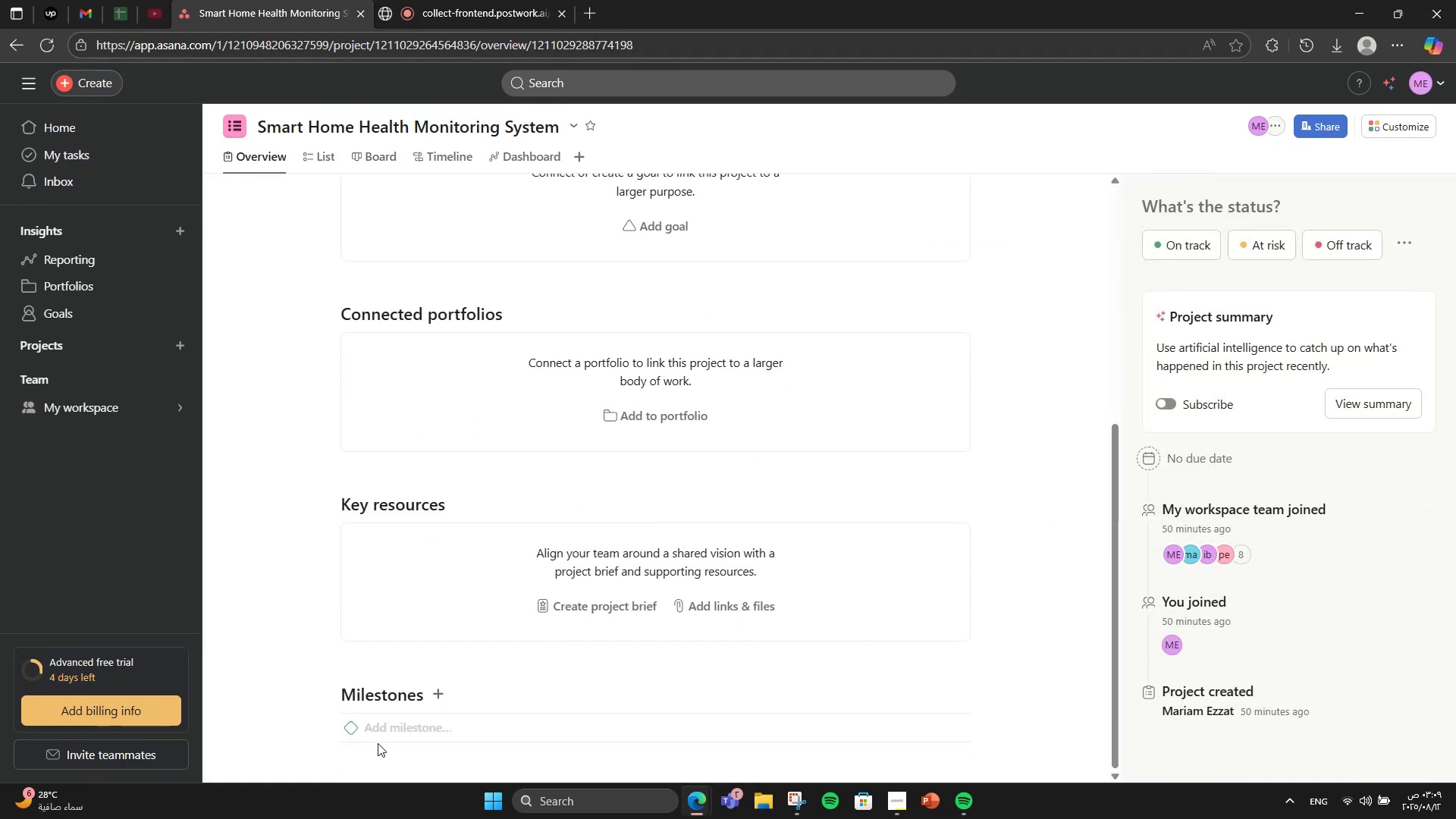 
left_click([386, 740])
 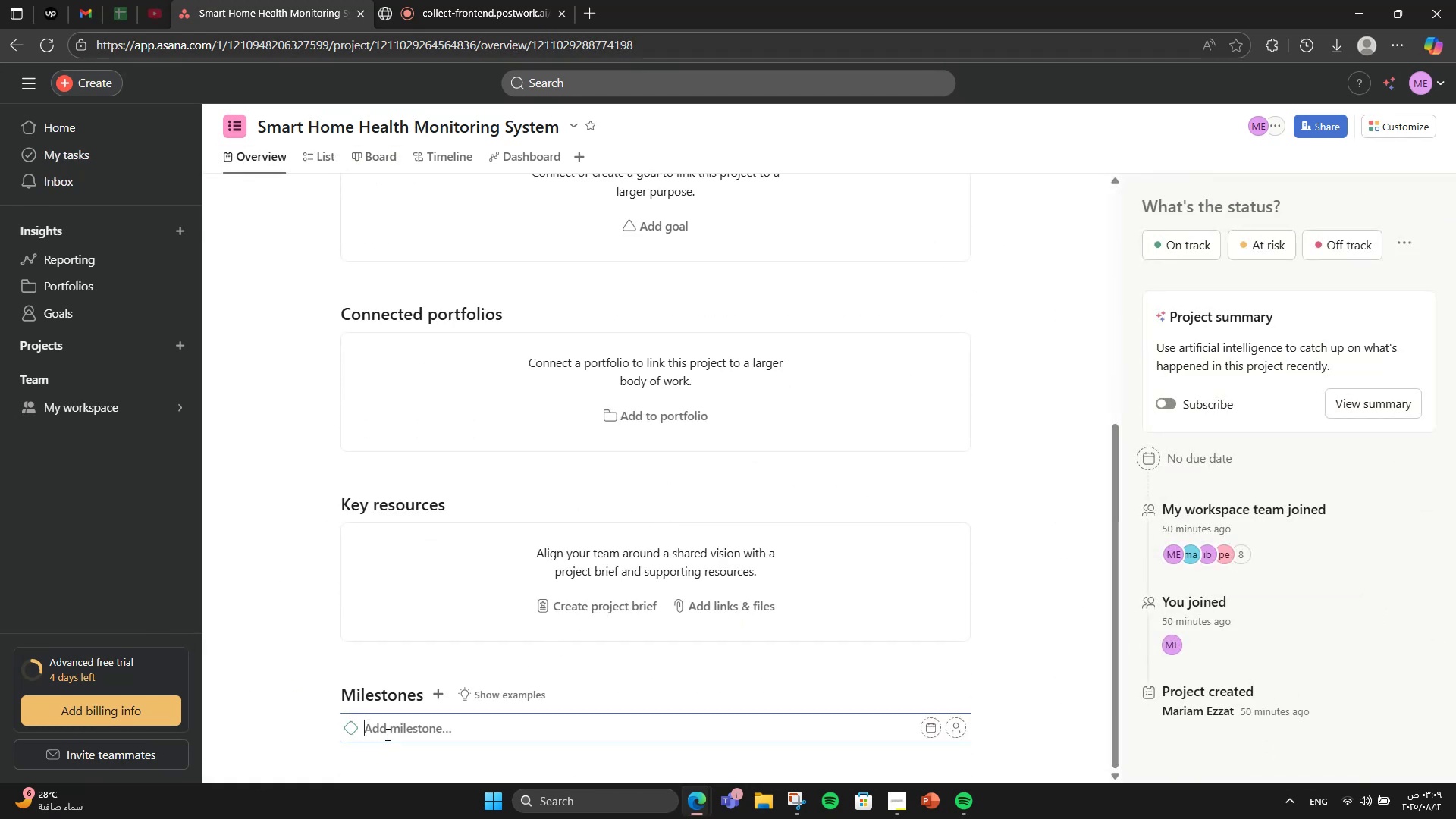 
left_click([386, 734])
 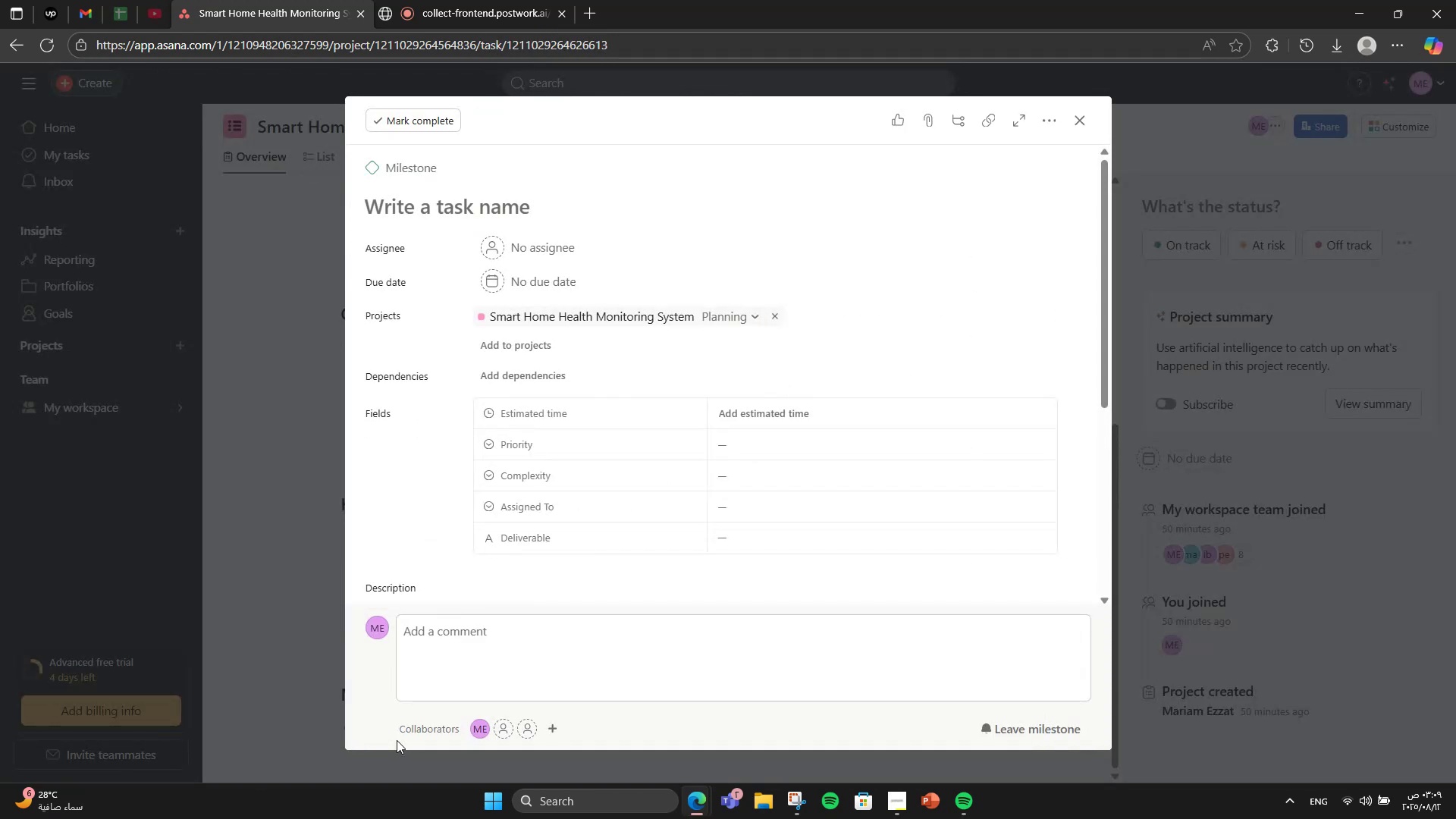 
wait(5.08)
 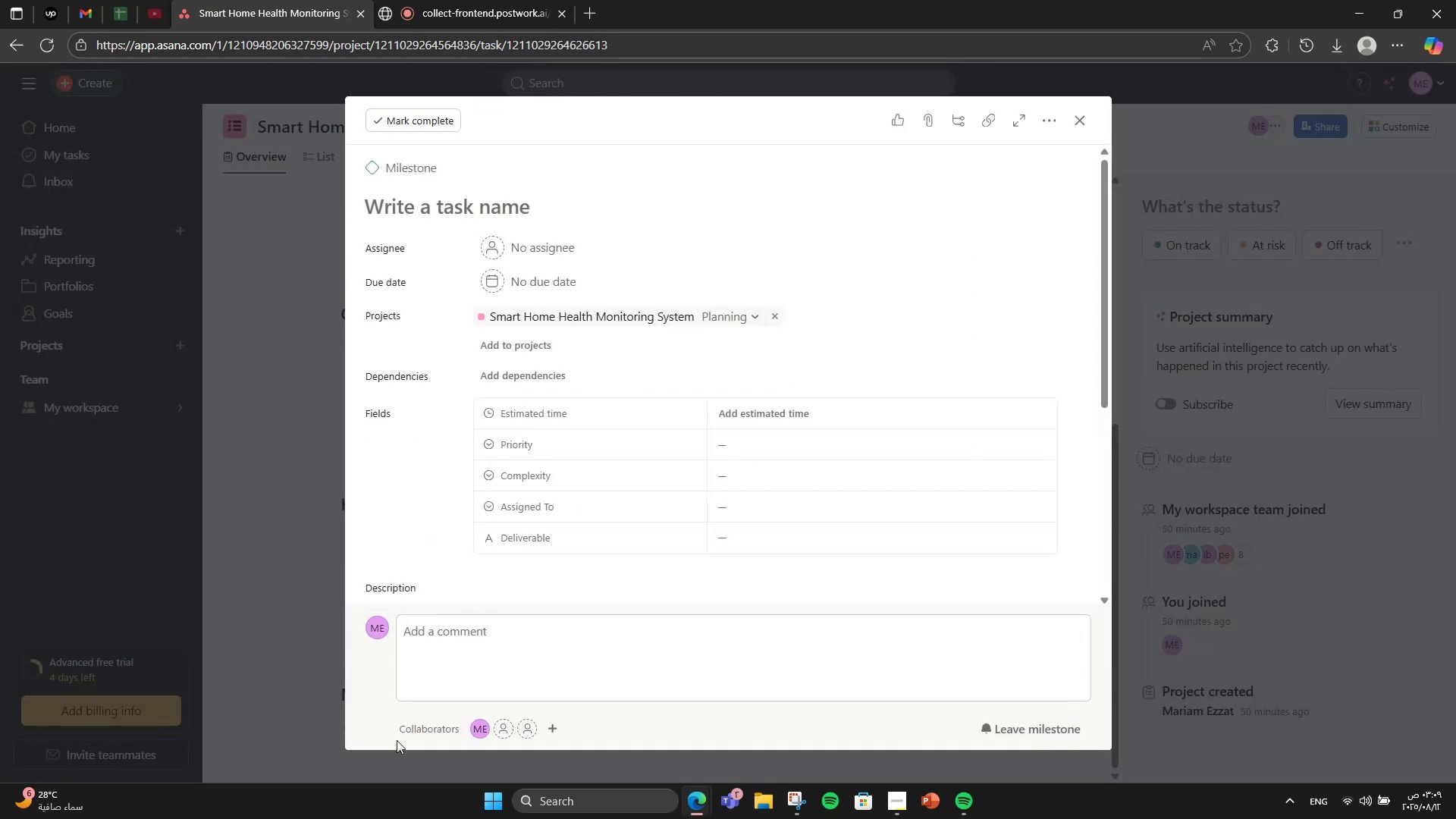 
key(CapsLock)
 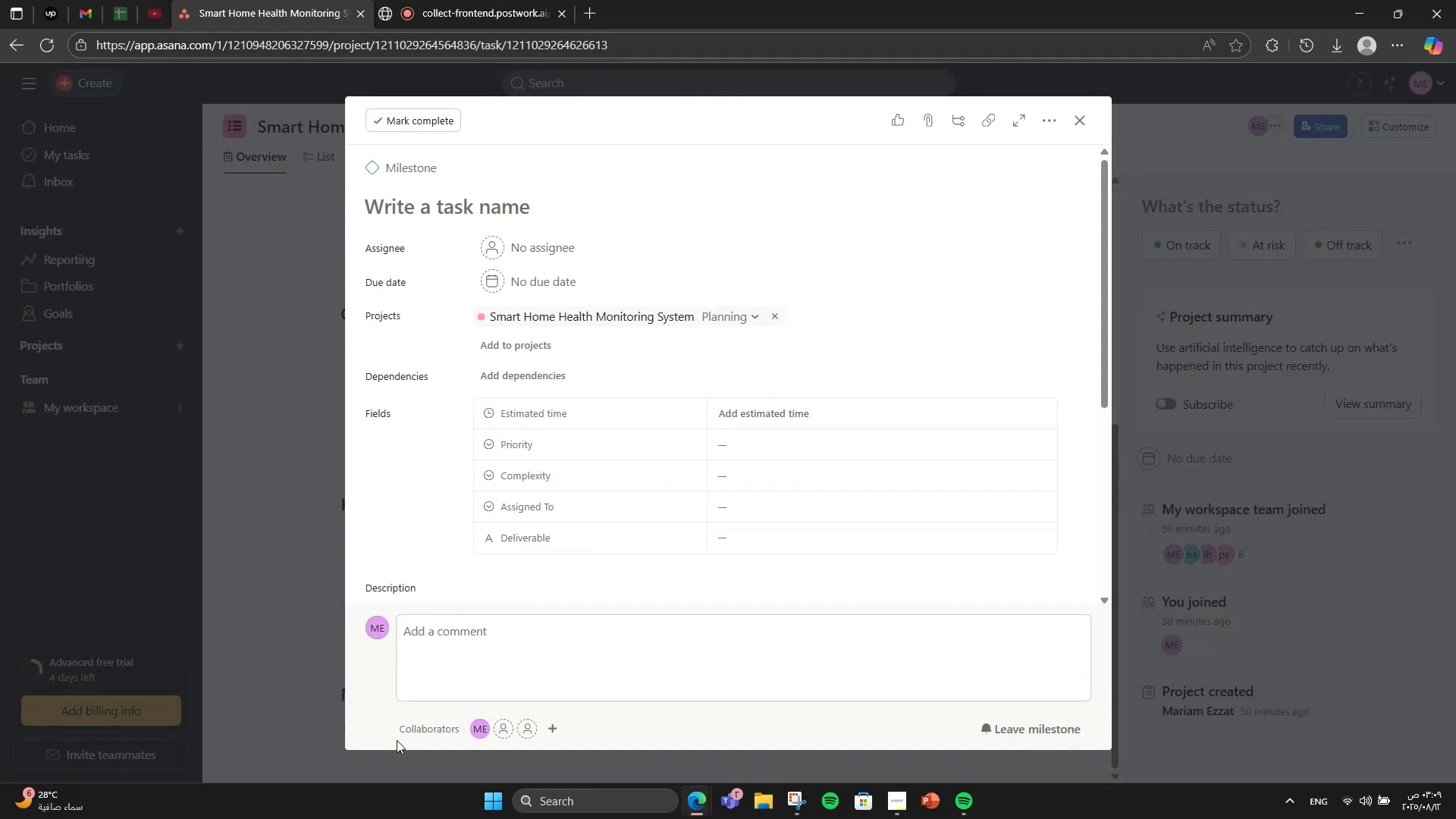 
key(P)
 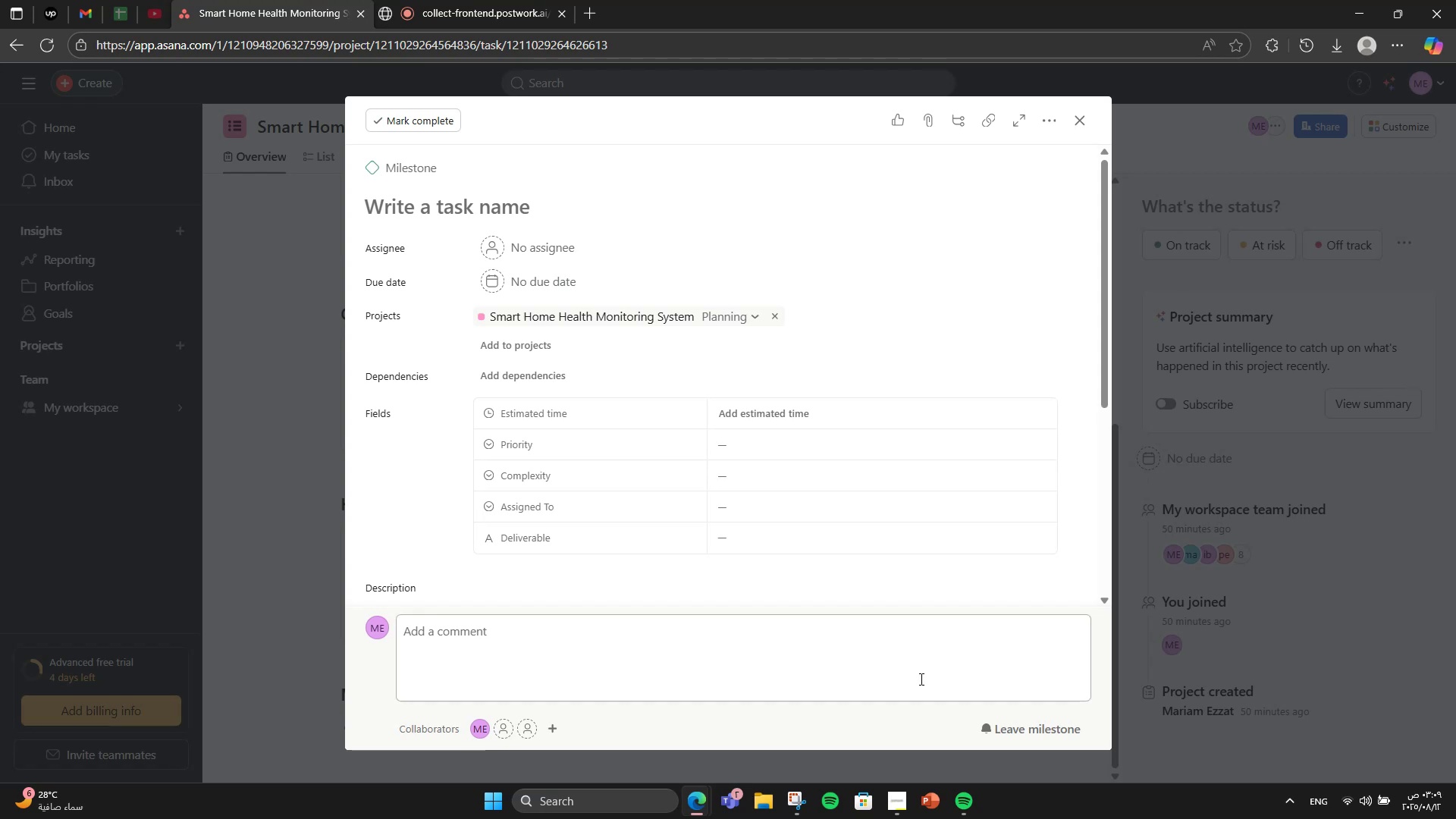 
left_click([1207, 665])
 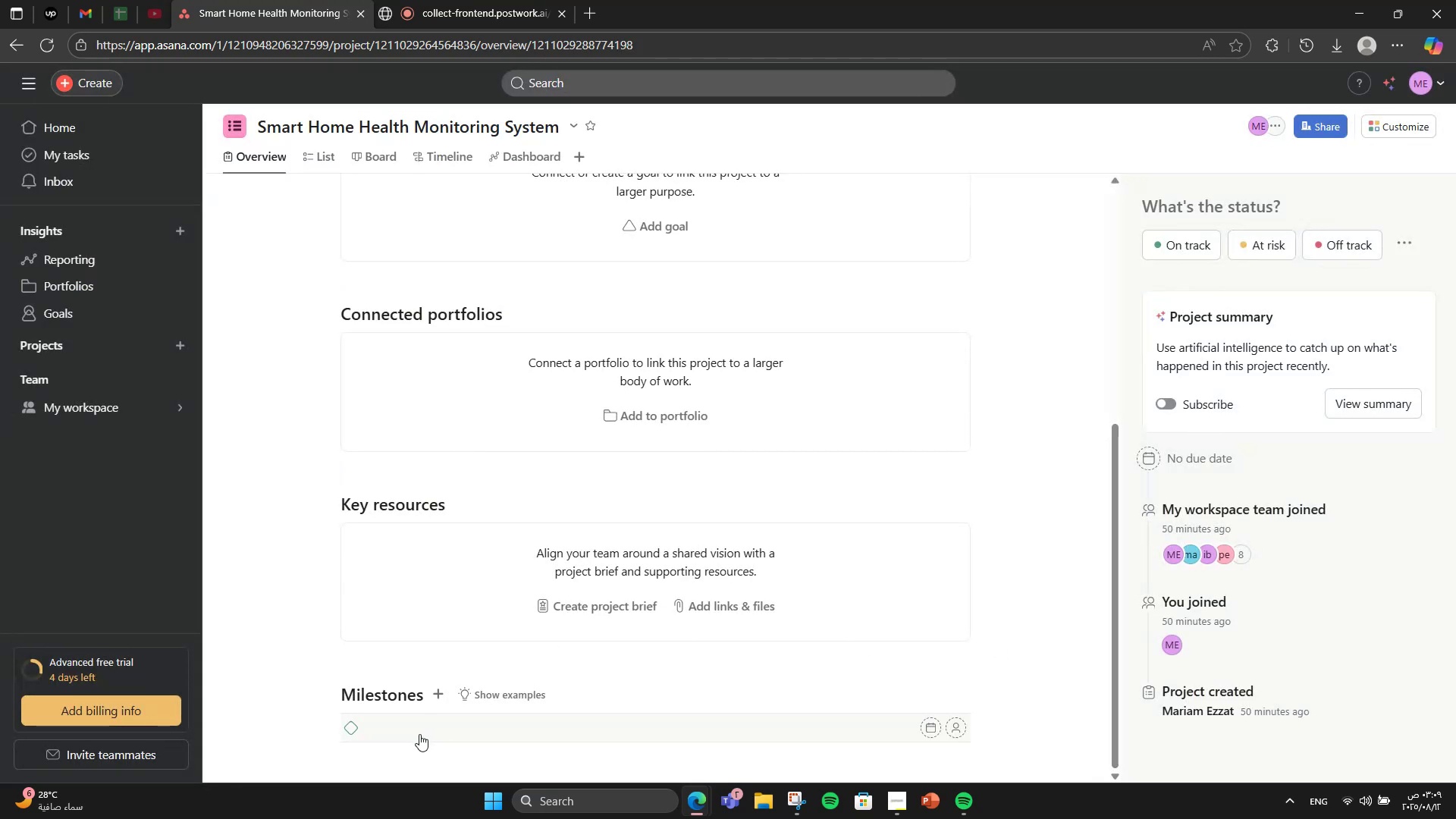 
left_click([419, 734])
 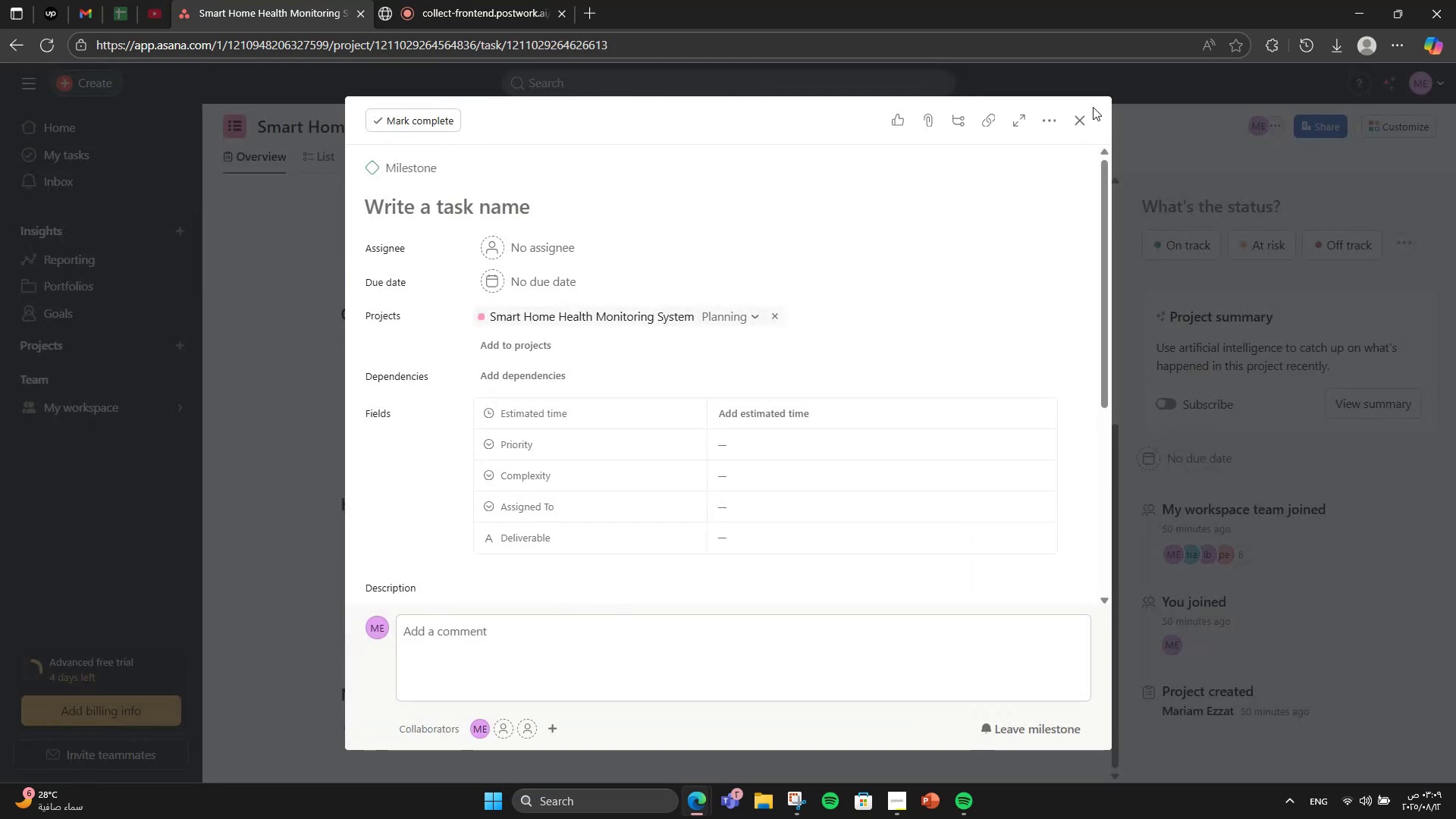 
left_click([1057, 127])
 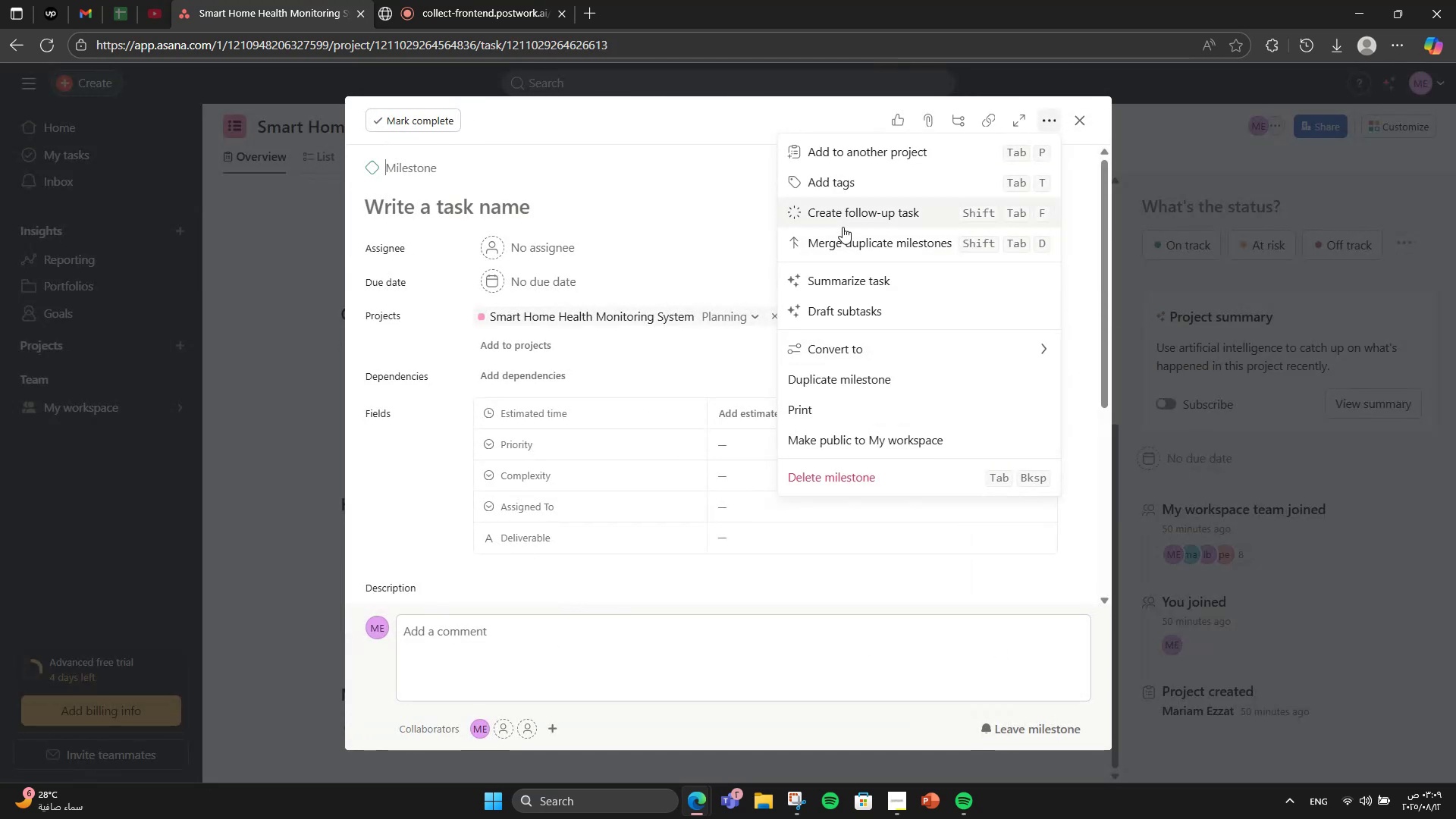 
left_click([877, 469])
 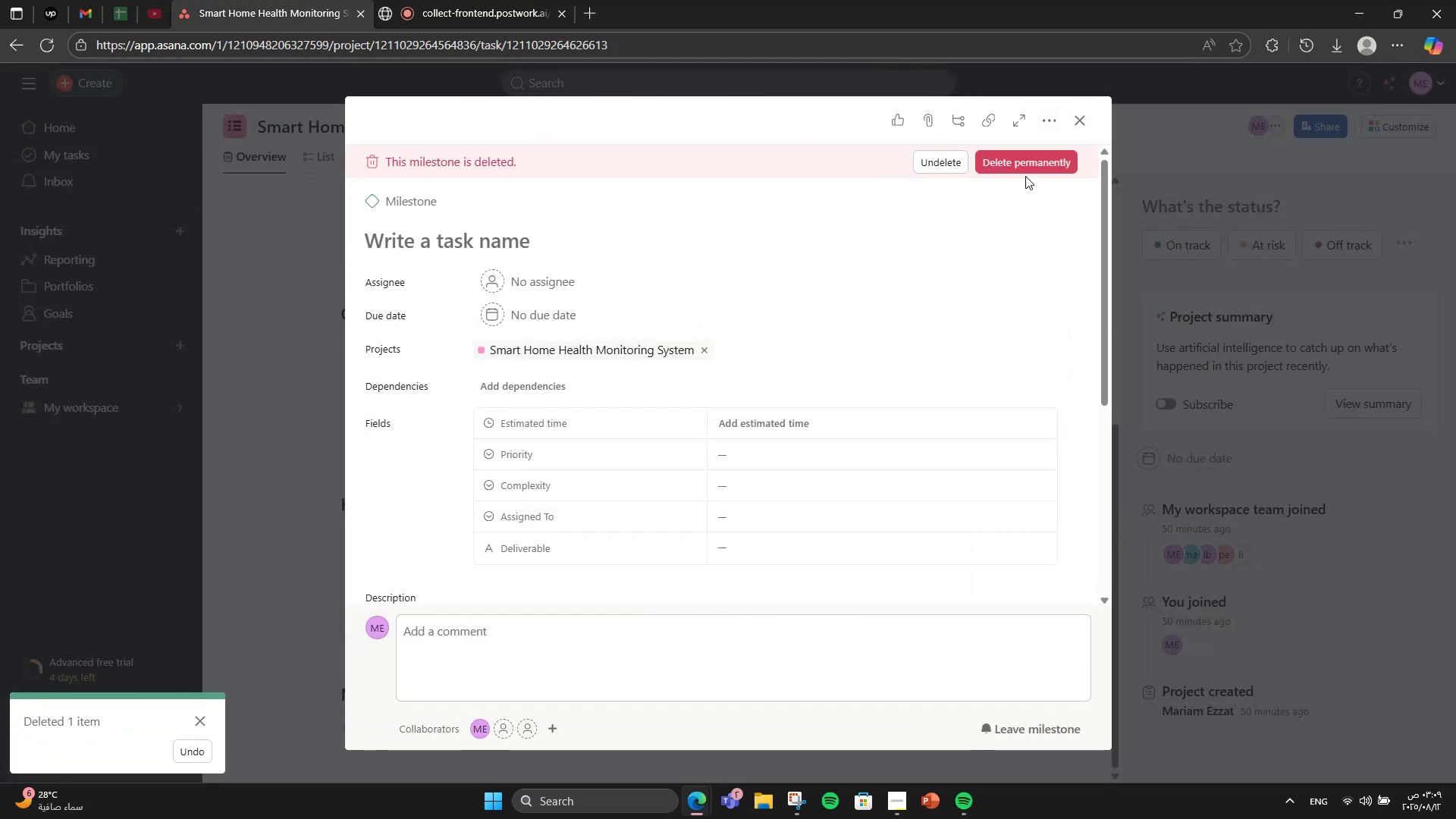 
left_click([1015, 162])
 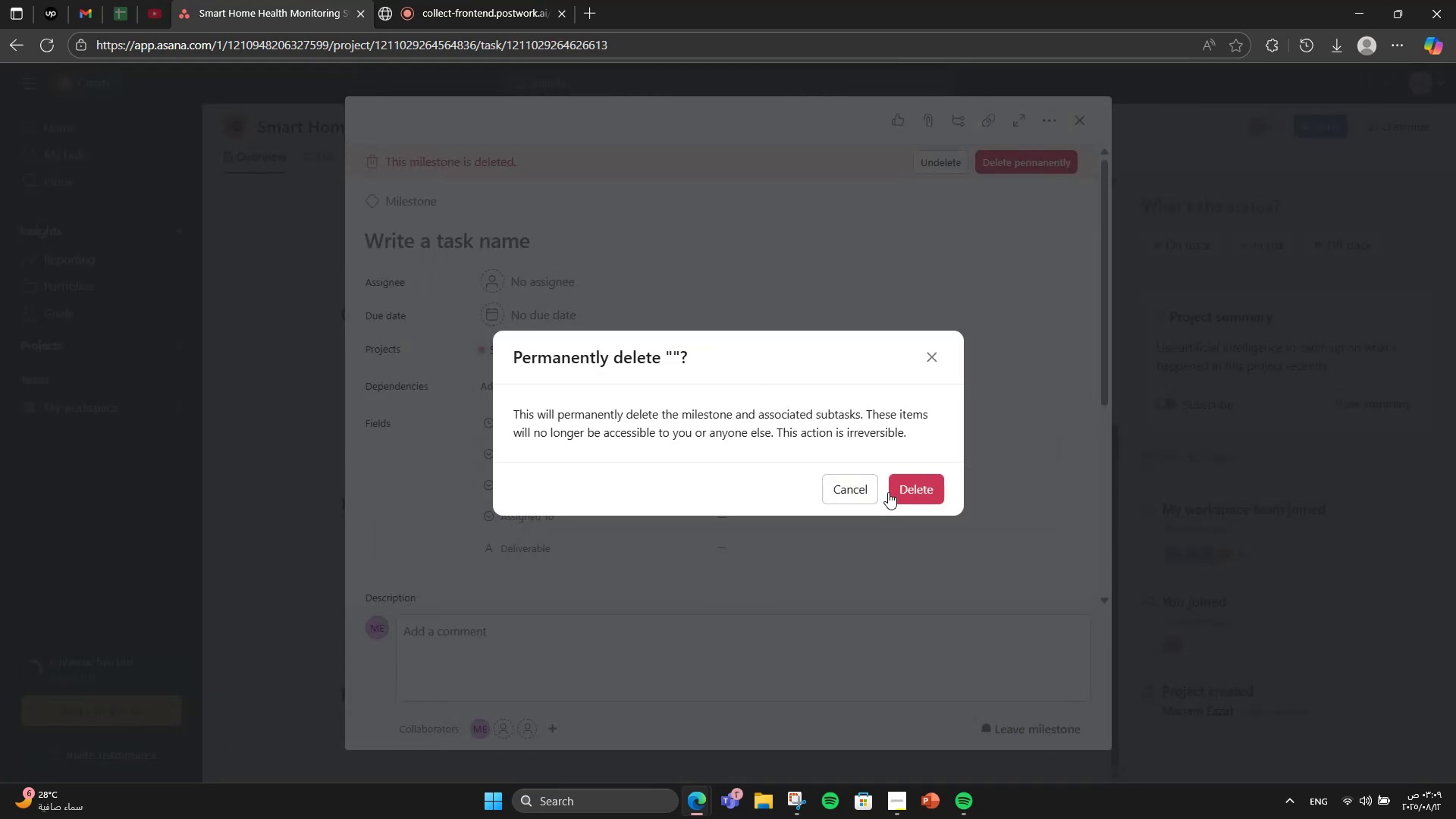 
double_click([905, 492])
 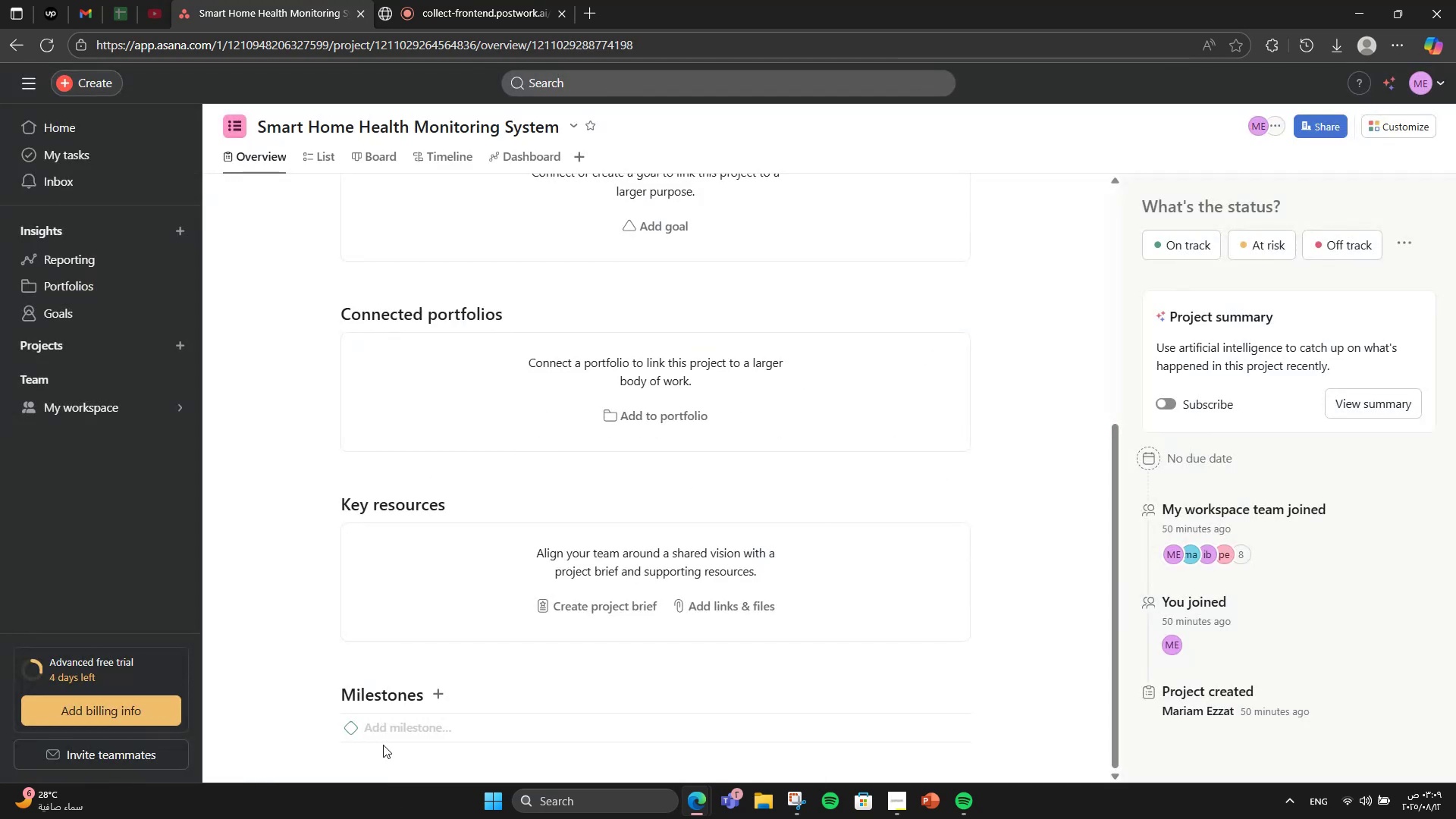 
left_click([383, 726])
 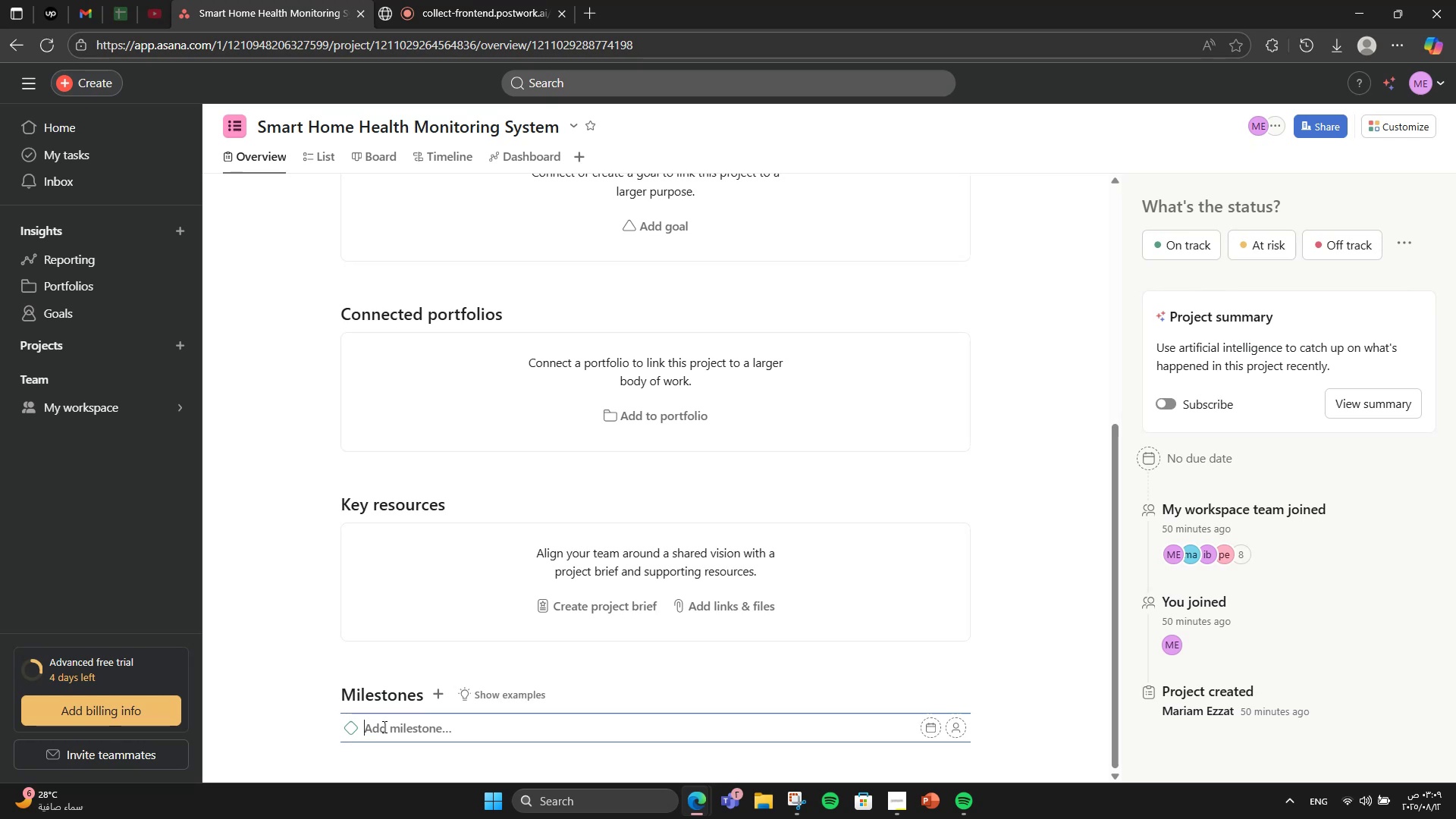 
type(Projecc)
key(Backspace)
type(y)
key(Backspace)
type(t Kickoff Complete)
 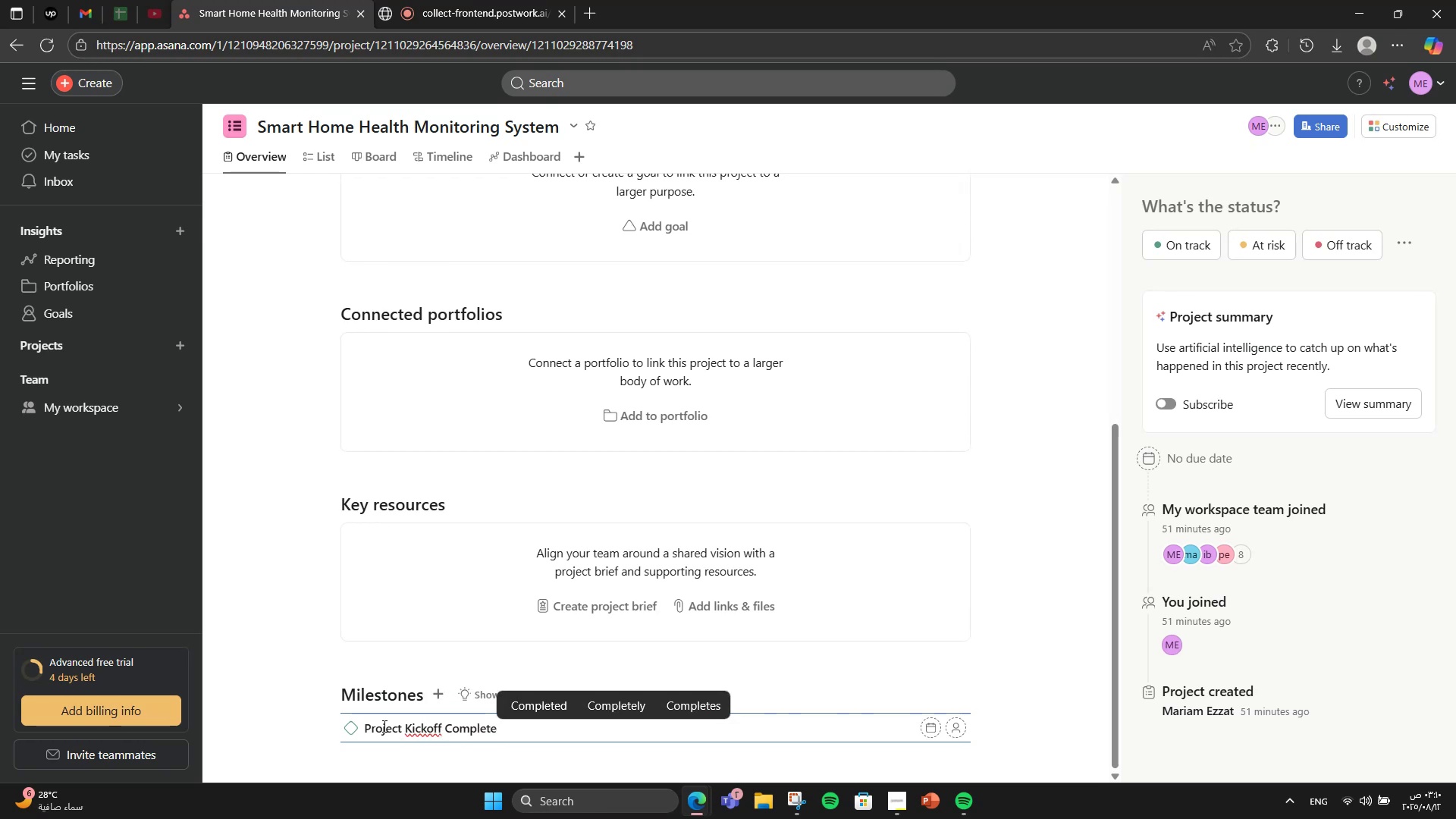 
key(Enter)
 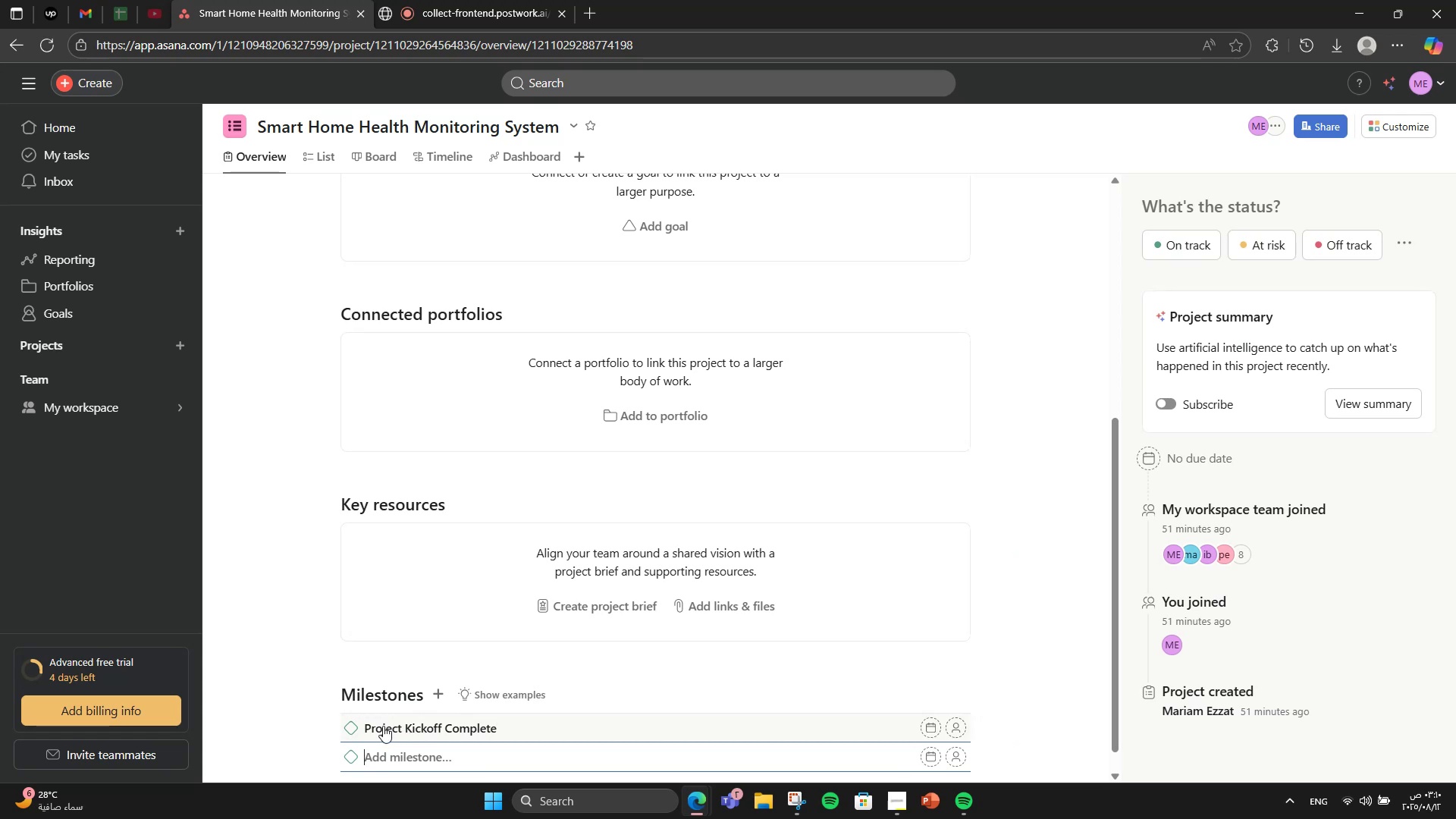 
scroll: coordinate [417, 636], scroll_direction: down, amount: 1.0
 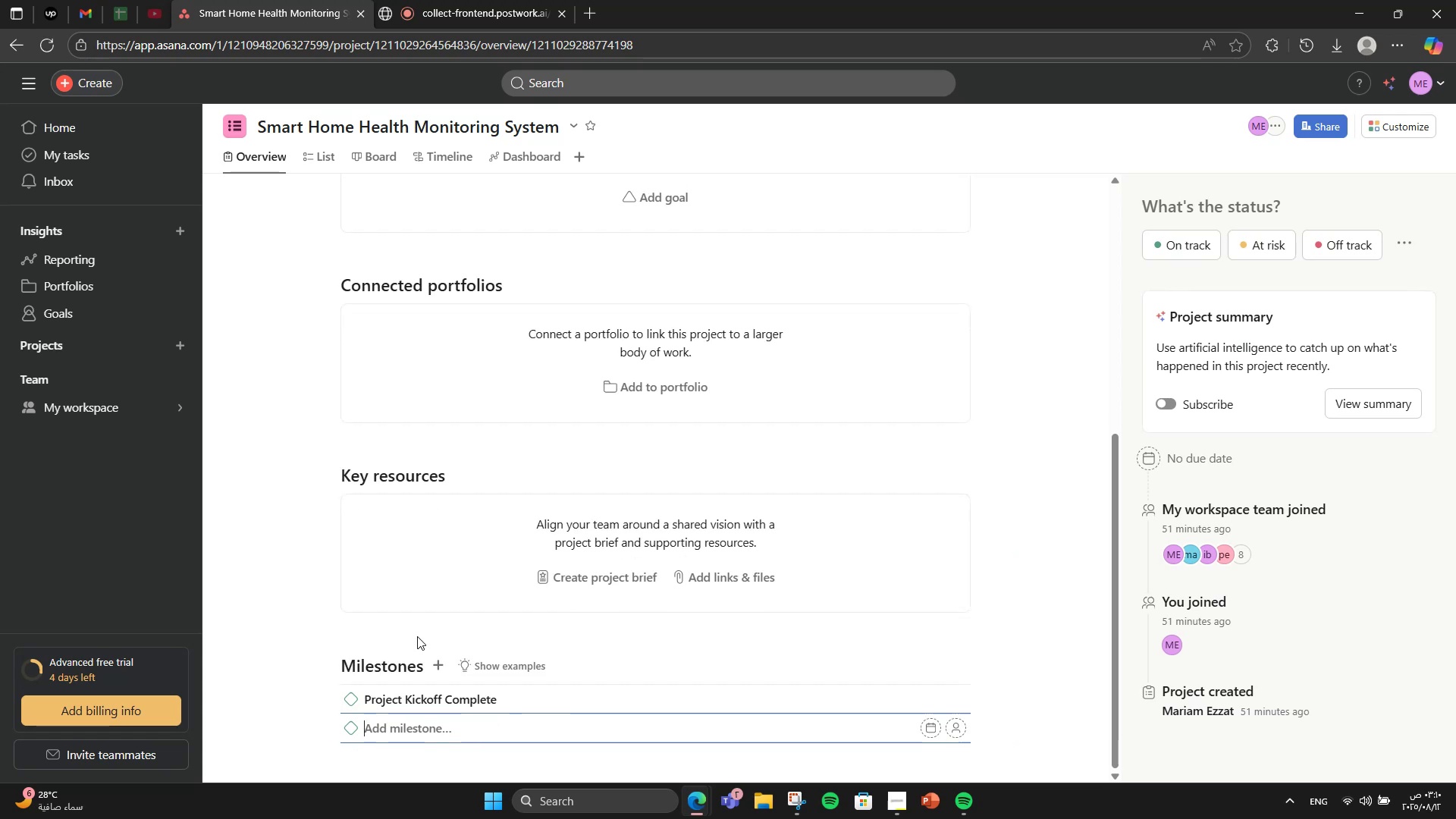 
type(IoT Platform )
 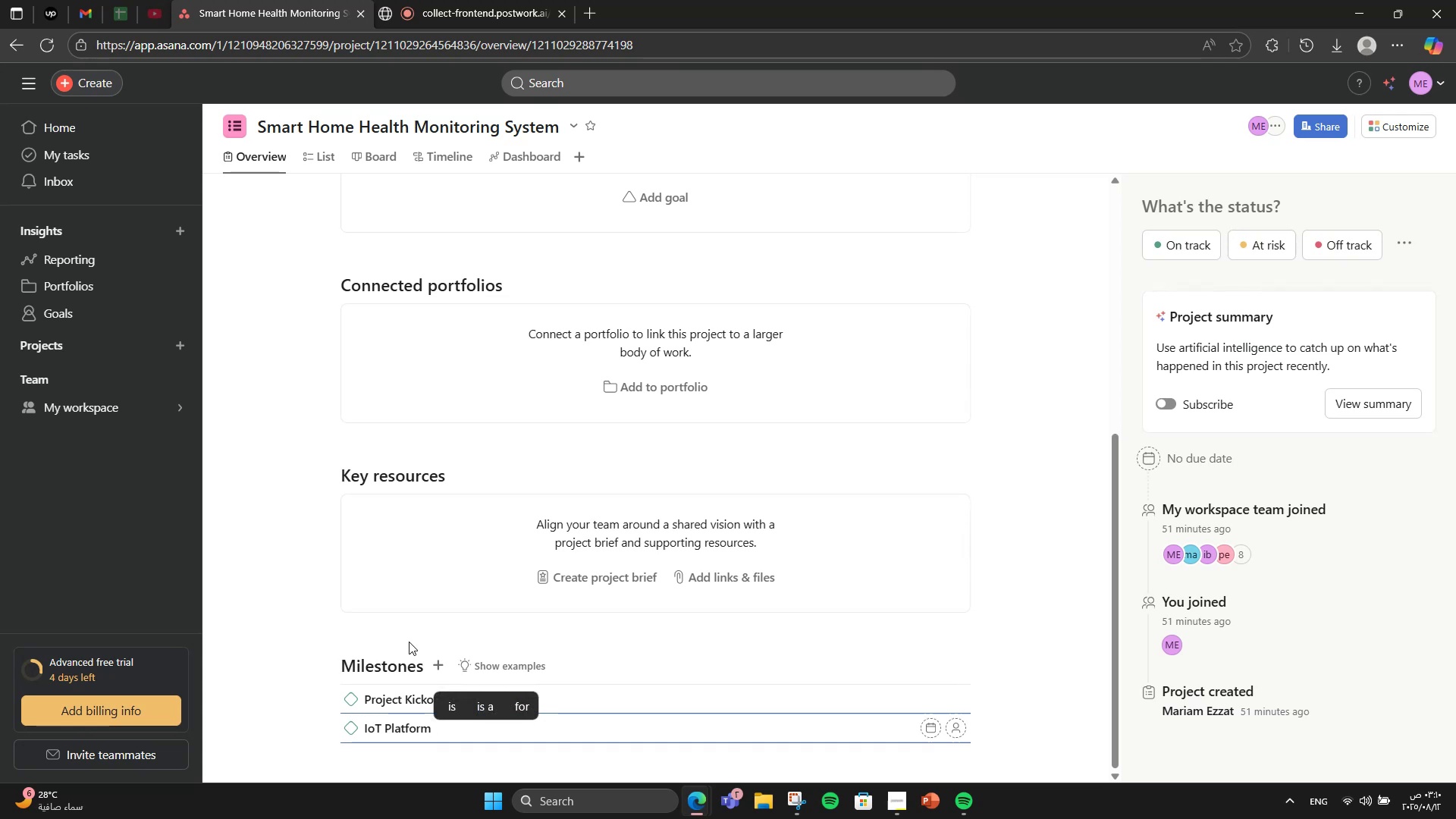 
type(Functional)
 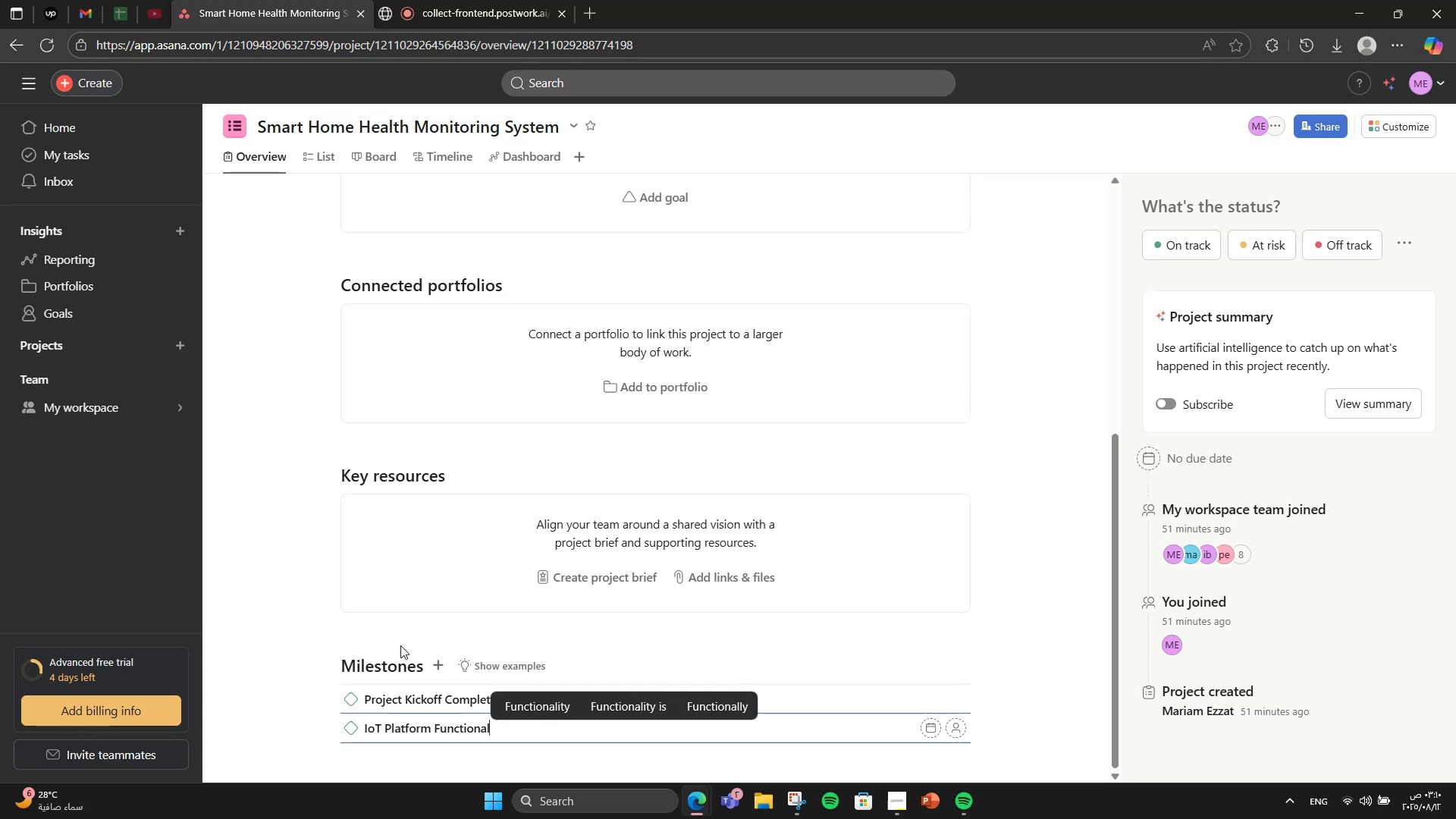 
key(Enter)
 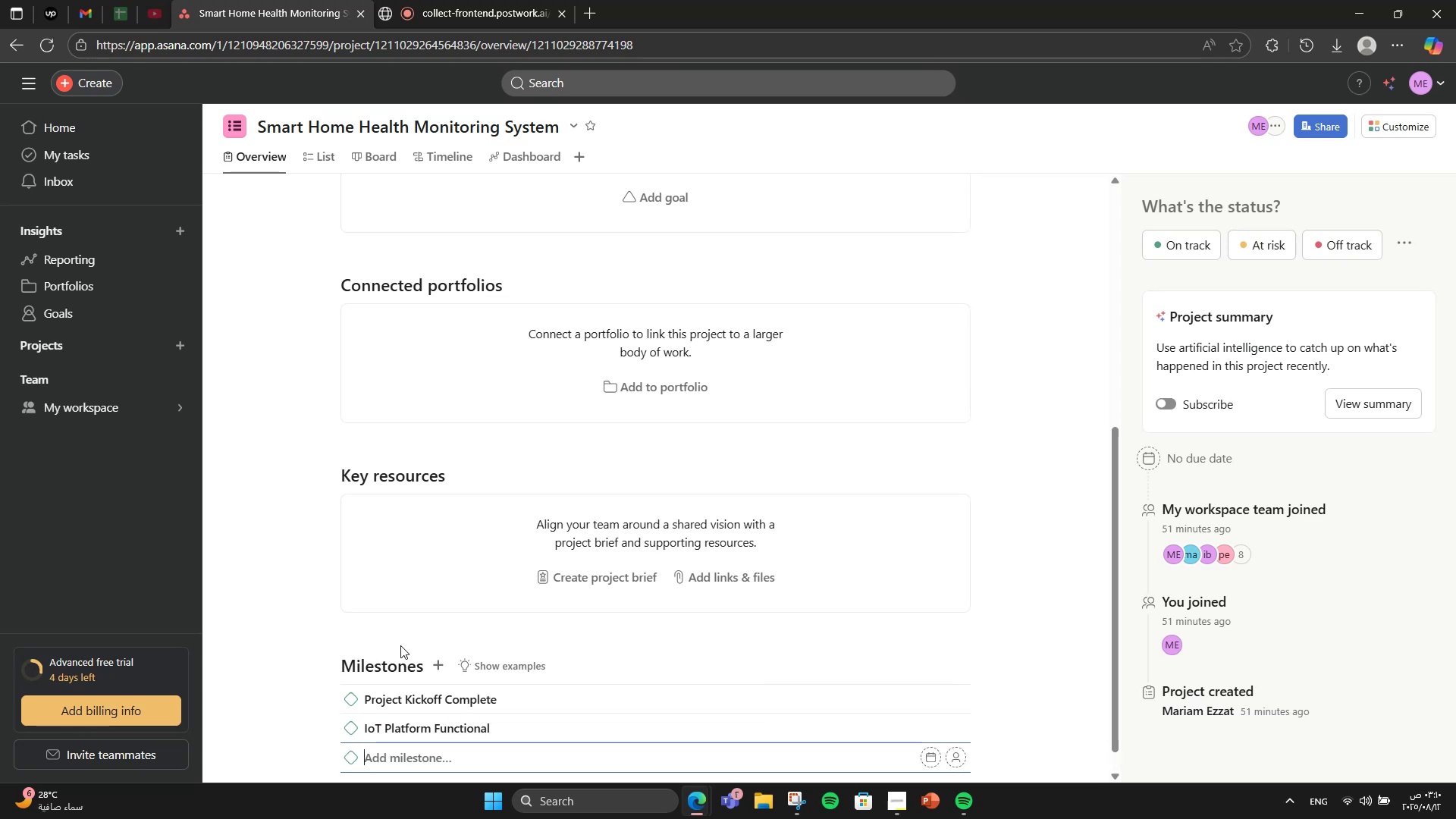 
type(AI Monitoring )
 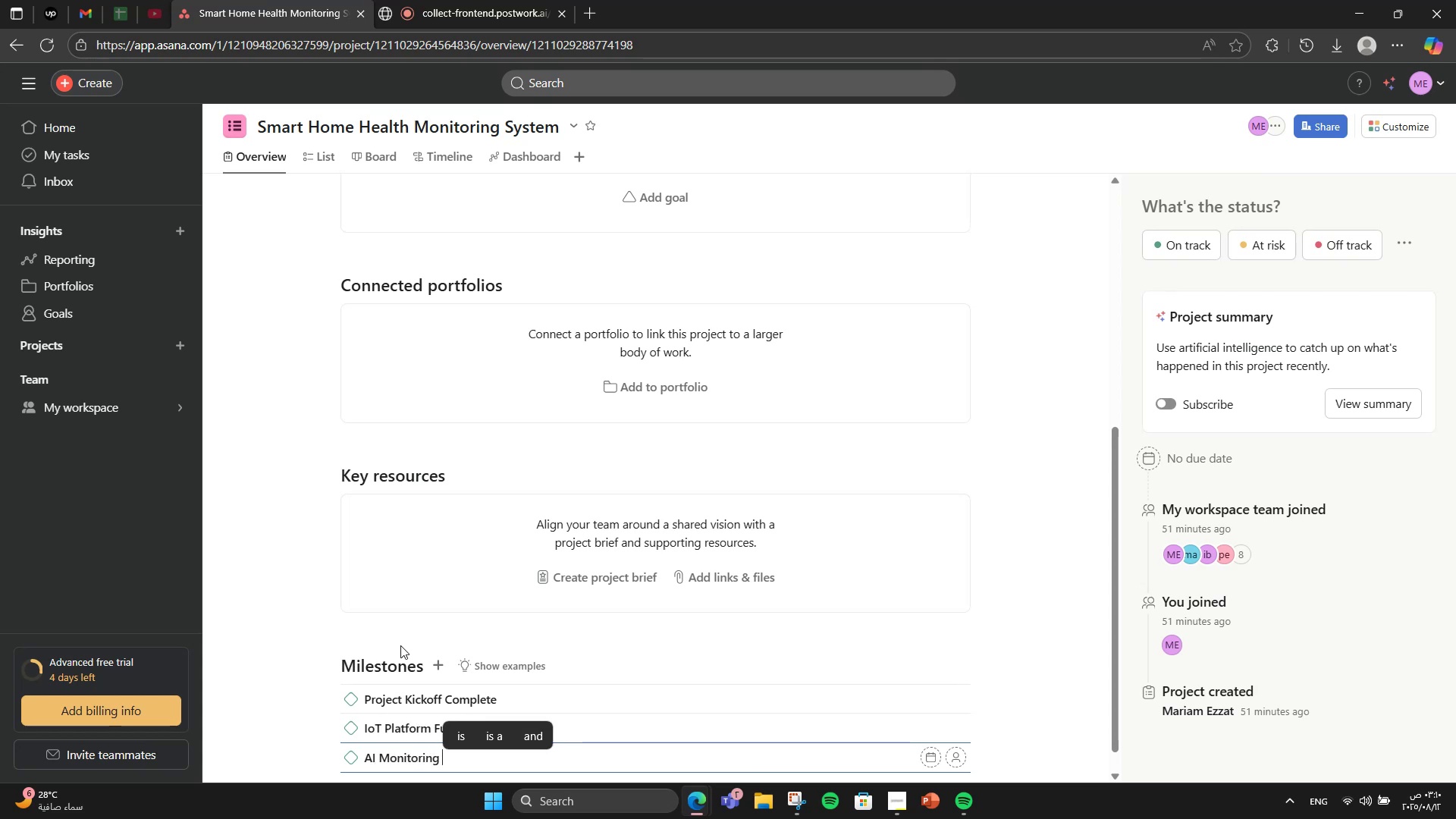 
type(Lib)
key(Backspace)
type(ve)
 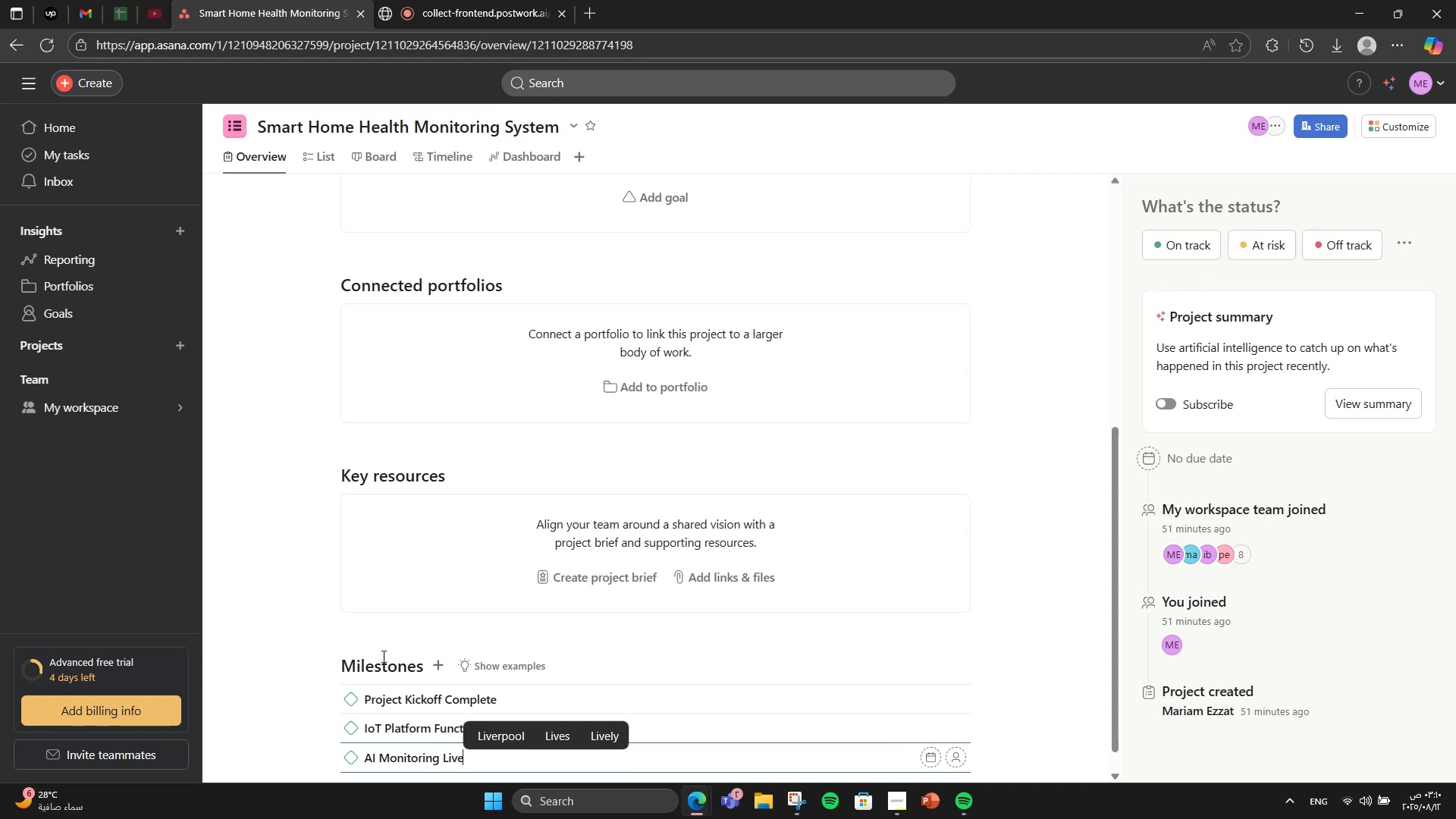 
key(Enter)
 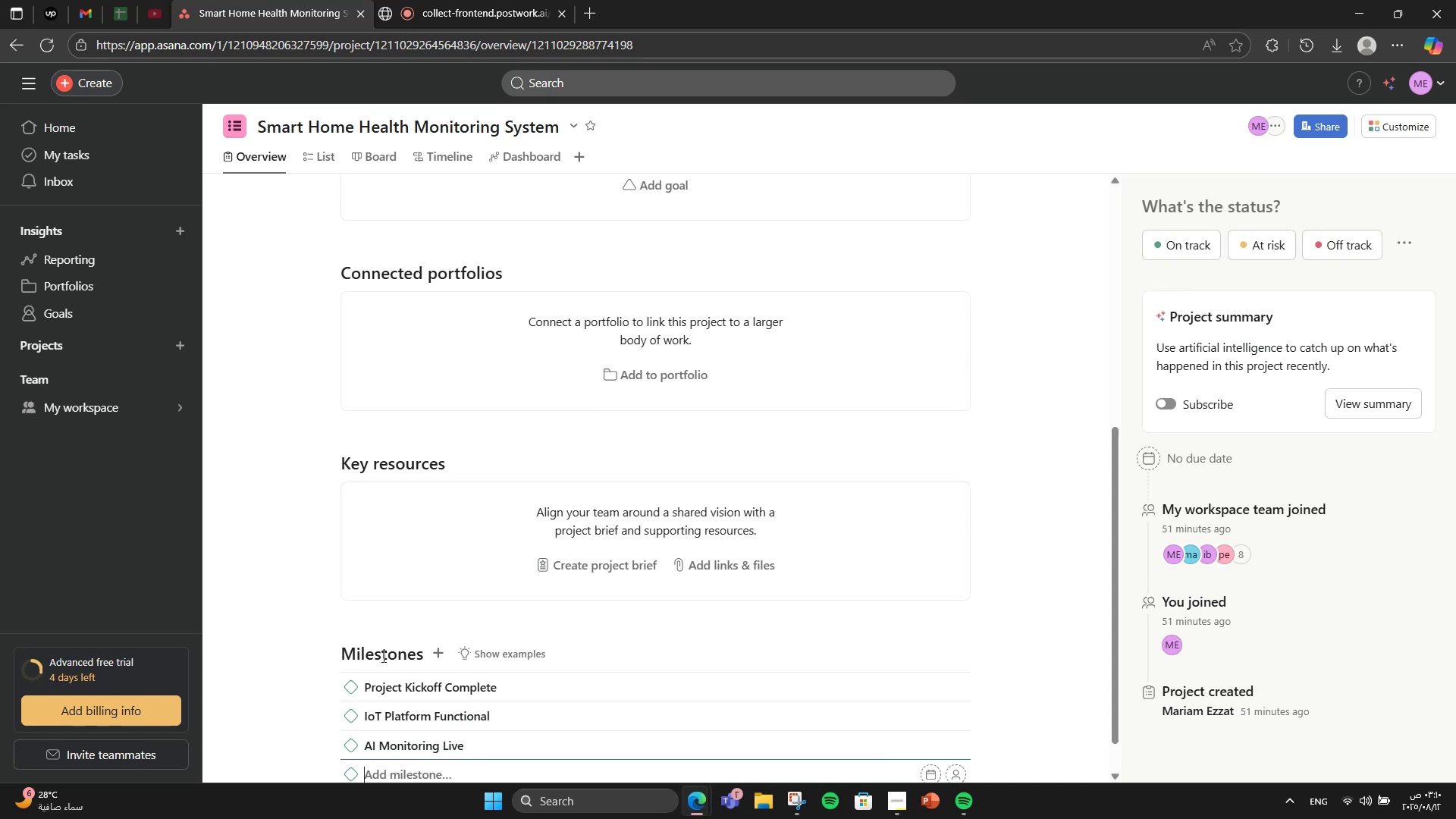 
scroll: coordinate [404, 650], scroll_direction: down, amount: 2.0
 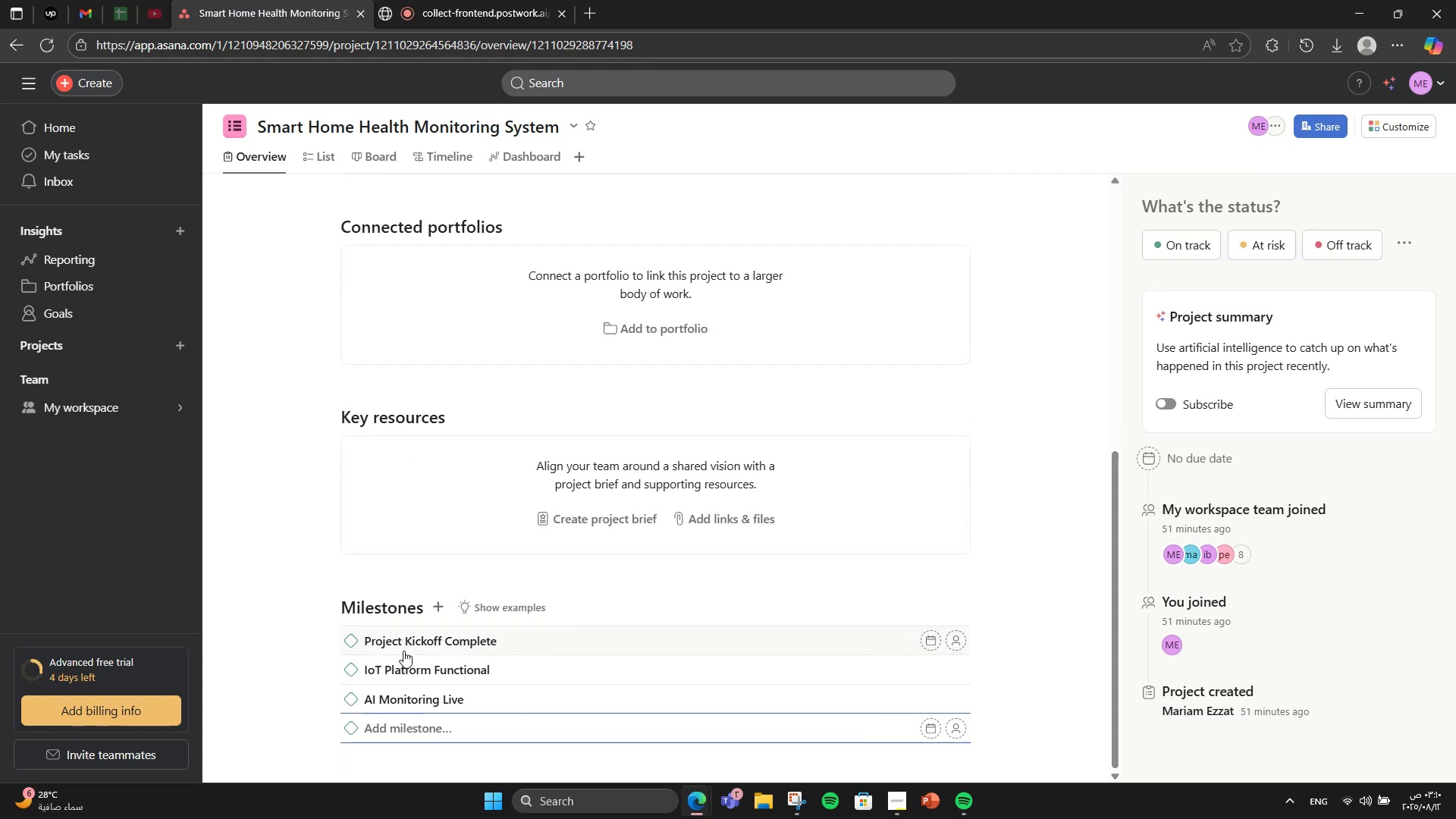 
type(First App Prototype)
 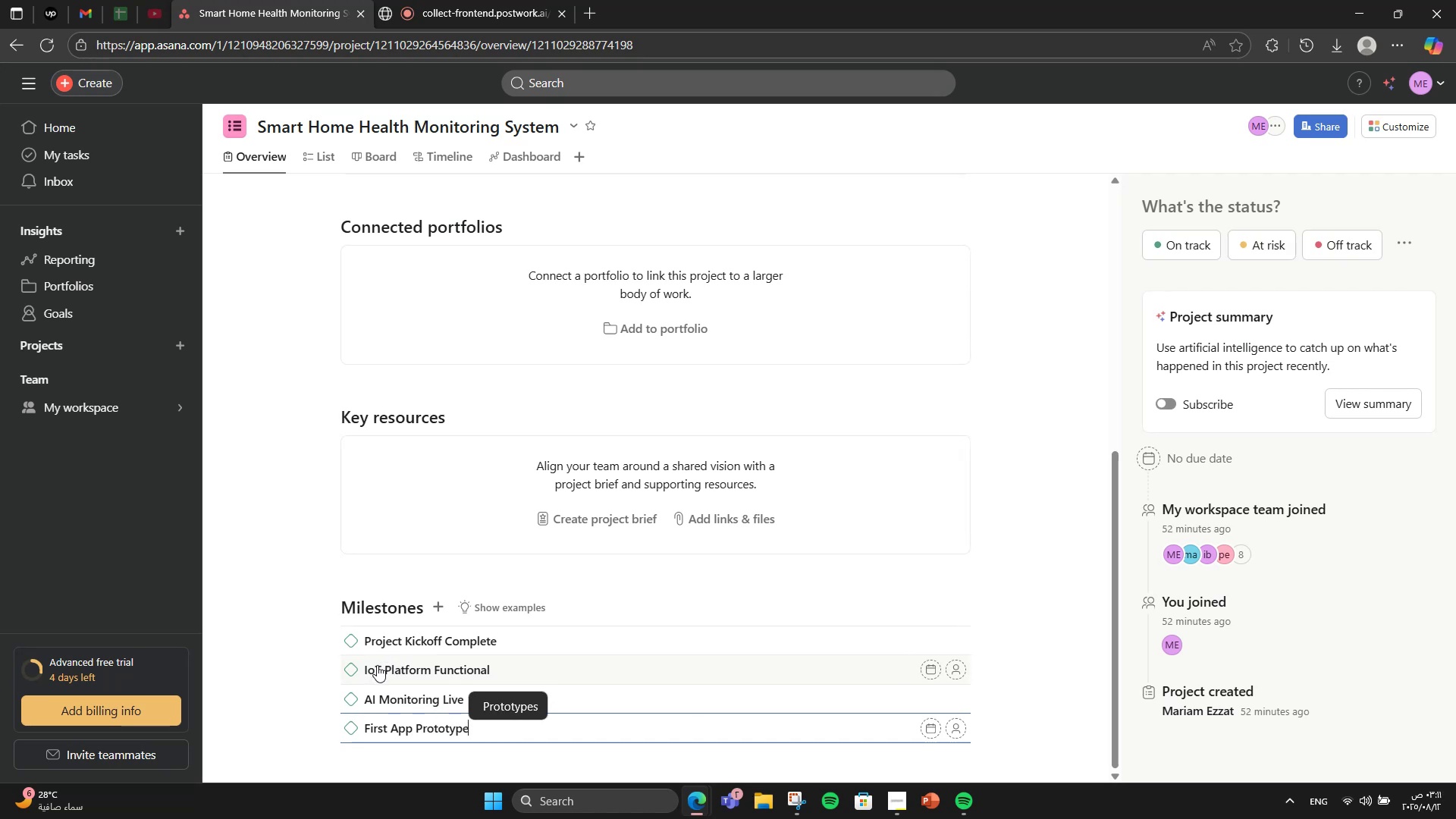 
key(Enter)
 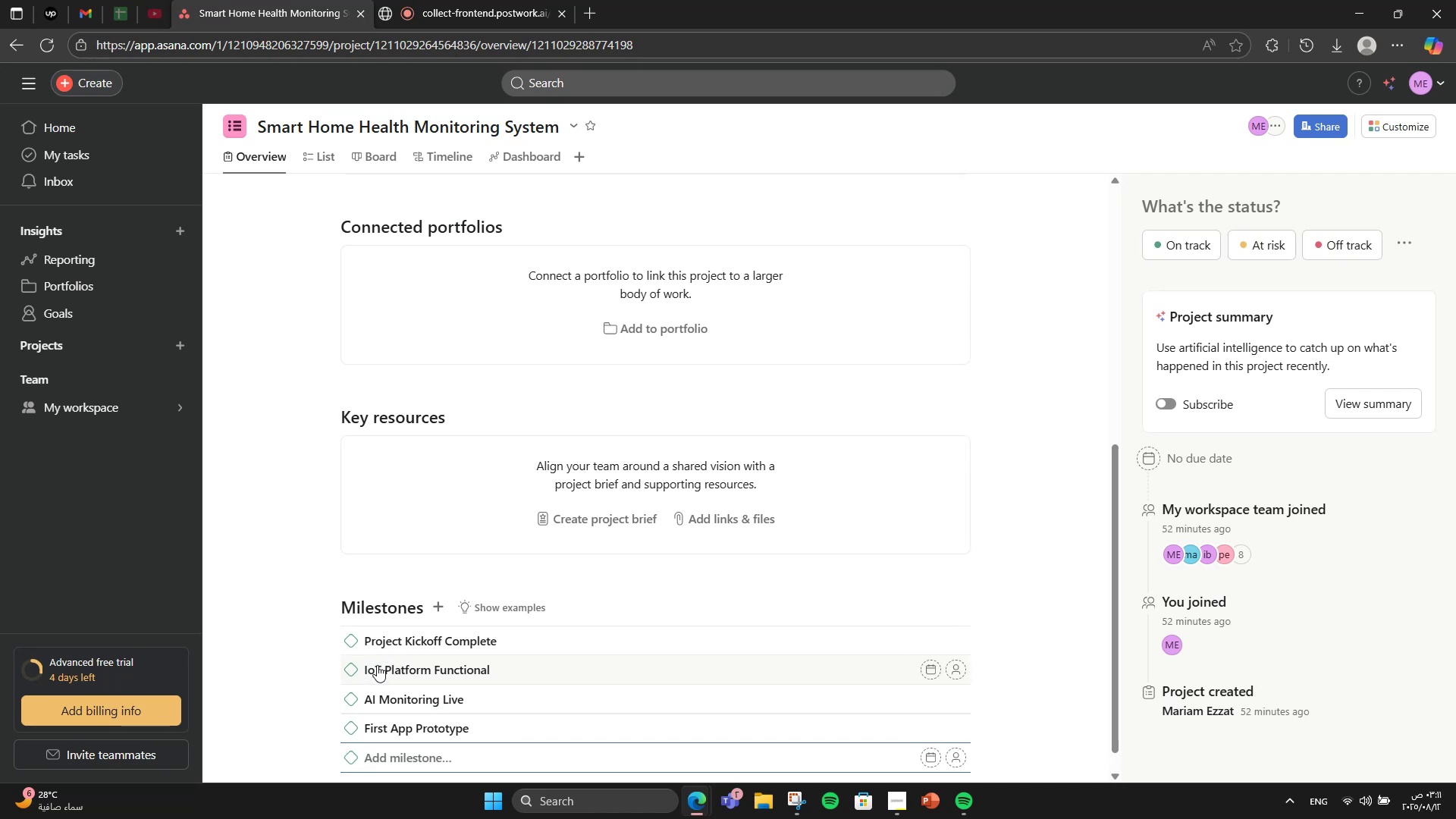 
wait(5.28)
 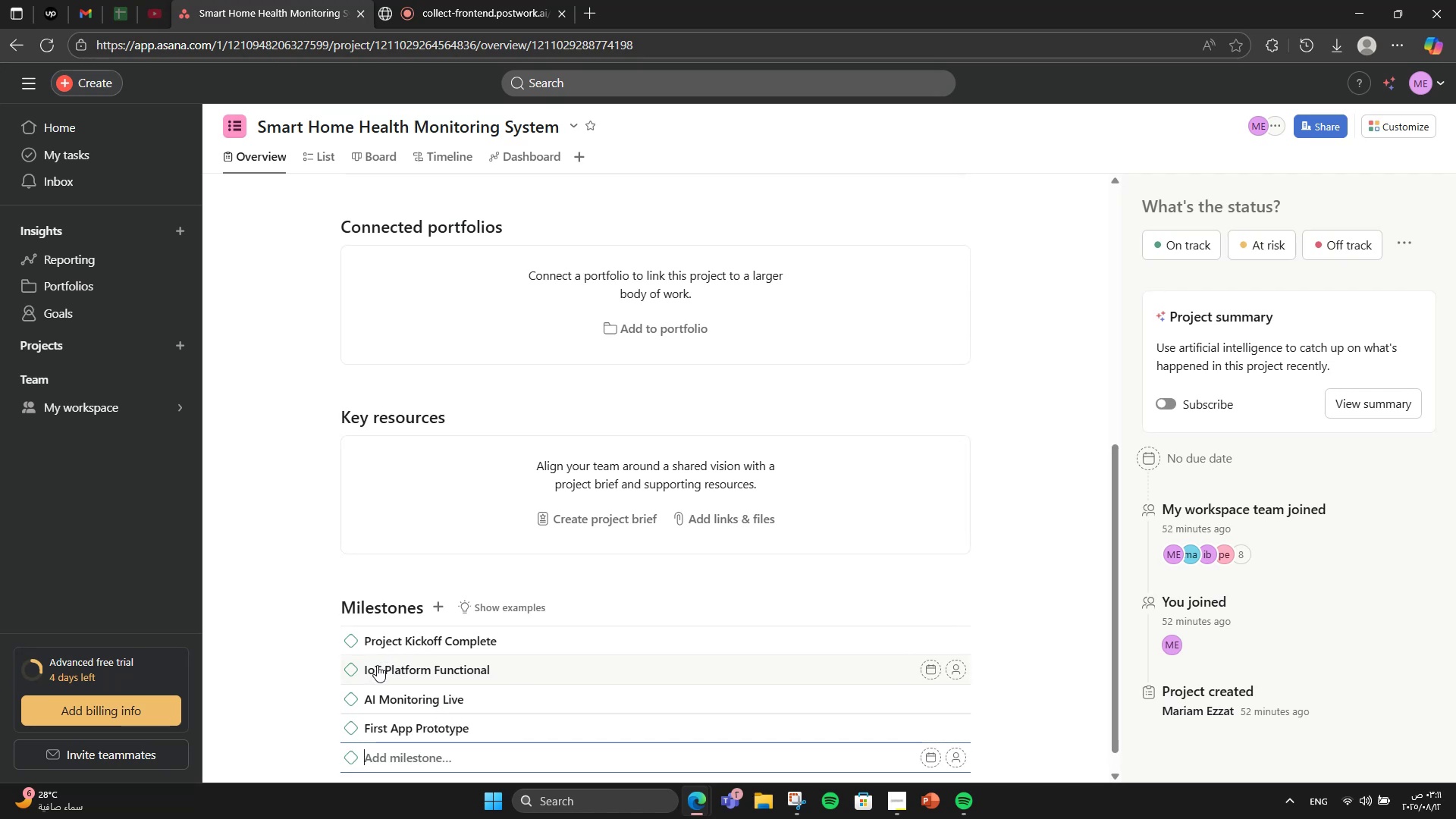 
type(Marketing Launch)
 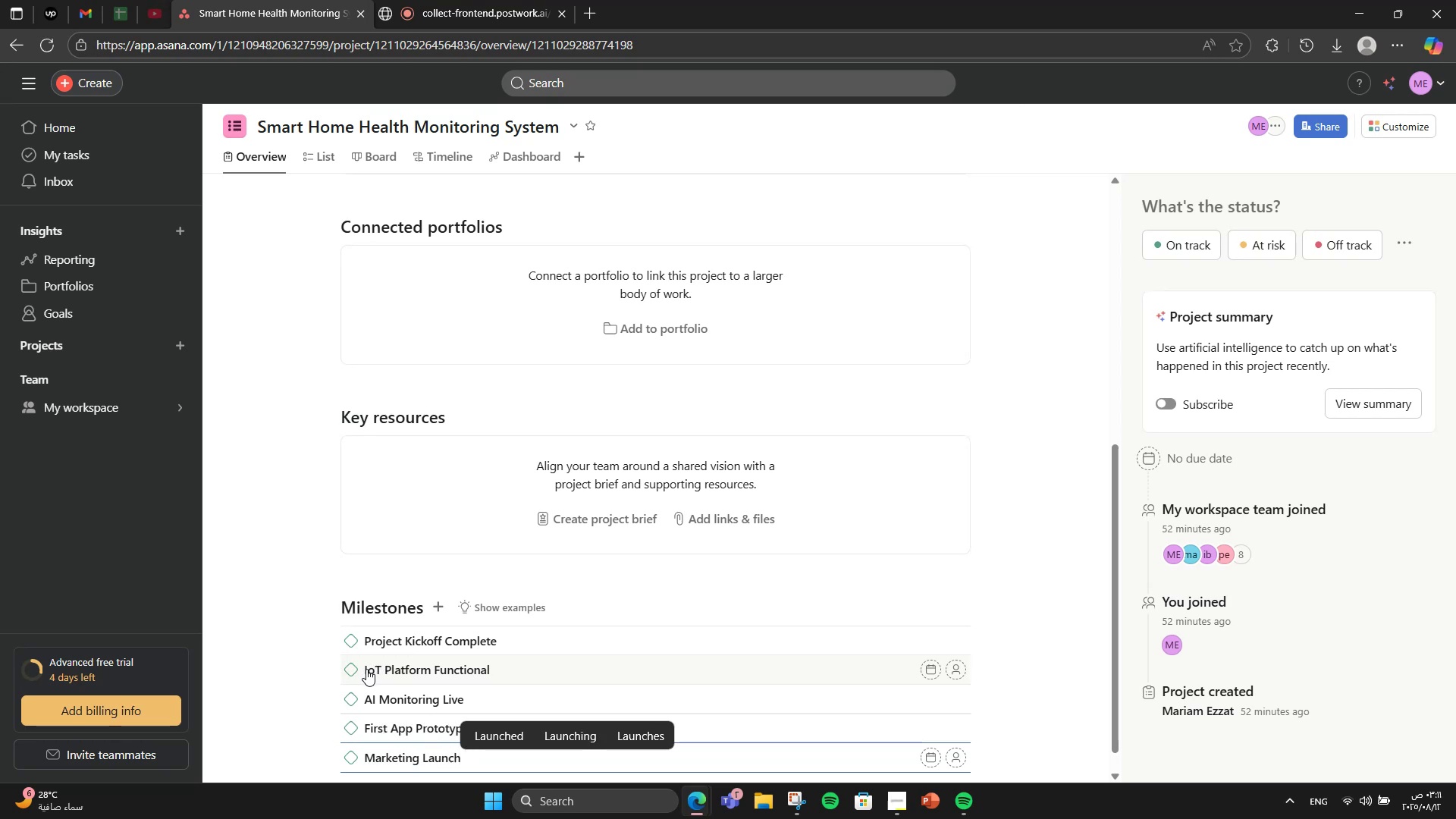 
key(Enter)
 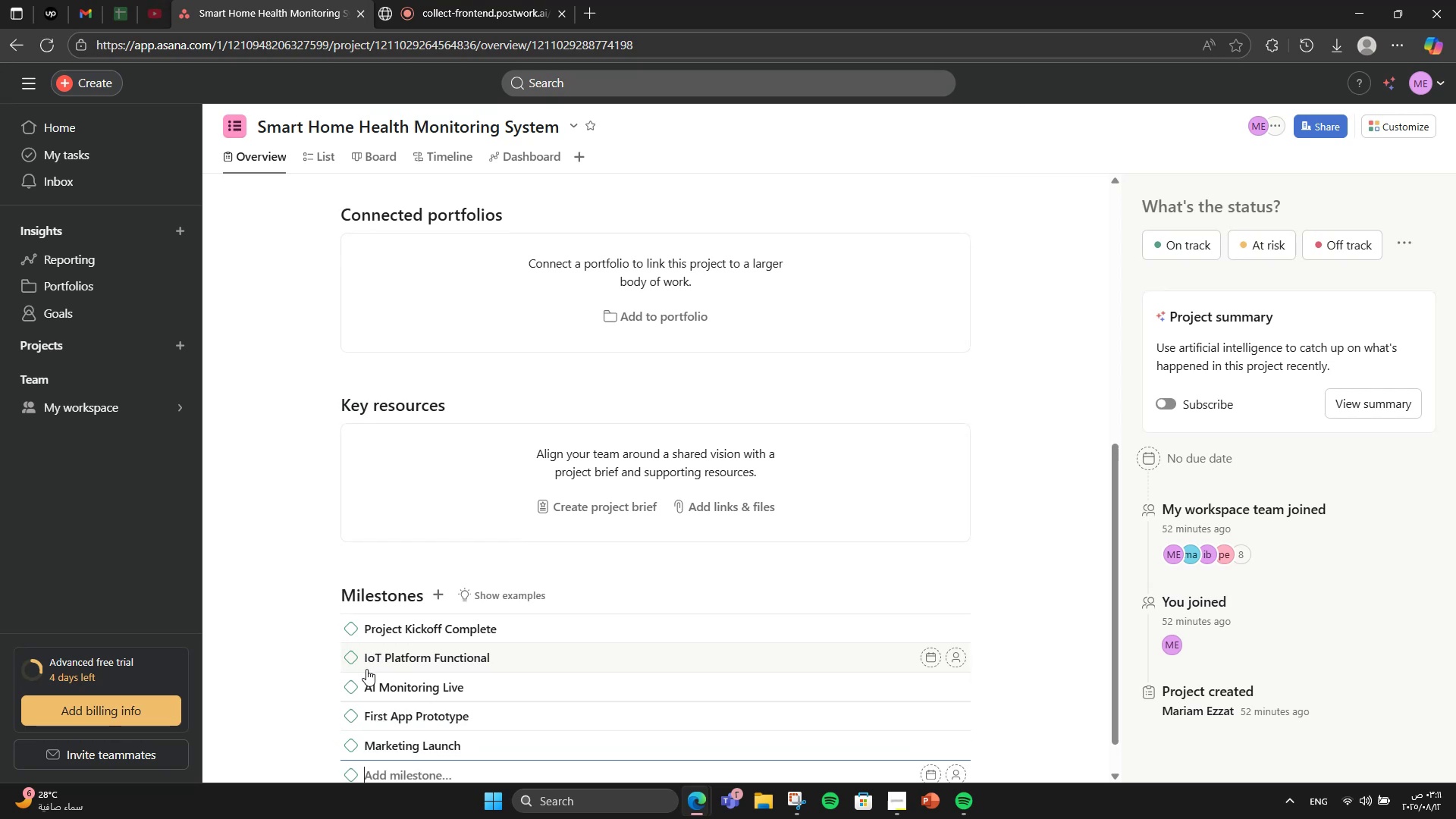 
type(Securitty )
key(Backspace)
key(Backspace)
key(Backspace)
type(y )
 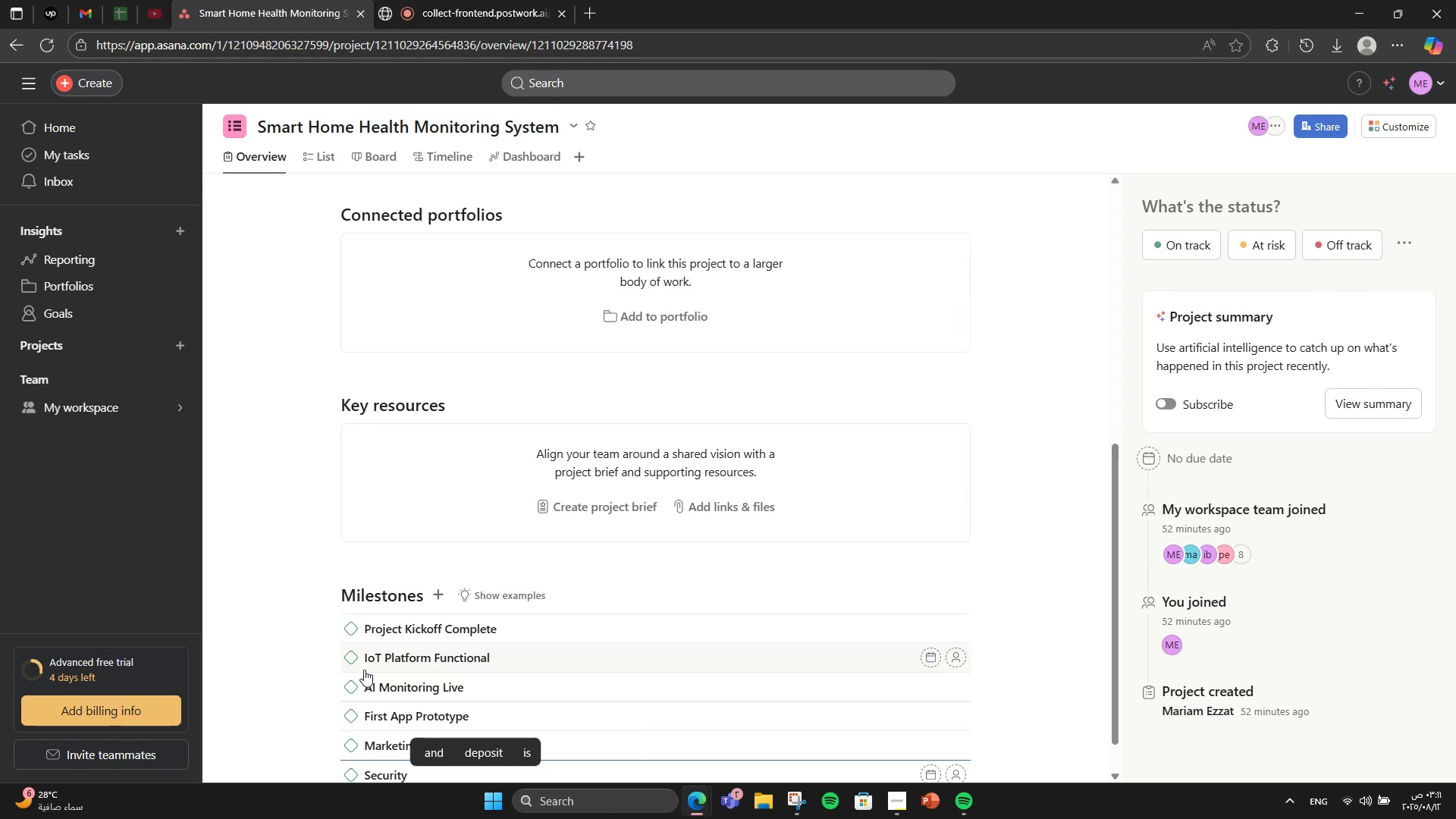 
type(Compliance Achieved)
 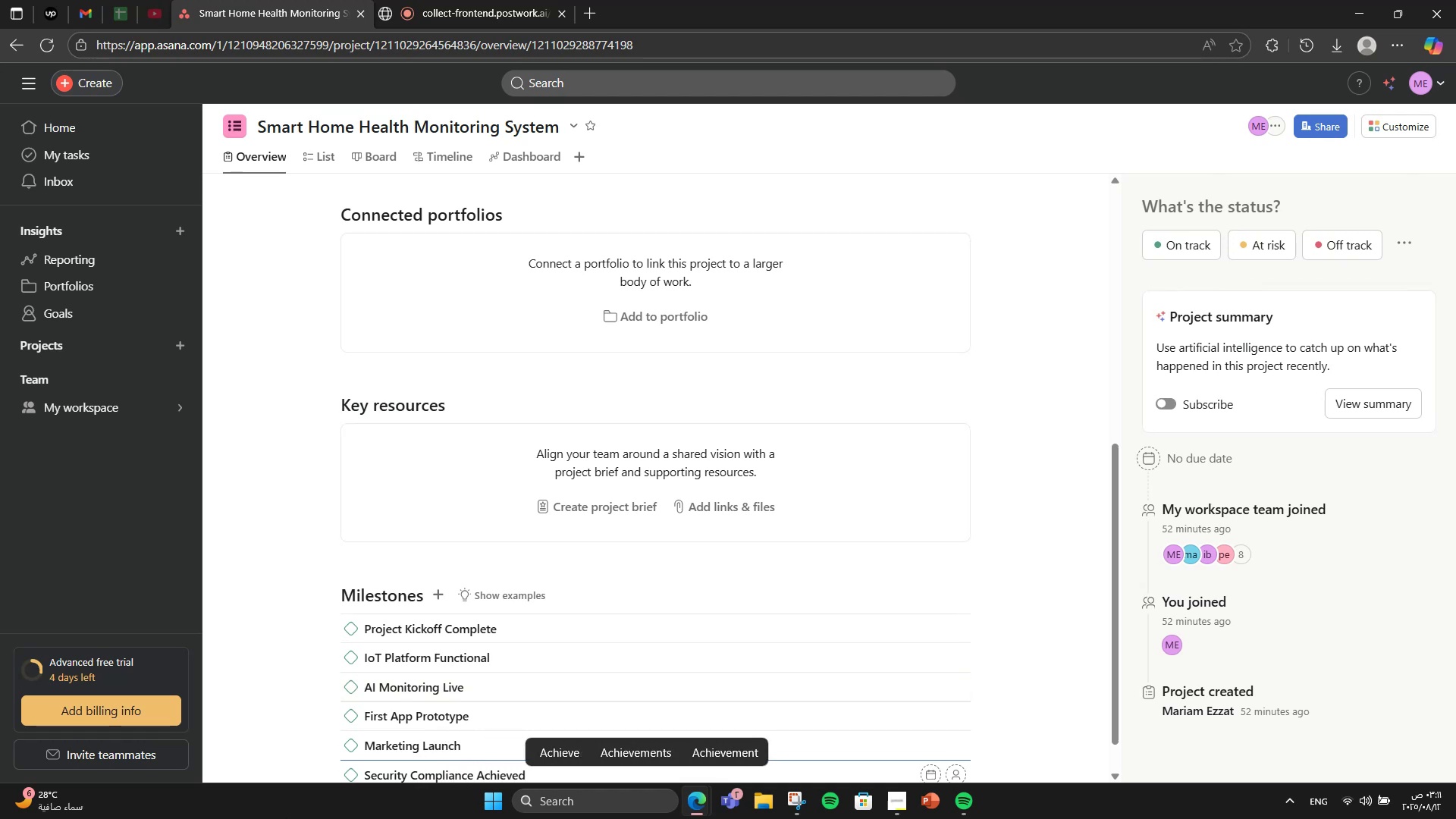 
scroll: coordinate [507, 706], scroll_direction: down, amount: 3.0
 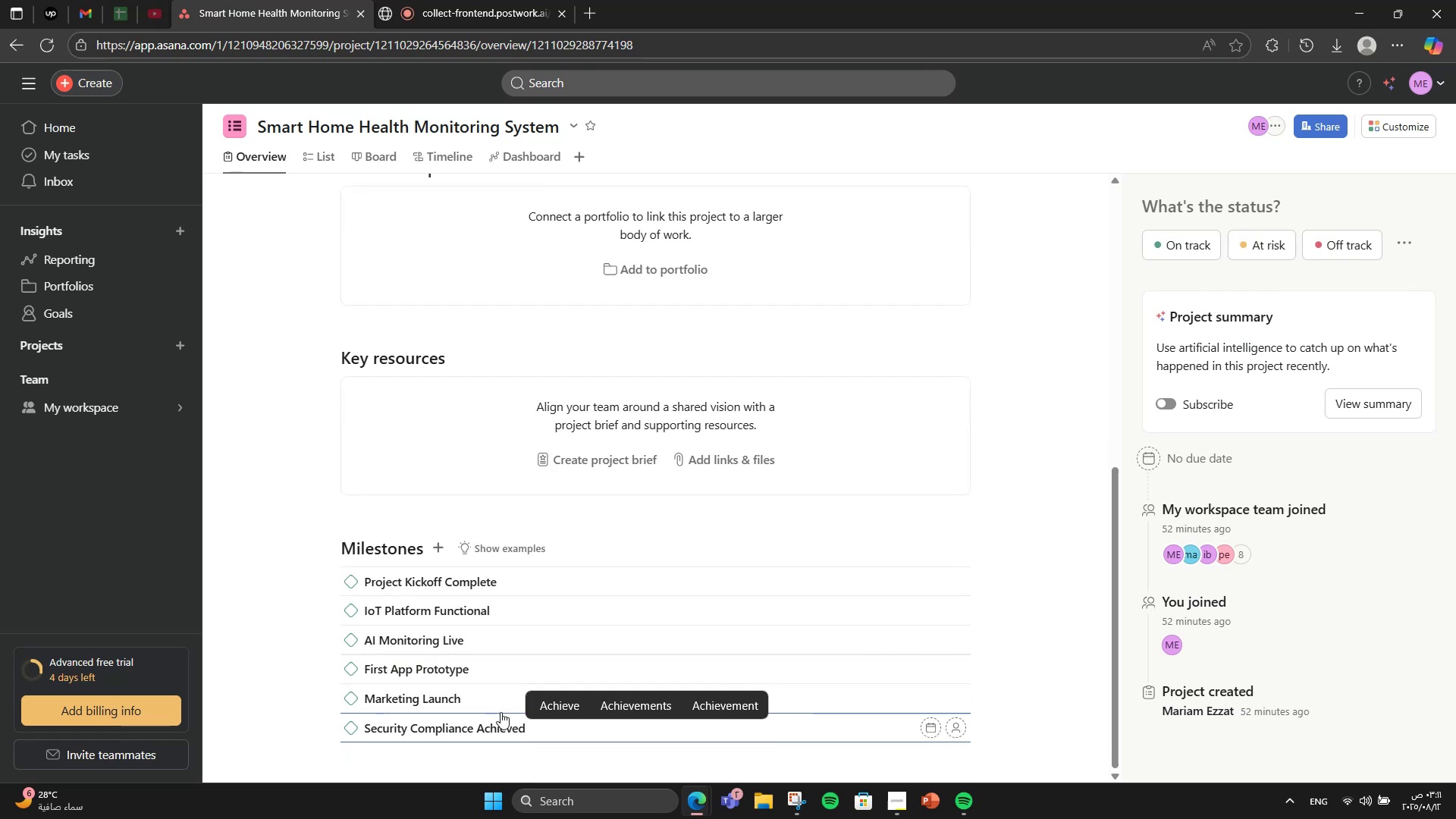 
key(Enter)
 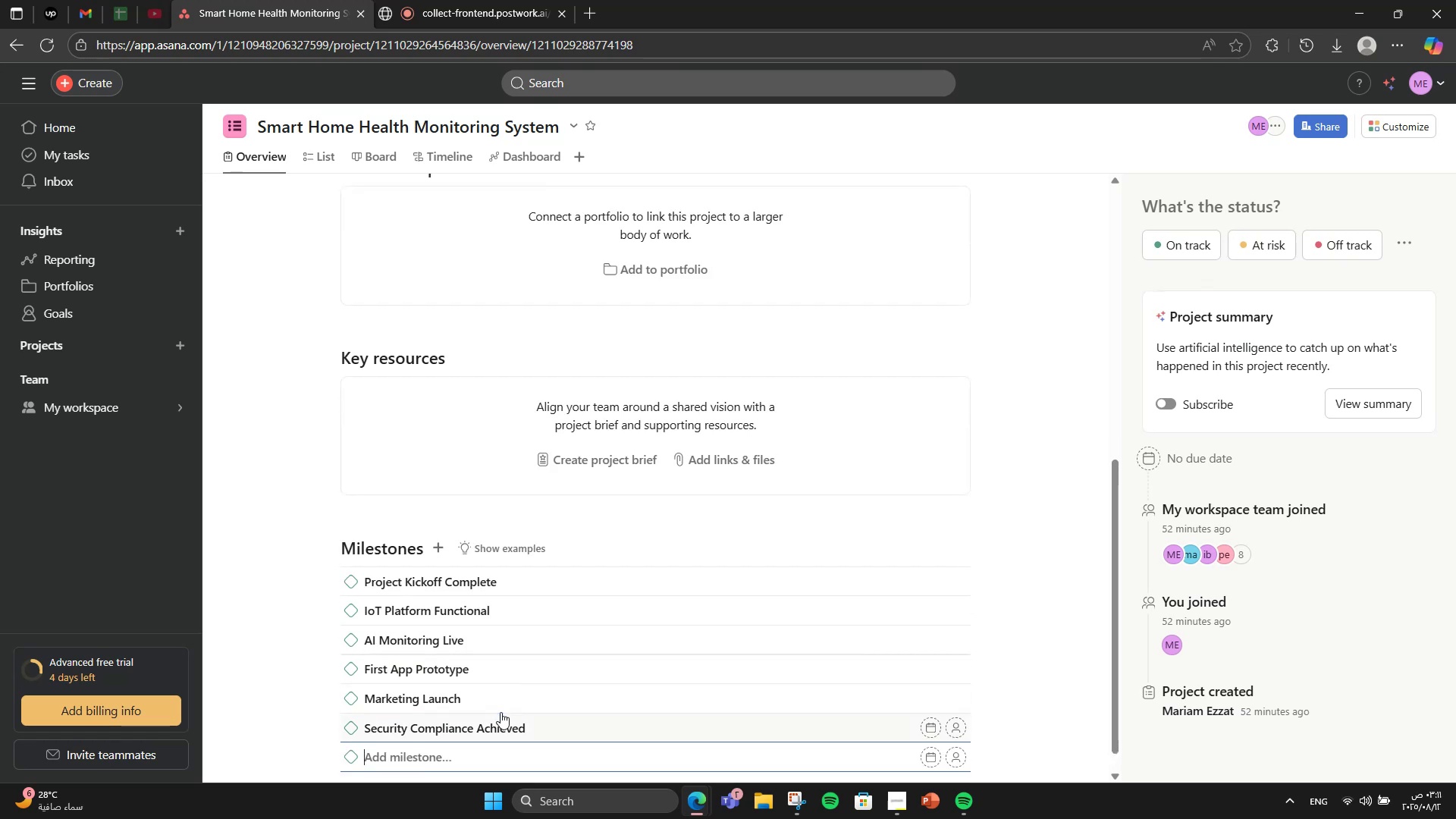 
type(O)
key(Backspace)
type(Pilor )
key(Backspace)
key(Backspace)
type(t Program Started)
 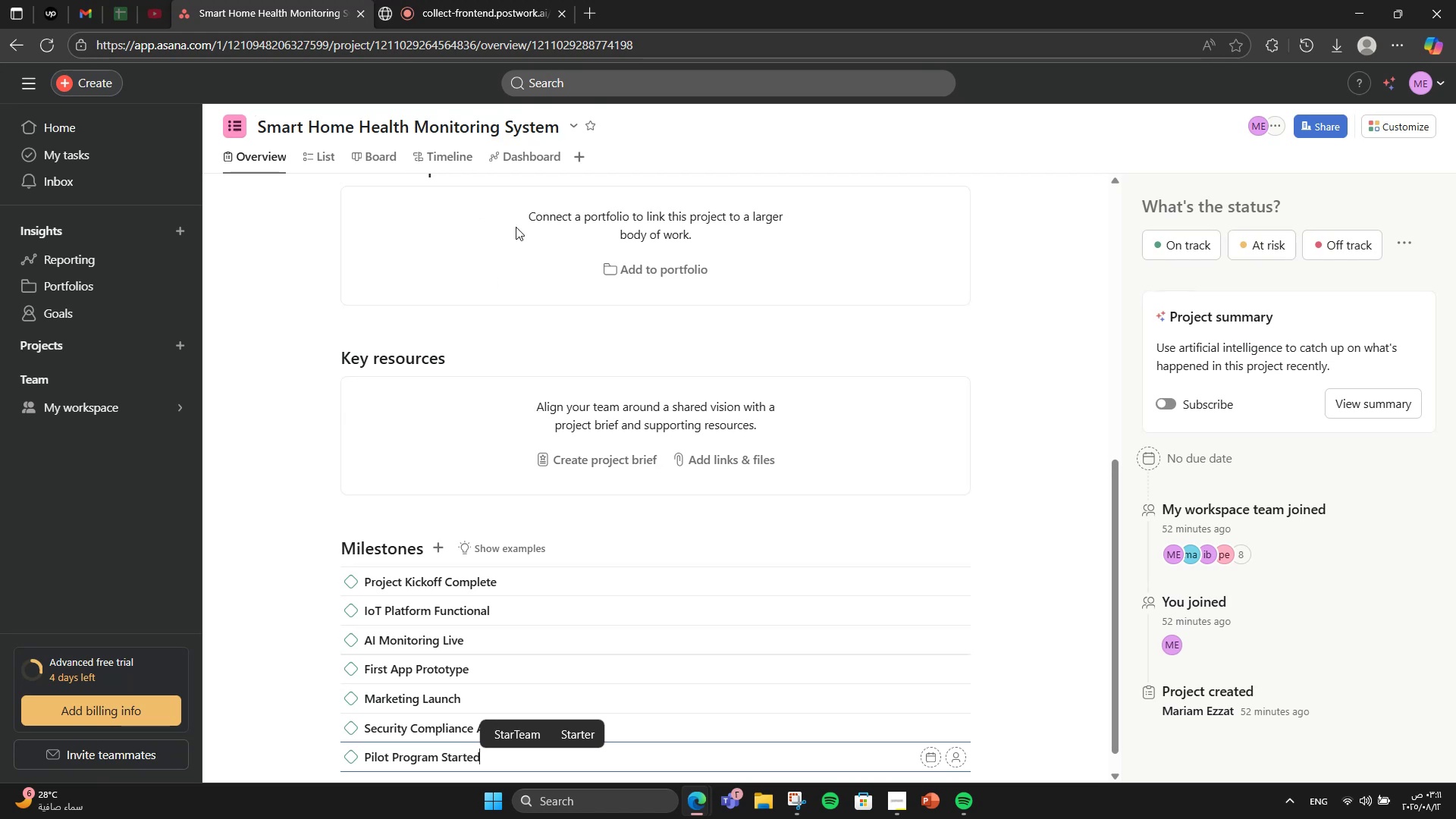 
left_click([437, 0])
 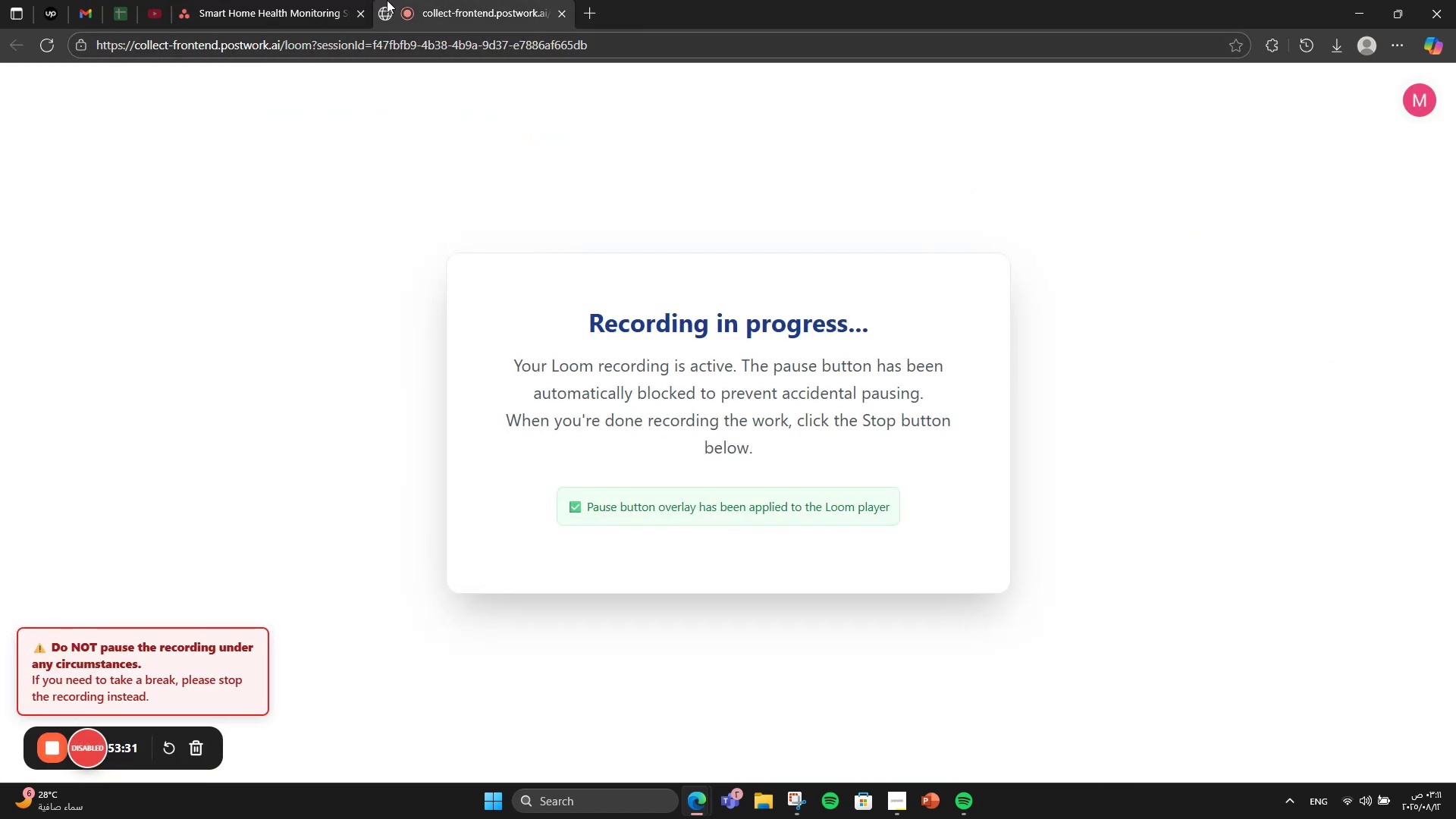 
left_click([292, 0])
 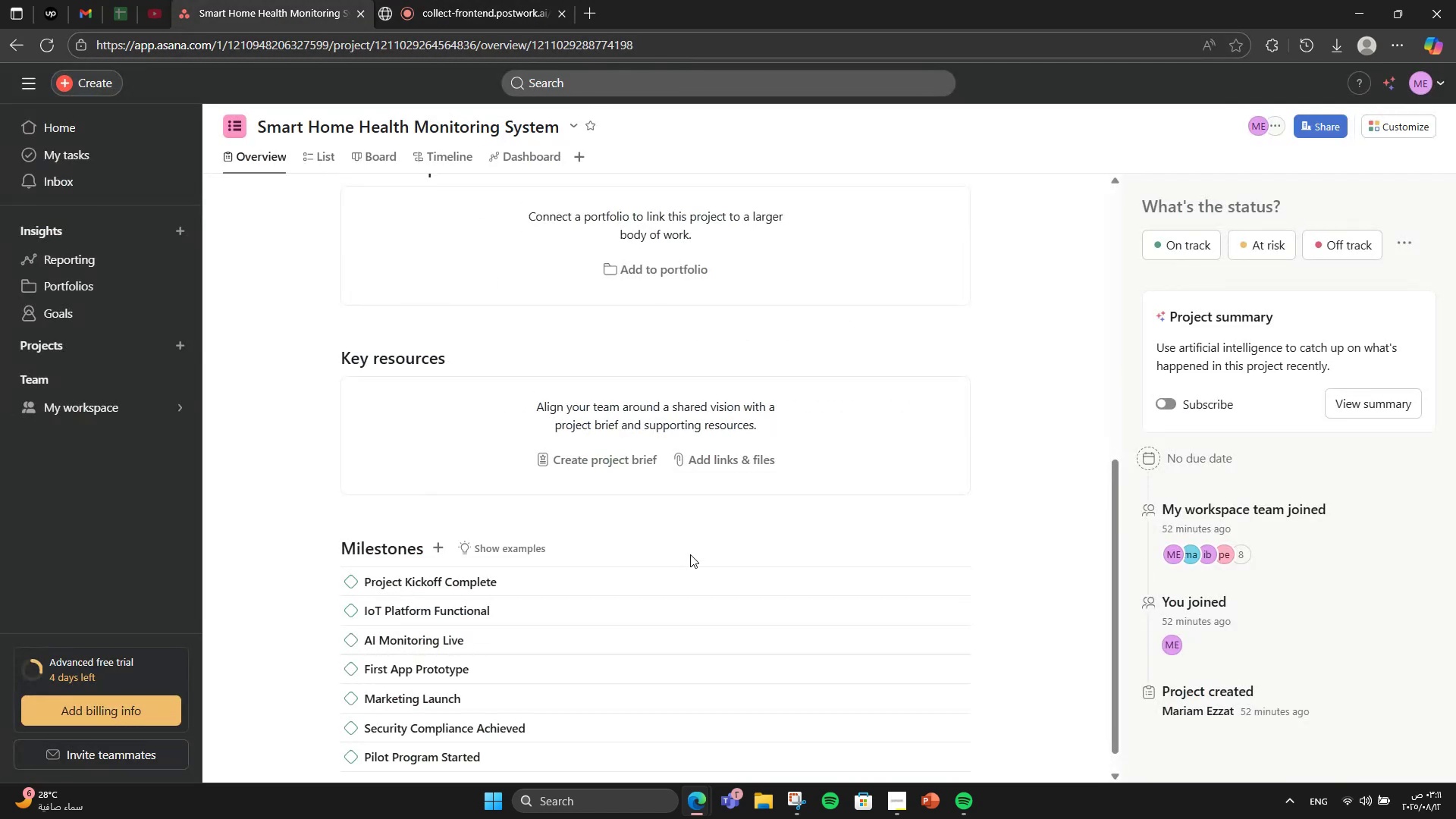 
scroll: coordinate [513, 533], scroll_direction: down, amount: 2.0
 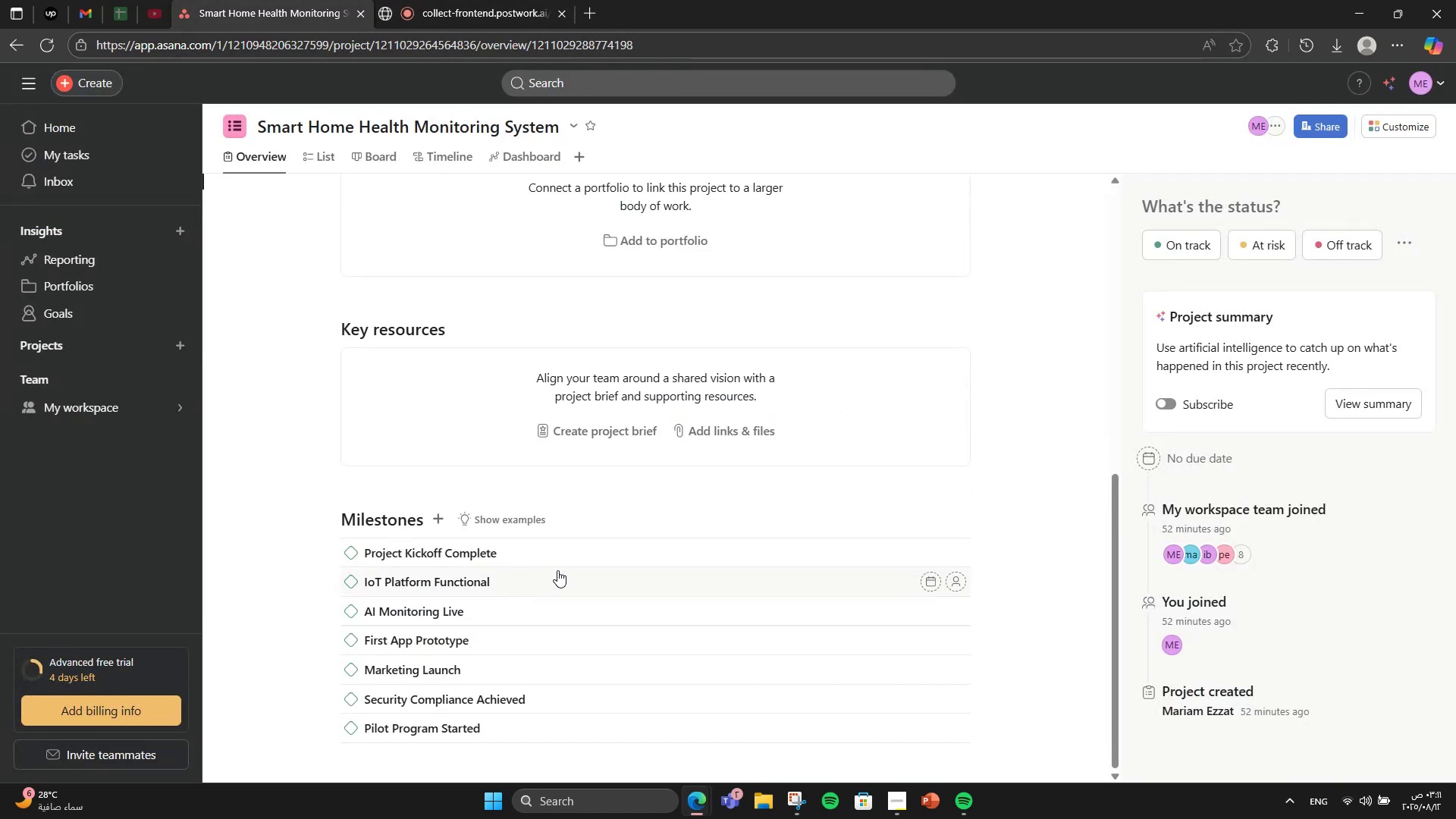 
left_click([573, 556])
 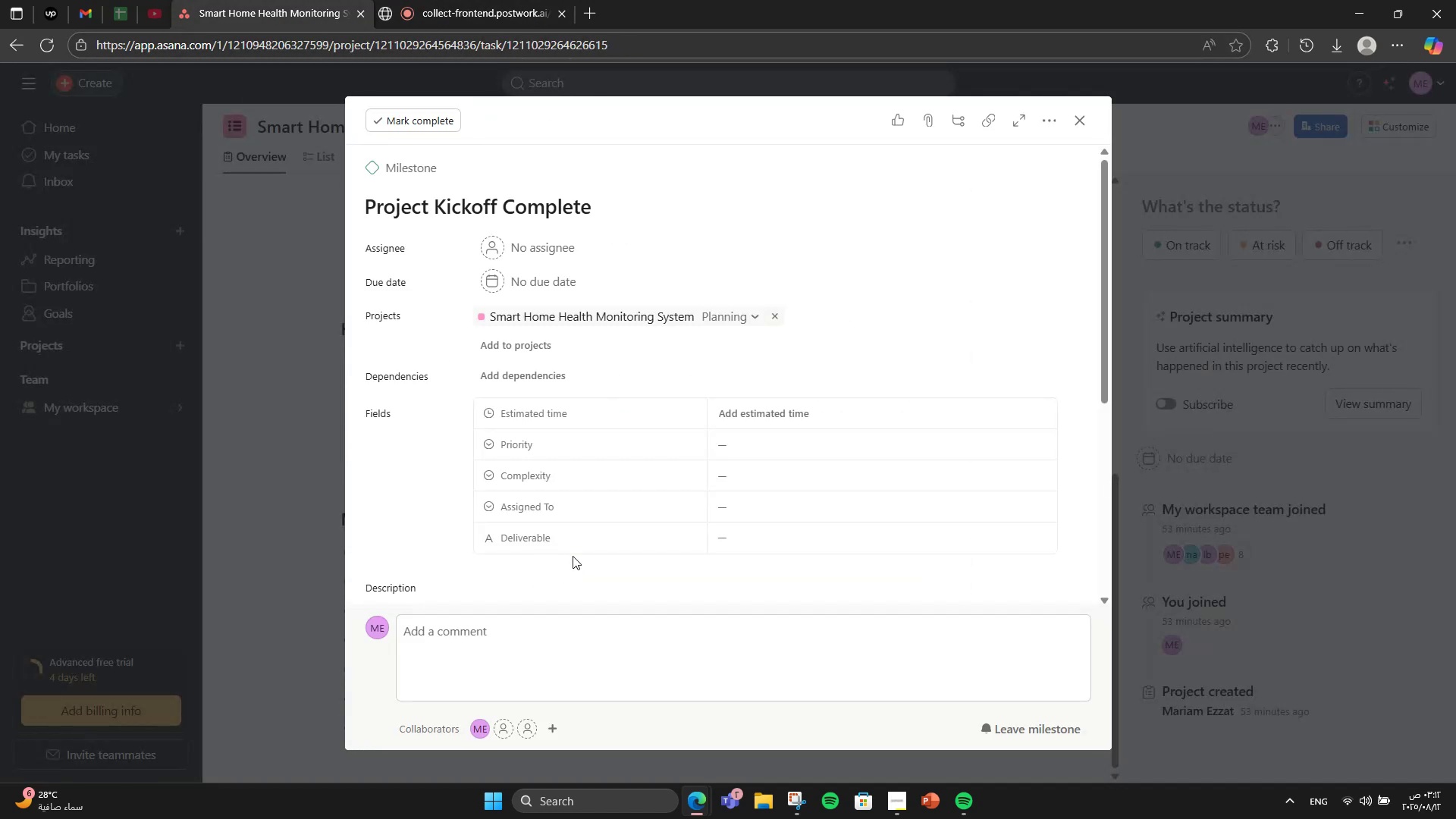 
scroll: coordinate [526, 553], scroll_direction: down, amount: 6.0
 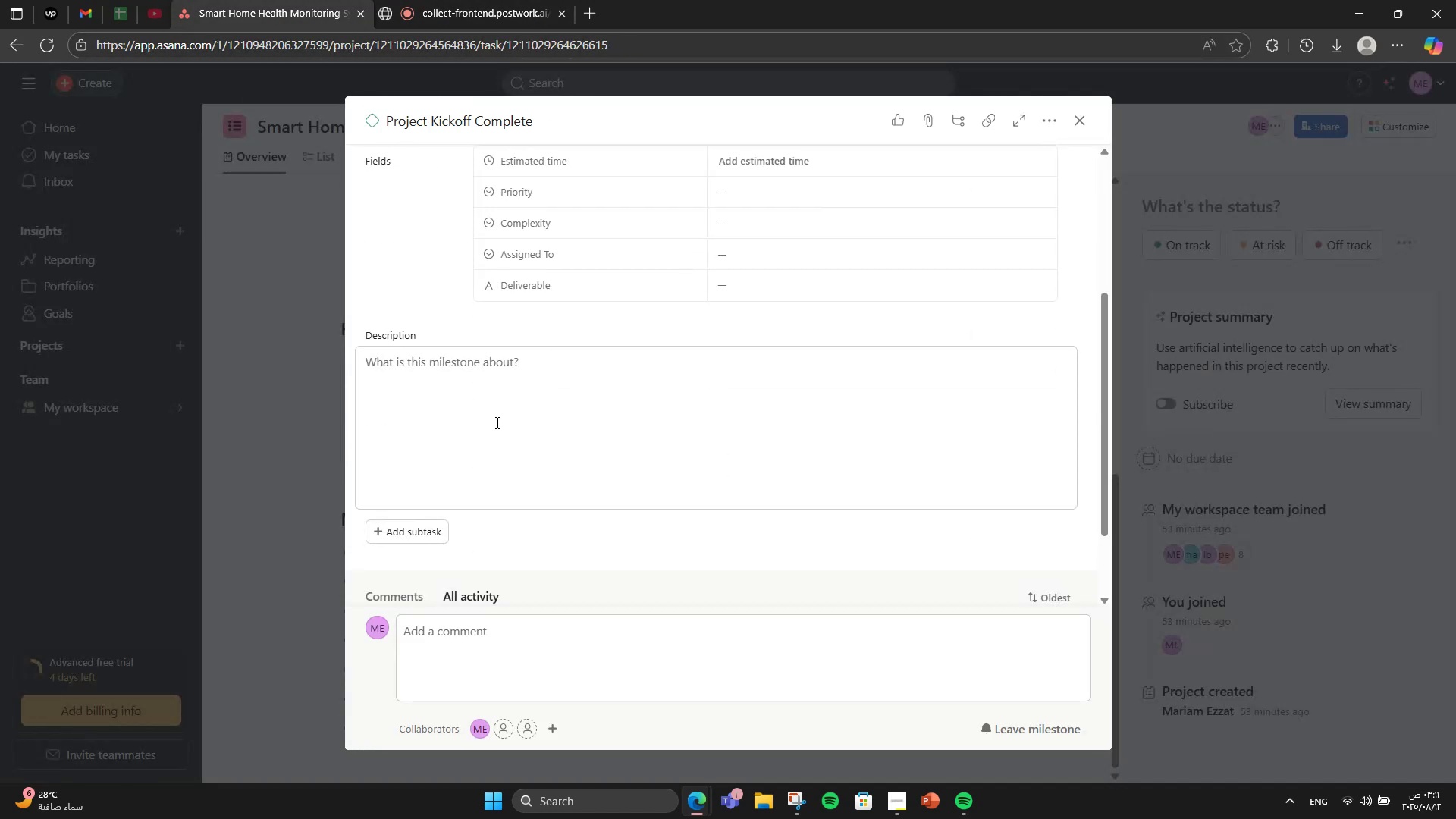 
left_click([496, 422])
 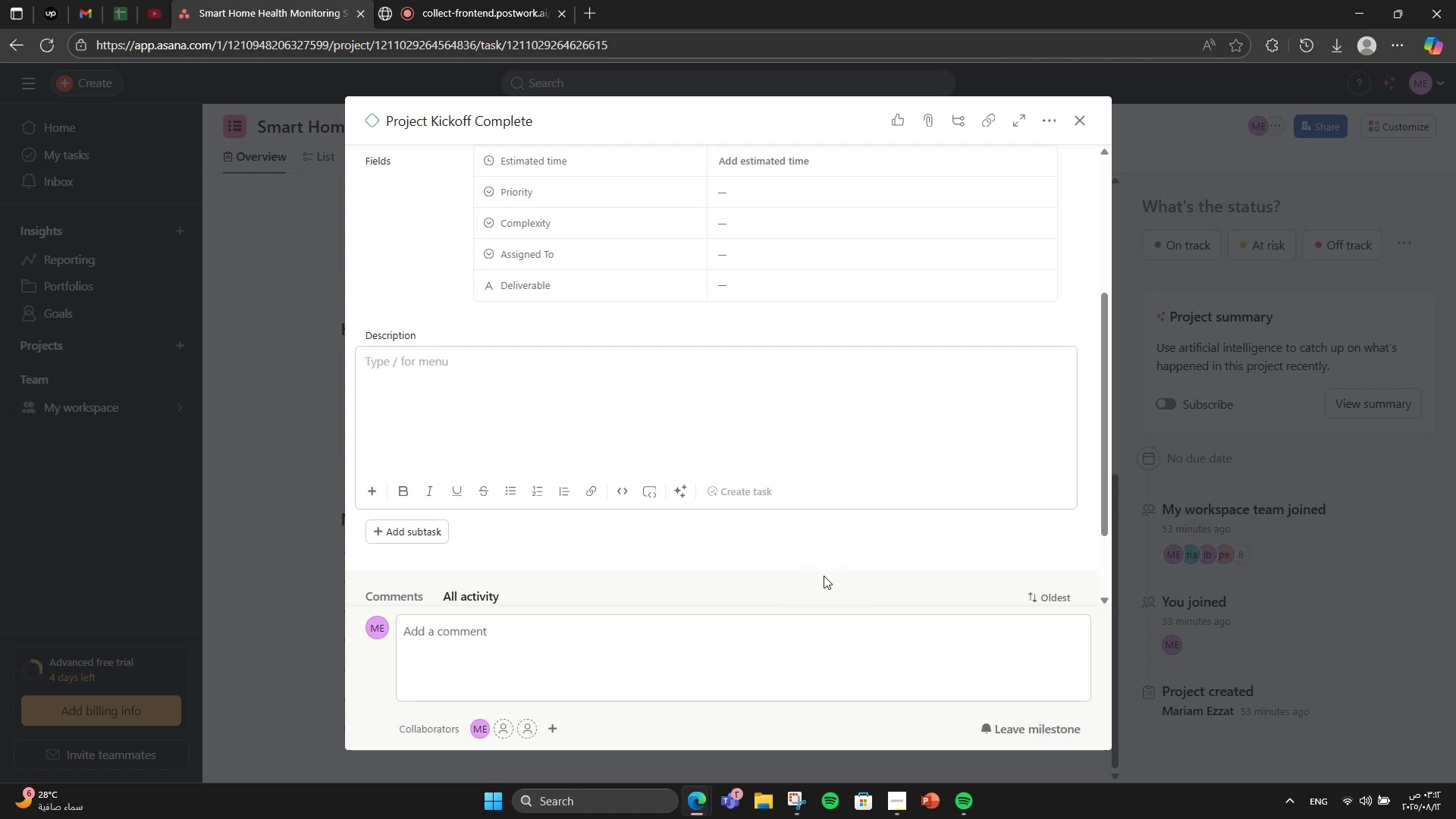 
type(a)
key(Backspace)
type(All planning document )
key(Backspace)
type(s )
 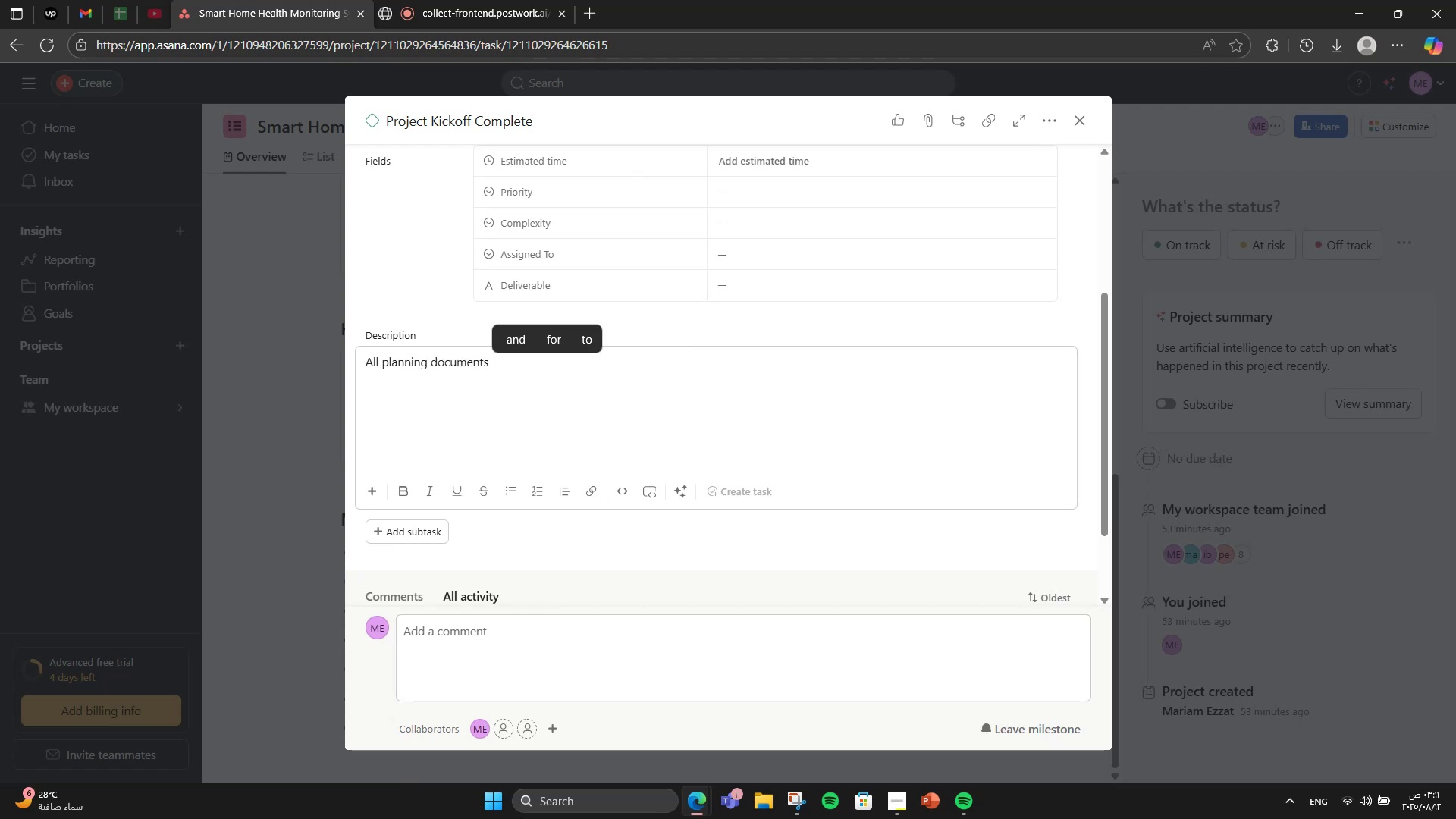 
type(approved and team )
 